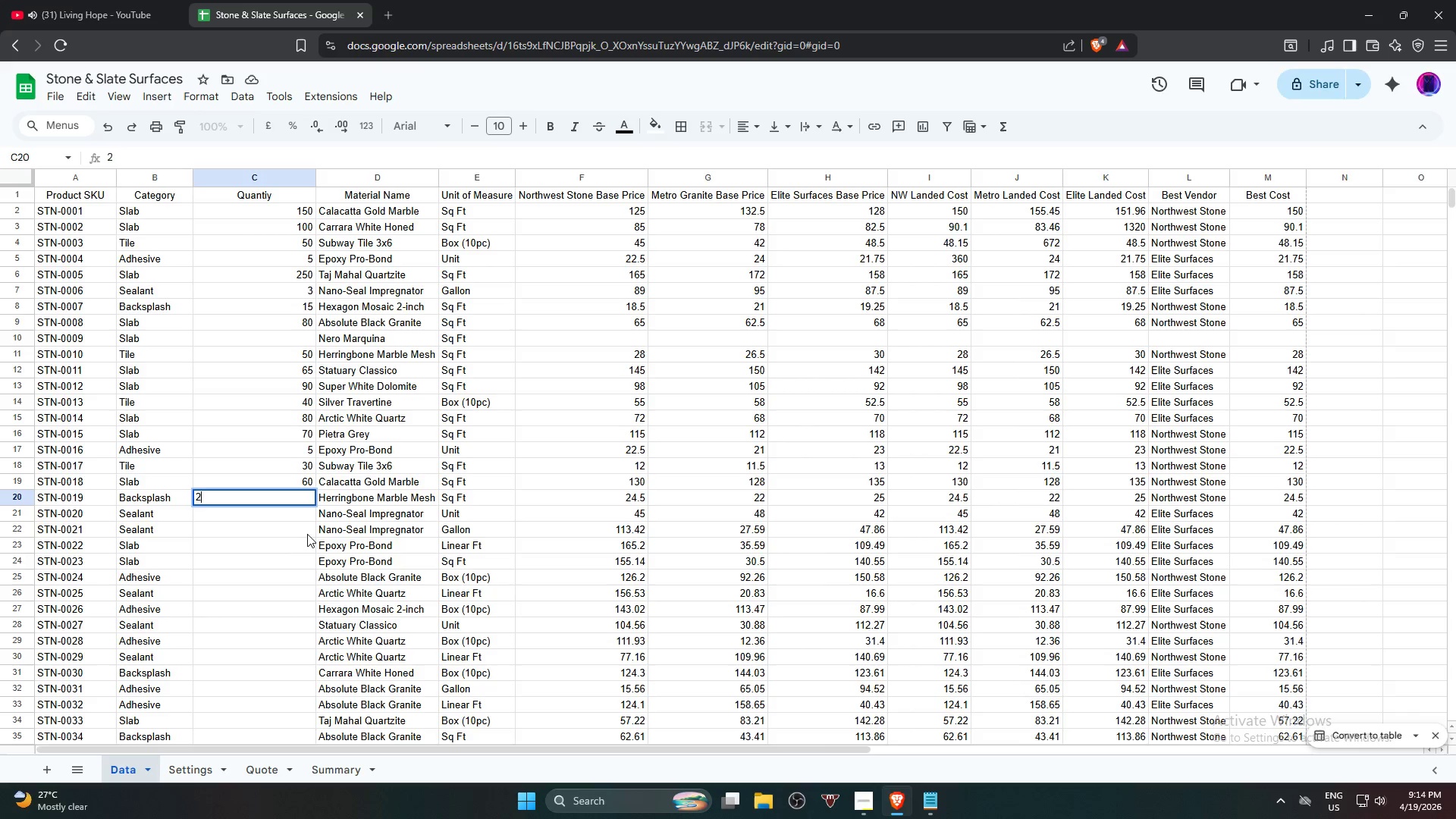 
key(Numpad0)
 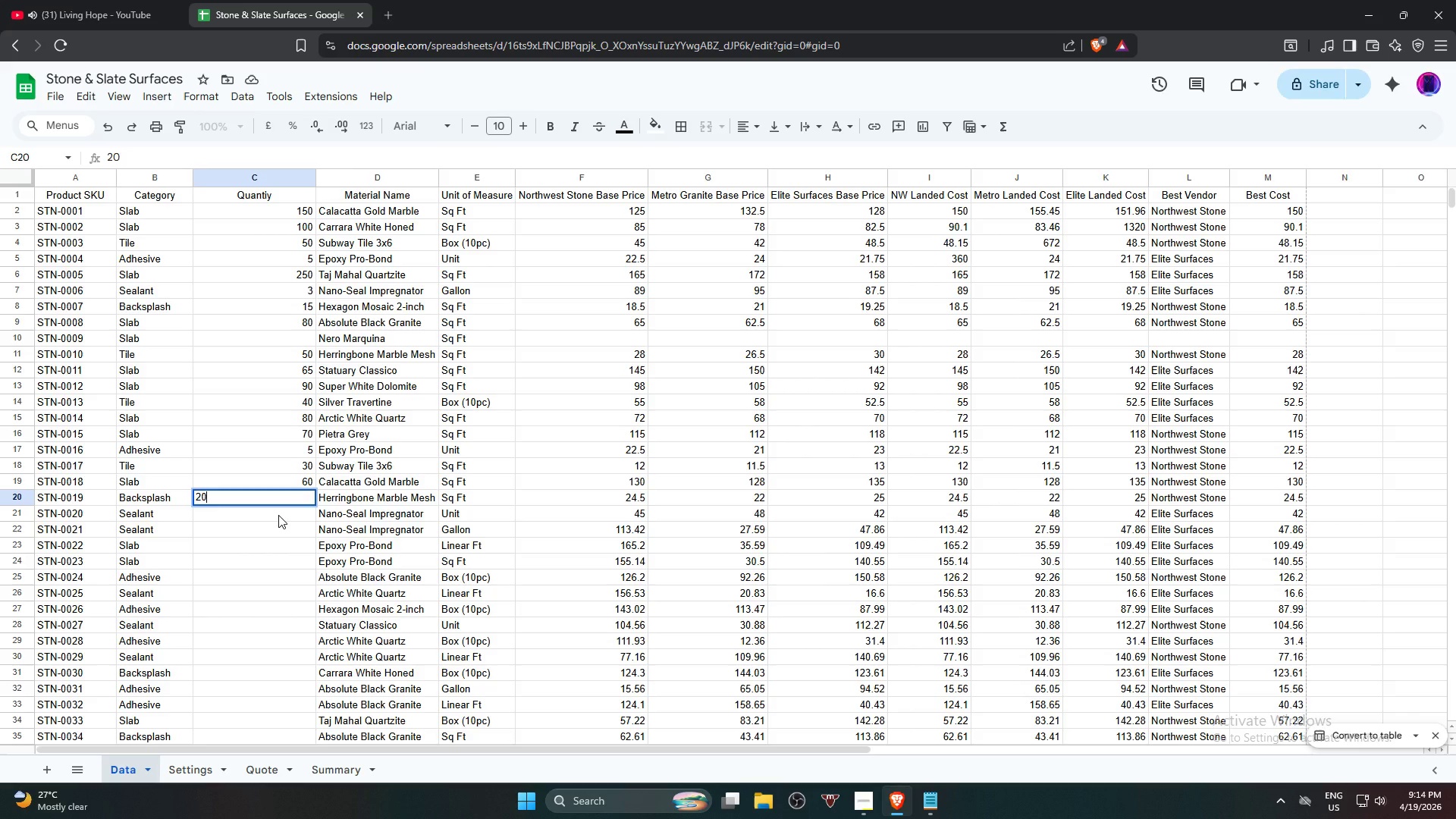 
left_click([278, 515])
 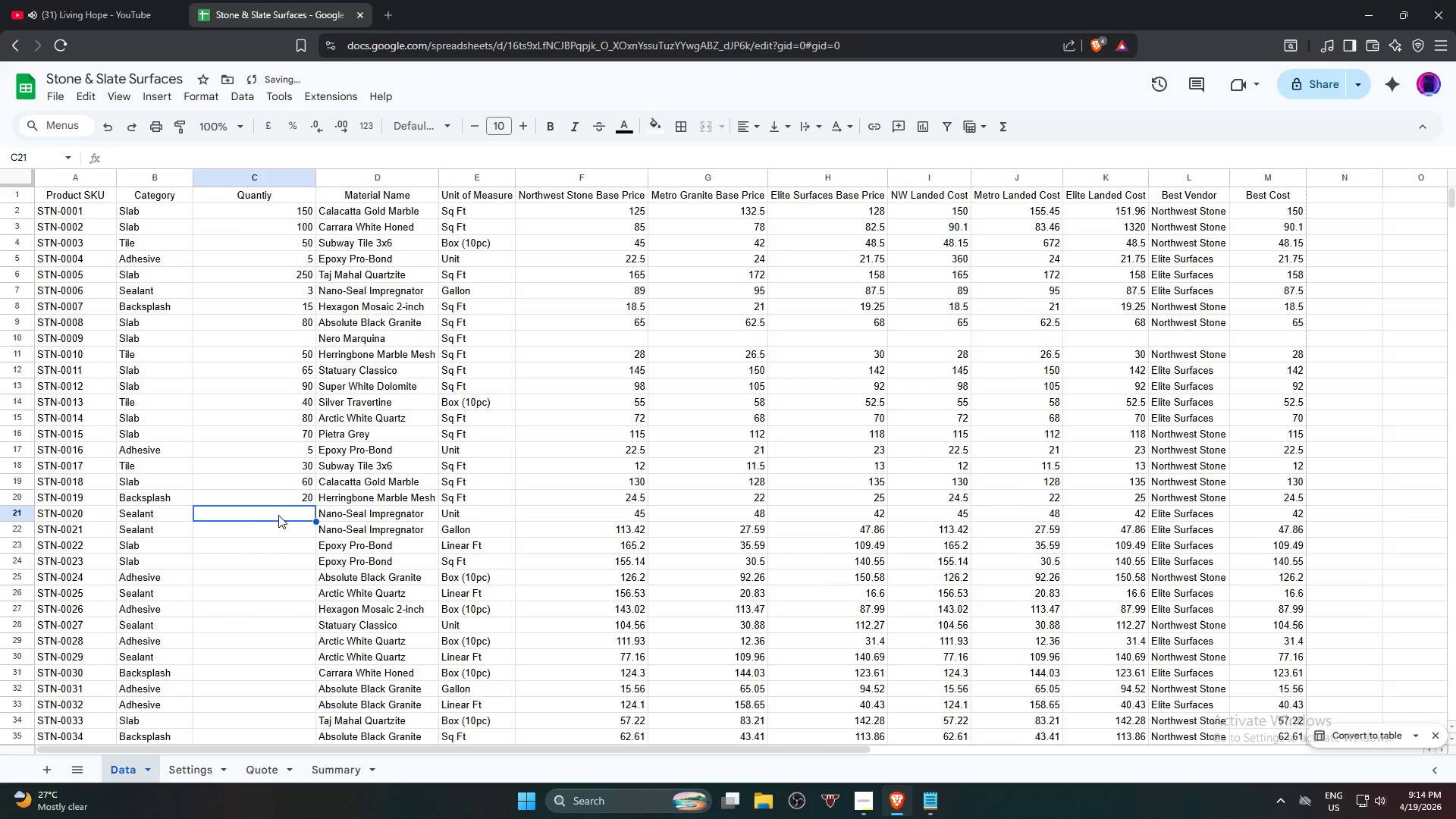 
key(Numpad3)
 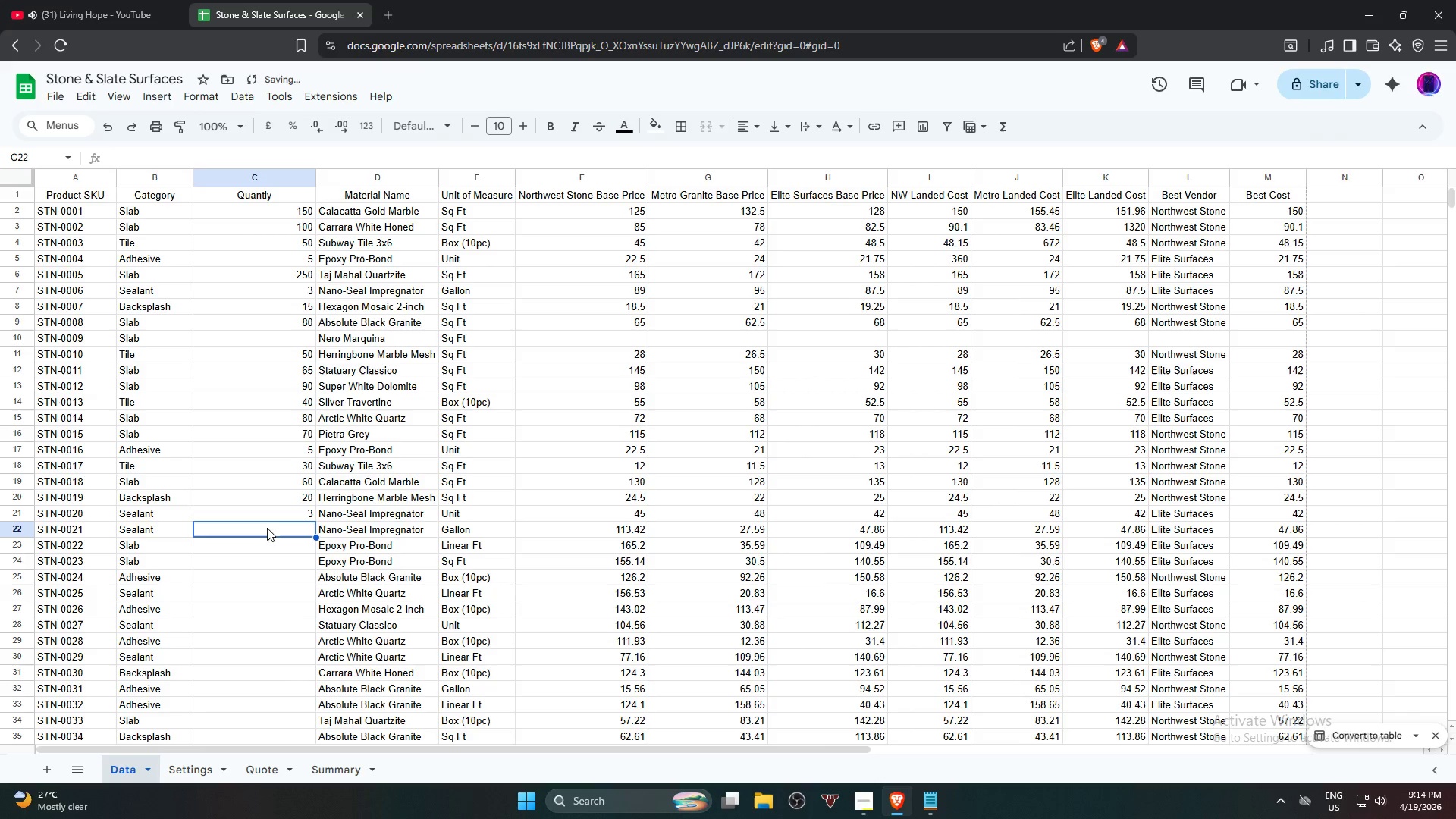 
key(Numpad4)
 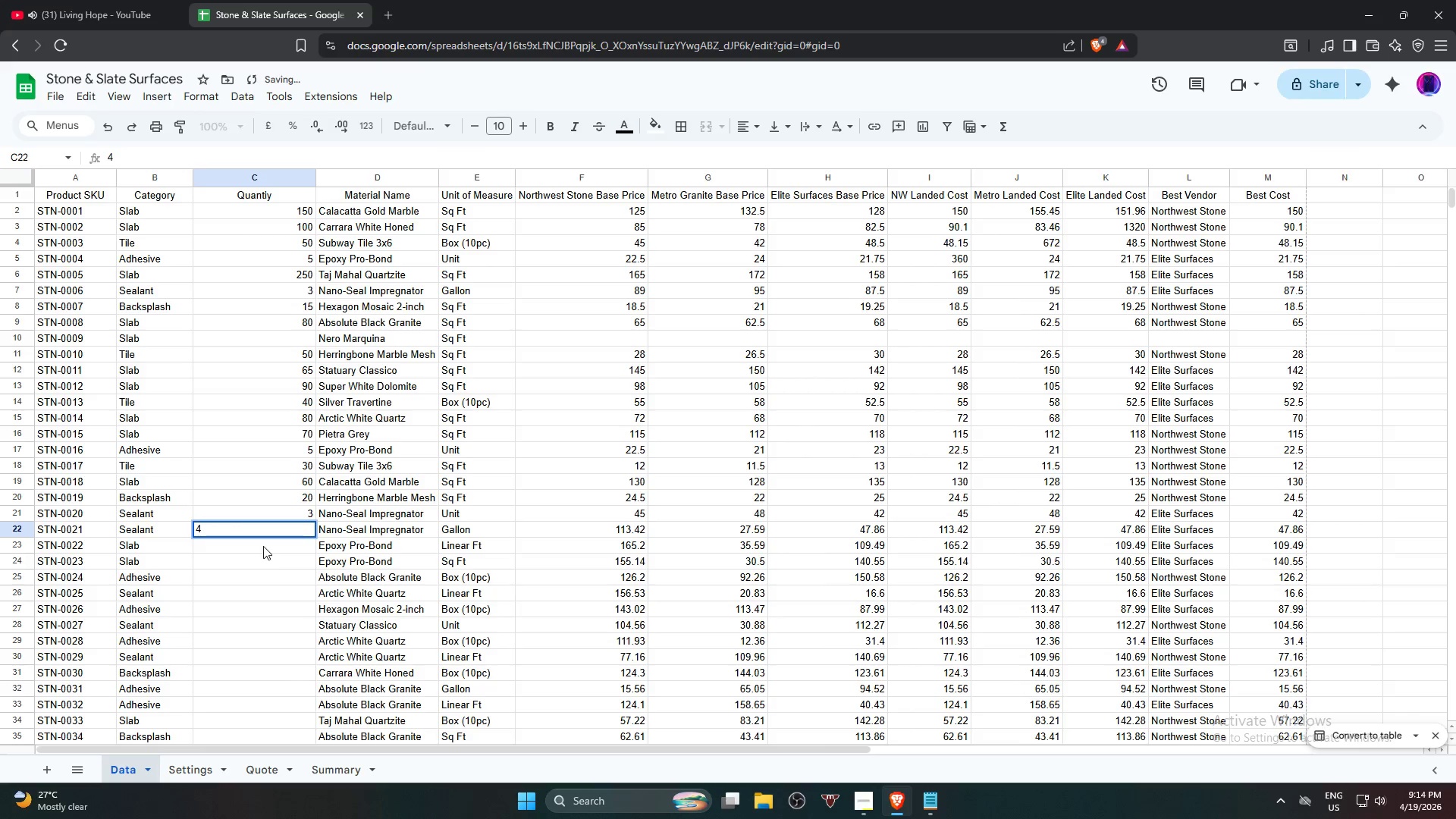 
left_click([263, 545])
 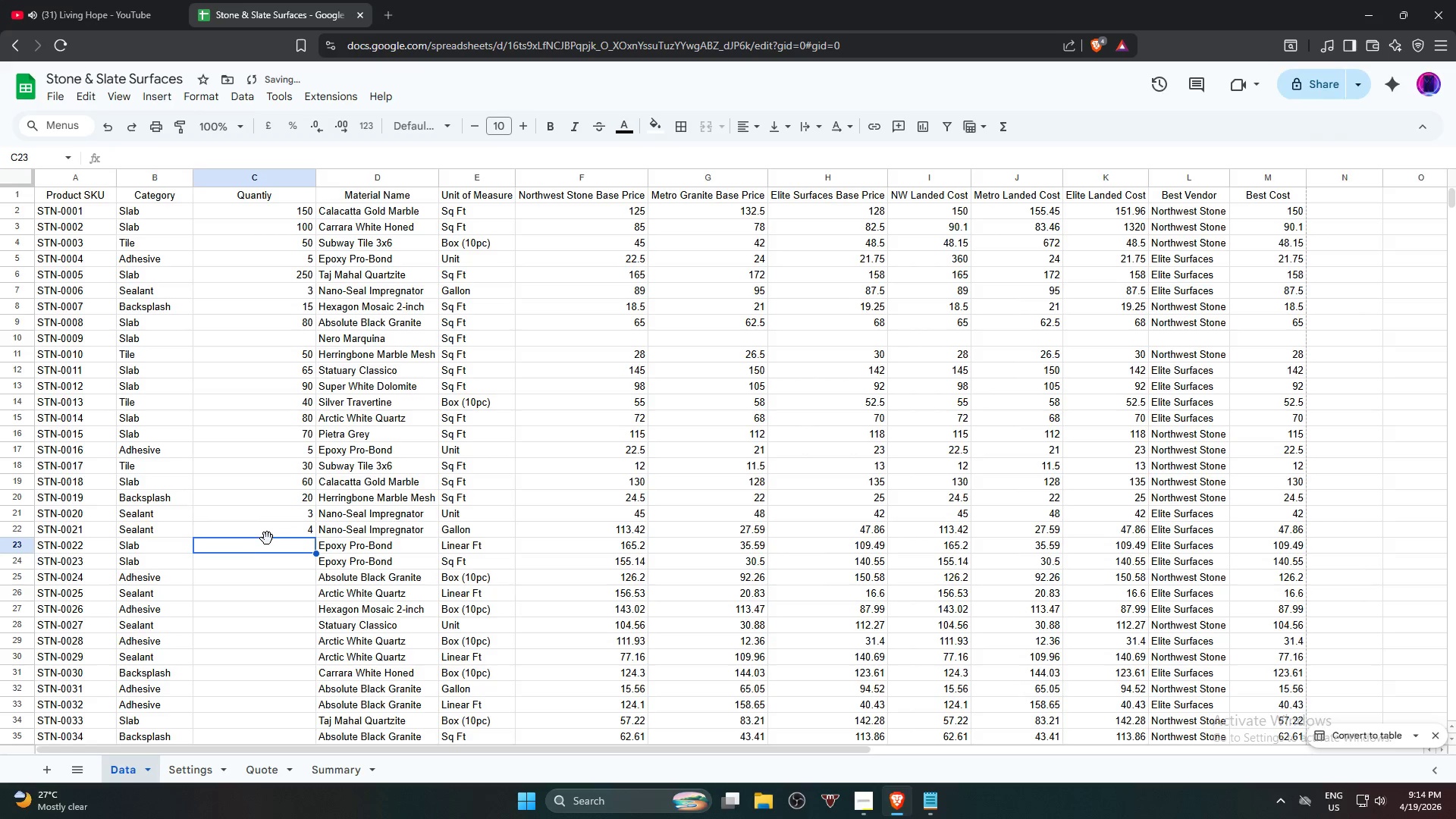 
key(Numpad6)
 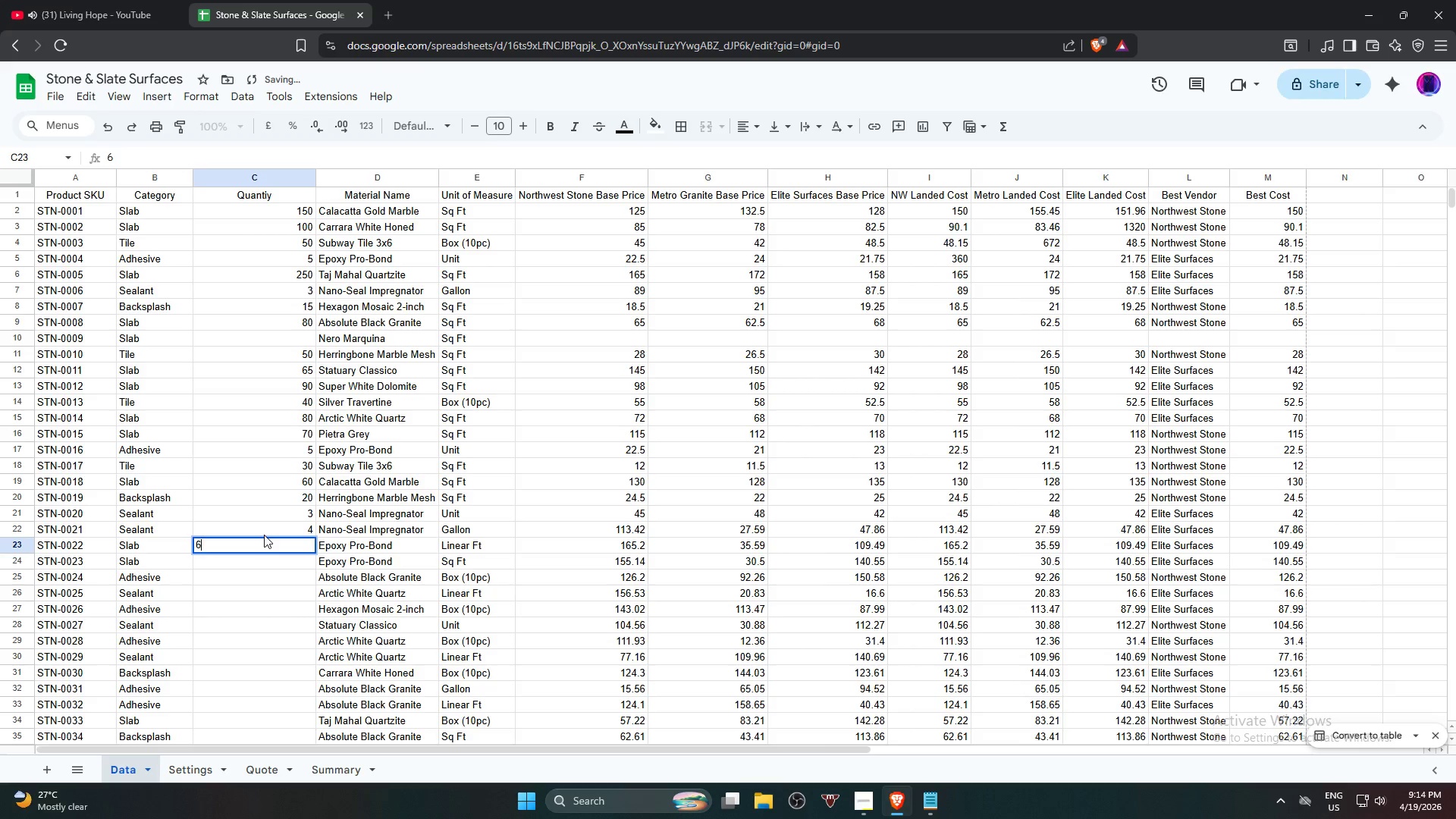 
key(Numpad0)
 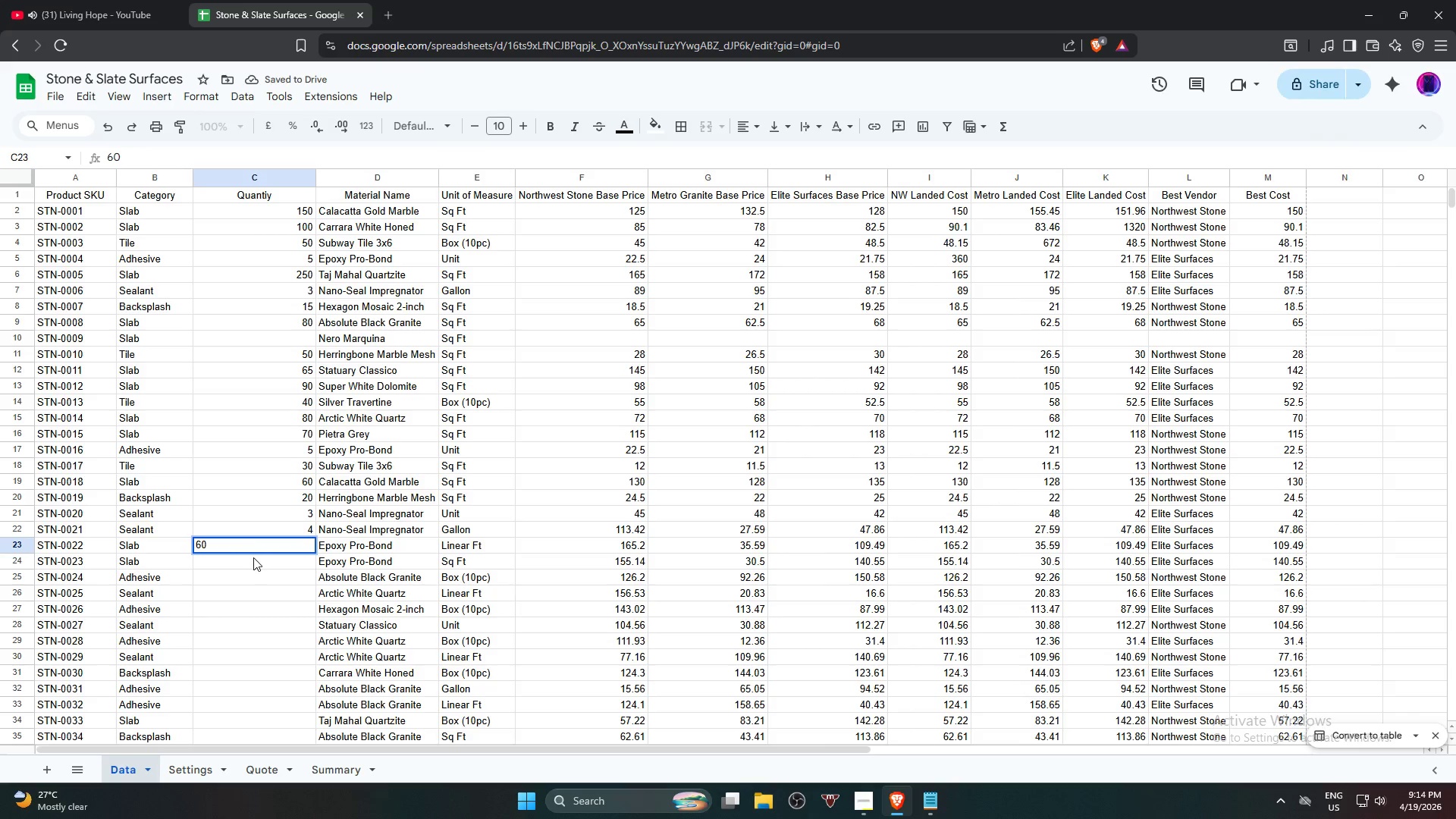 
left_click([253, 557])
 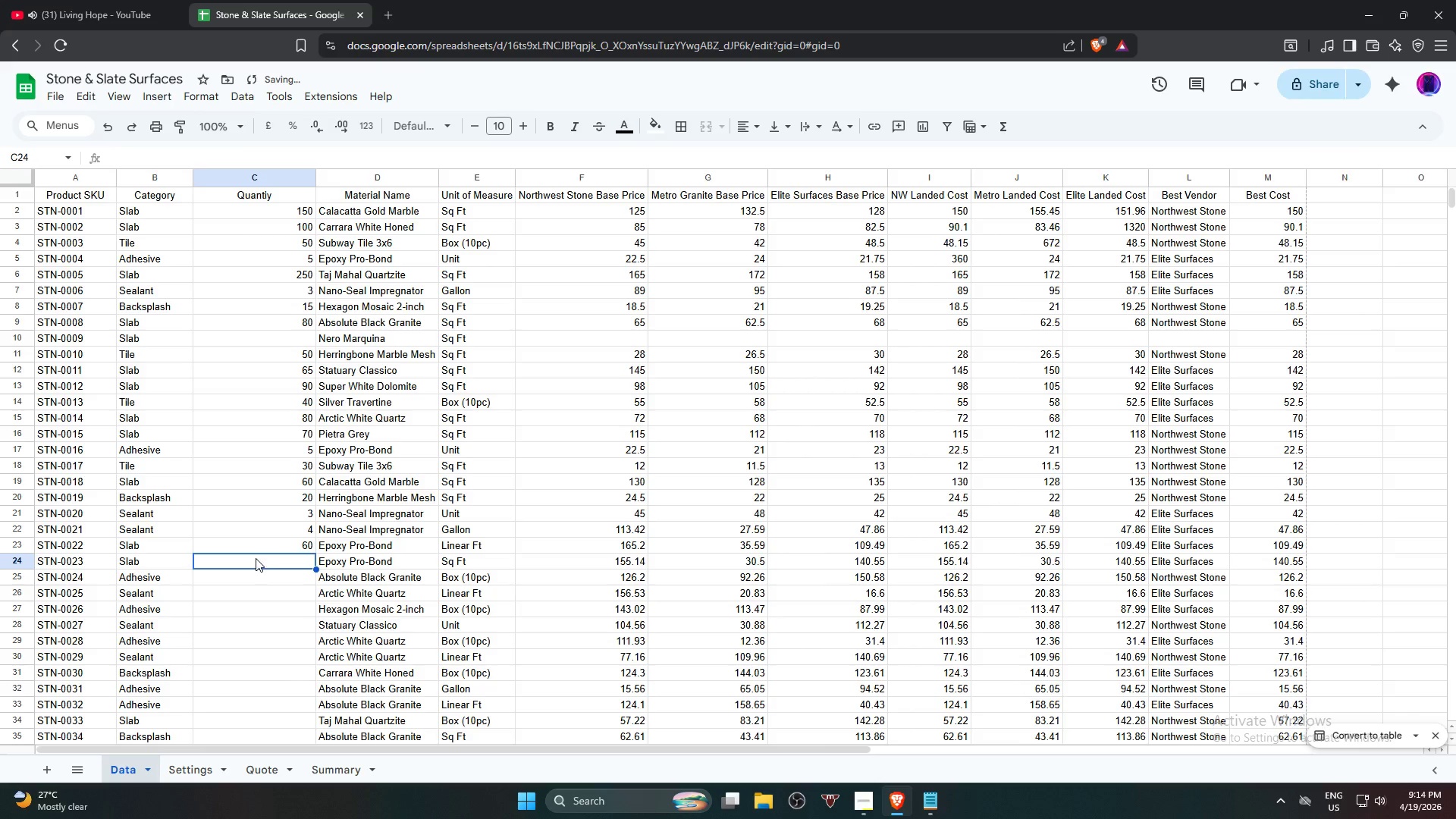 
key(Numpad8)
 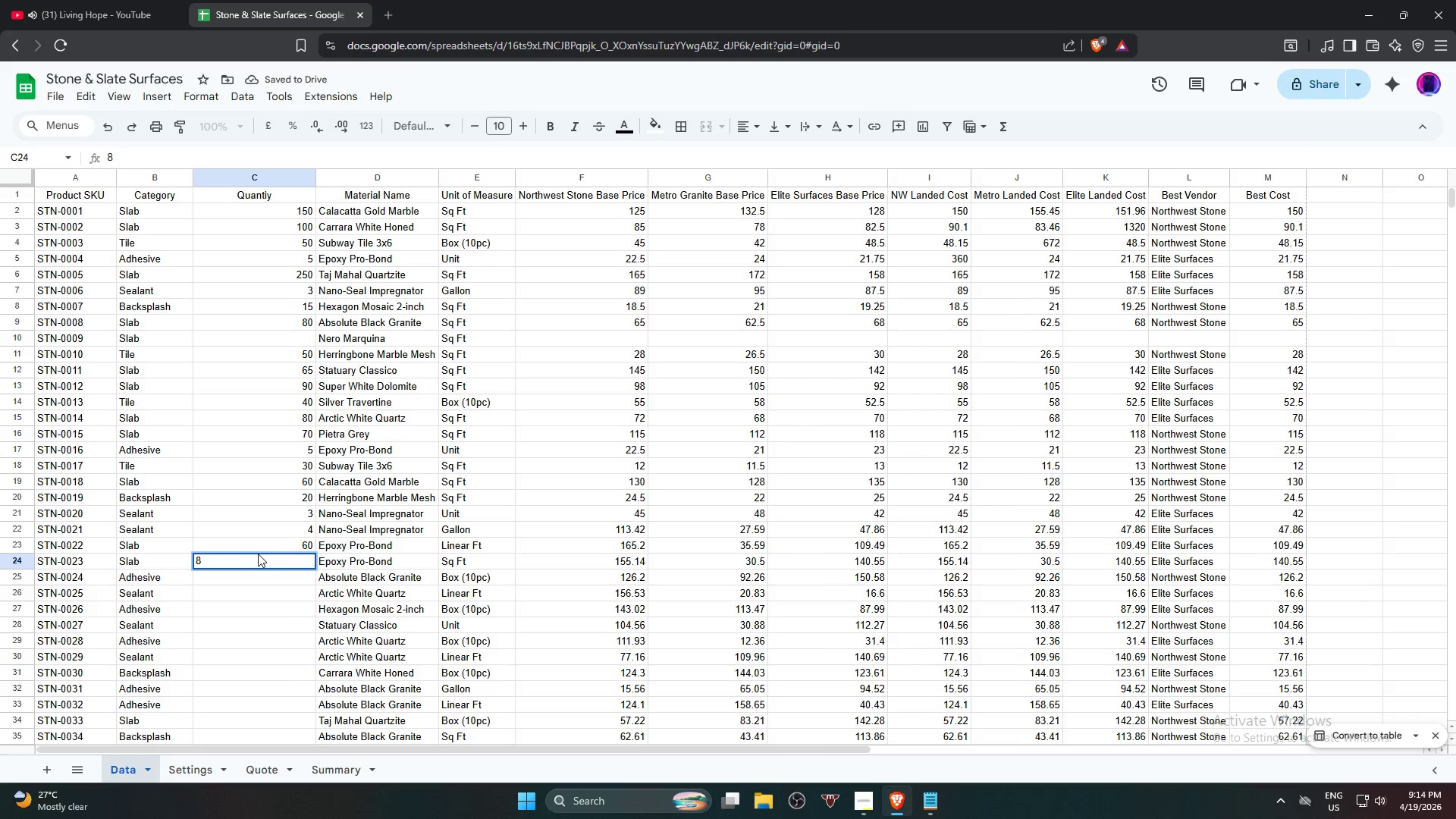 
key(Numpad0)
 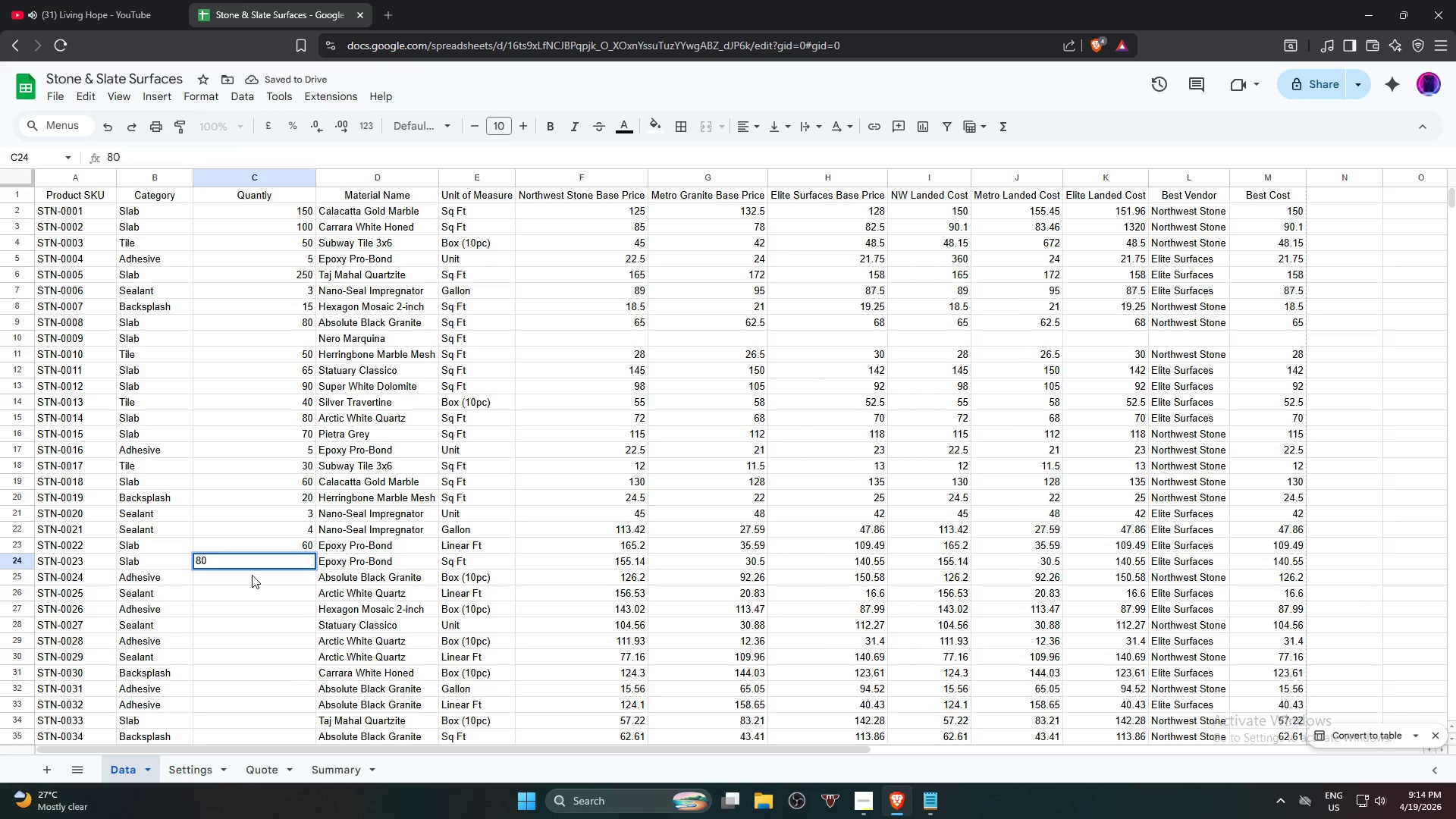 
left_click([252, 574])
 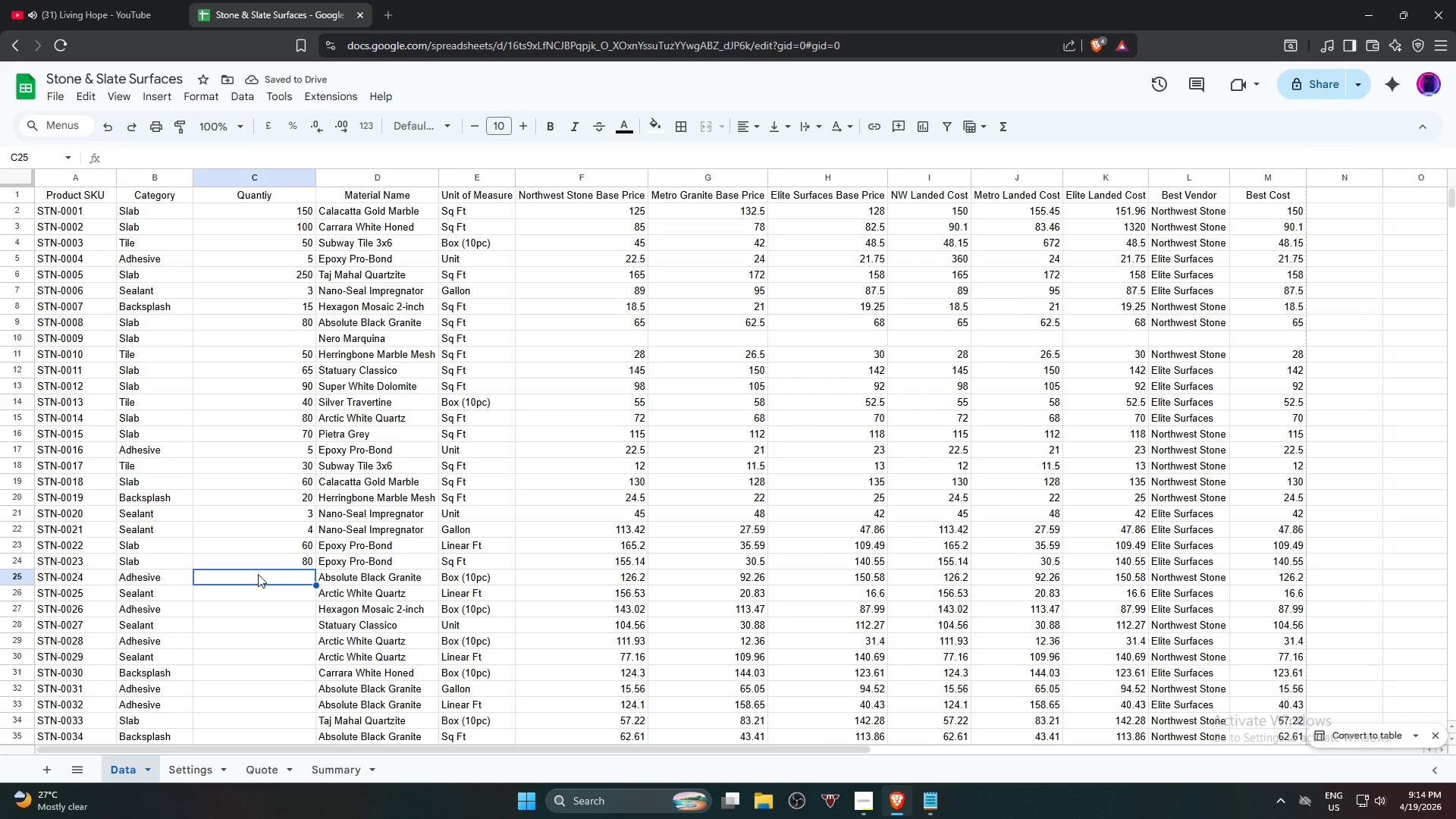 
wait(6.52)
 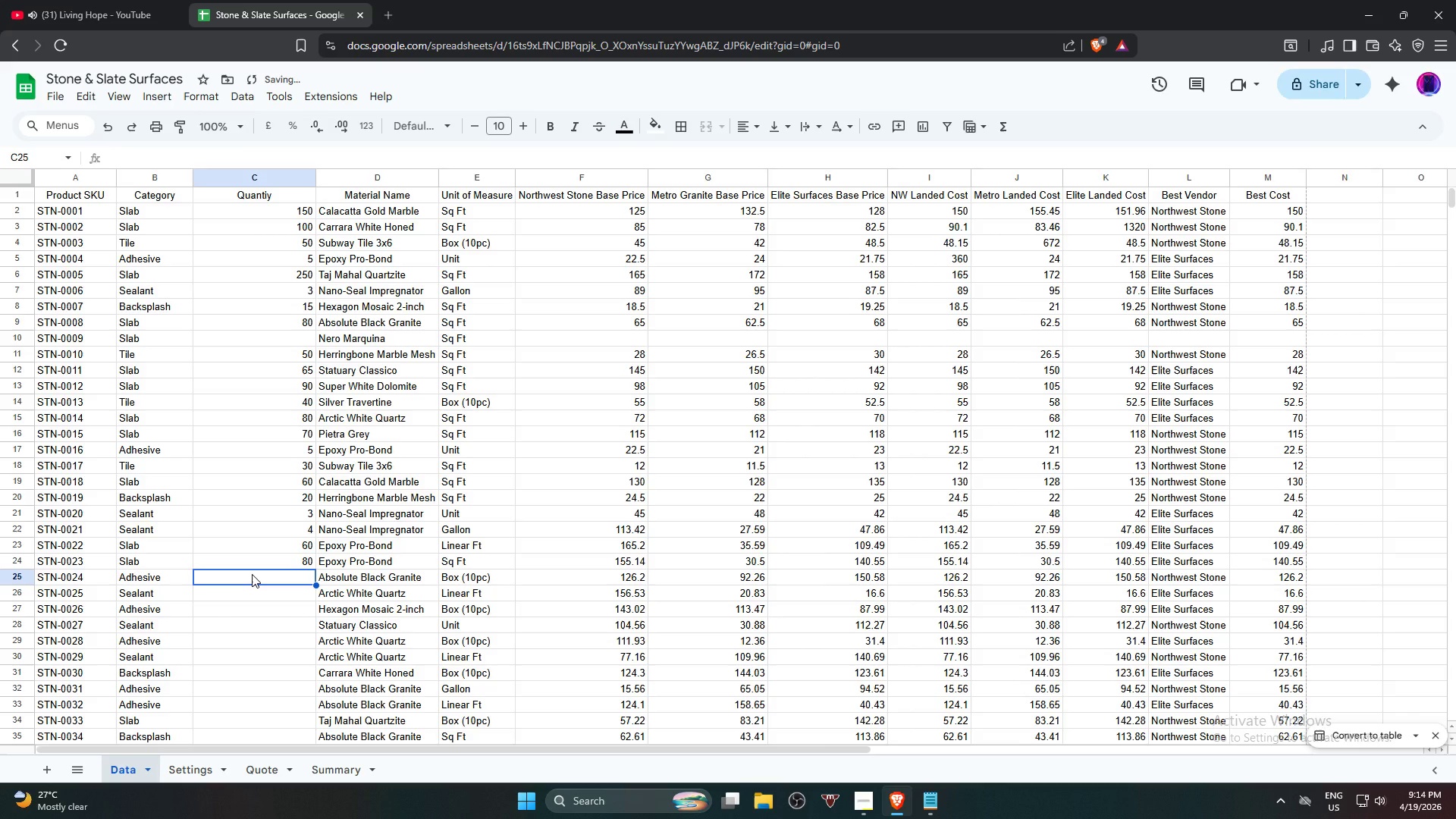 
key(Numpad1)
 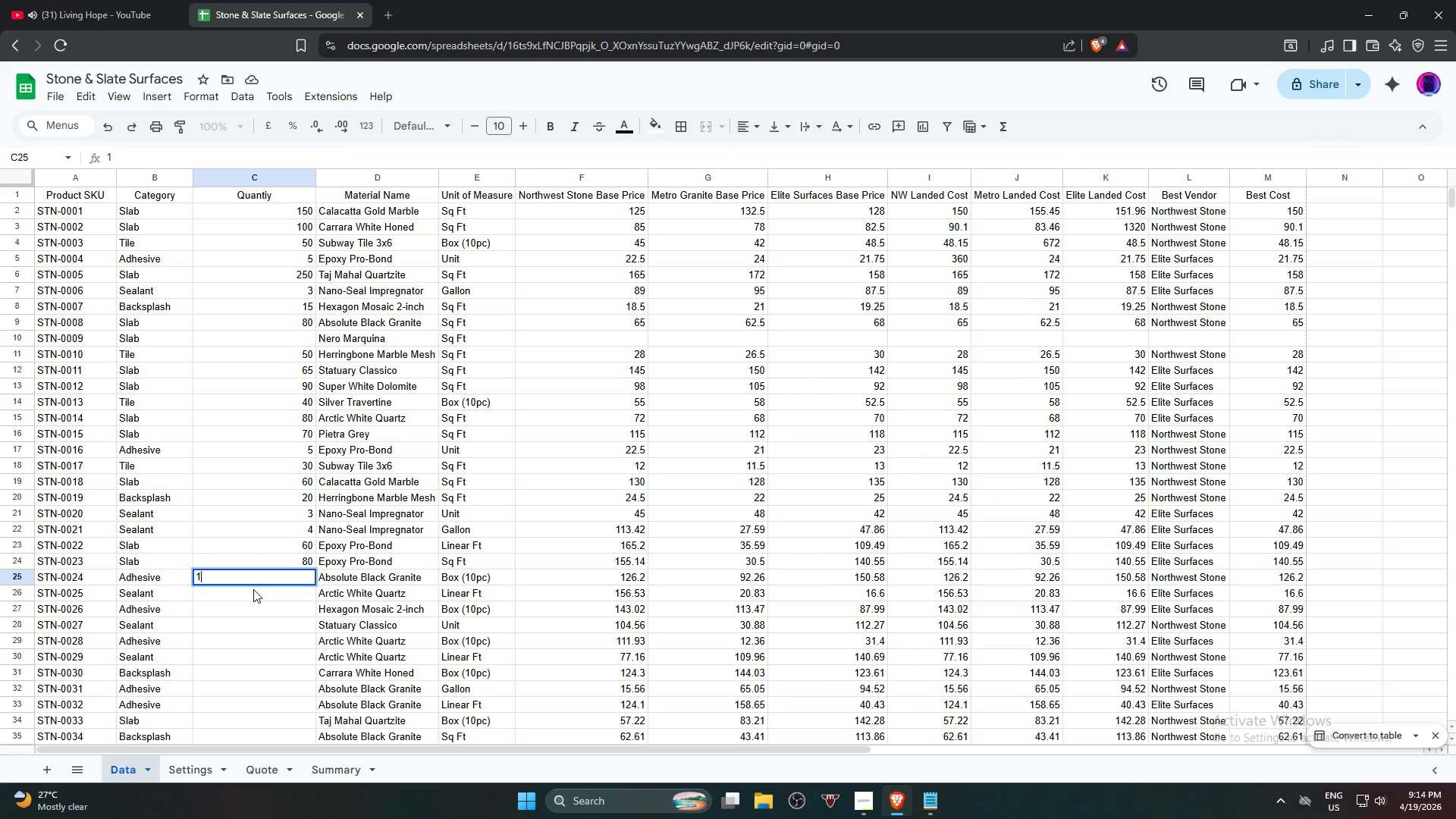 
key(Numpad0)
 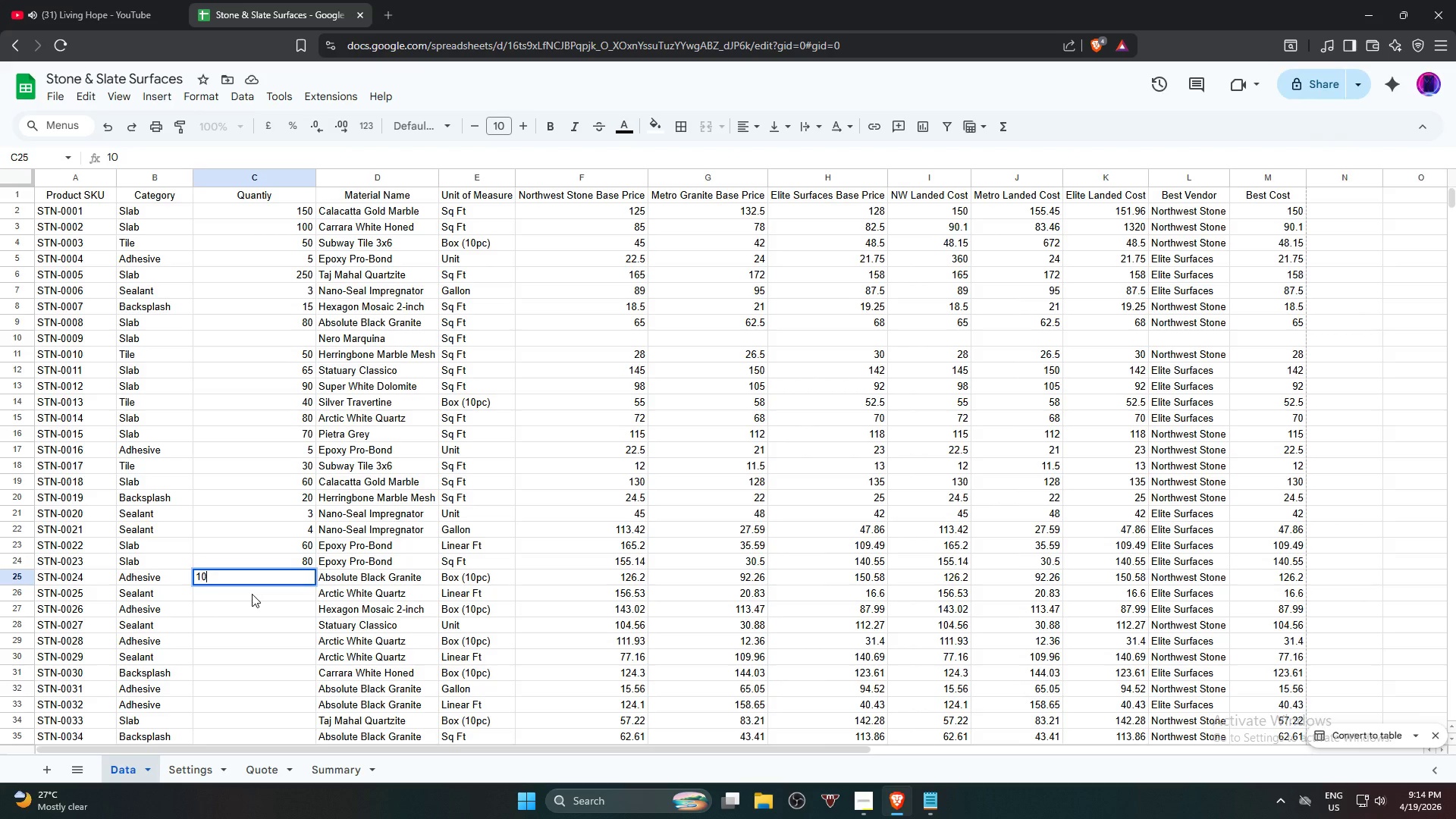 
left_click([252, 594])
 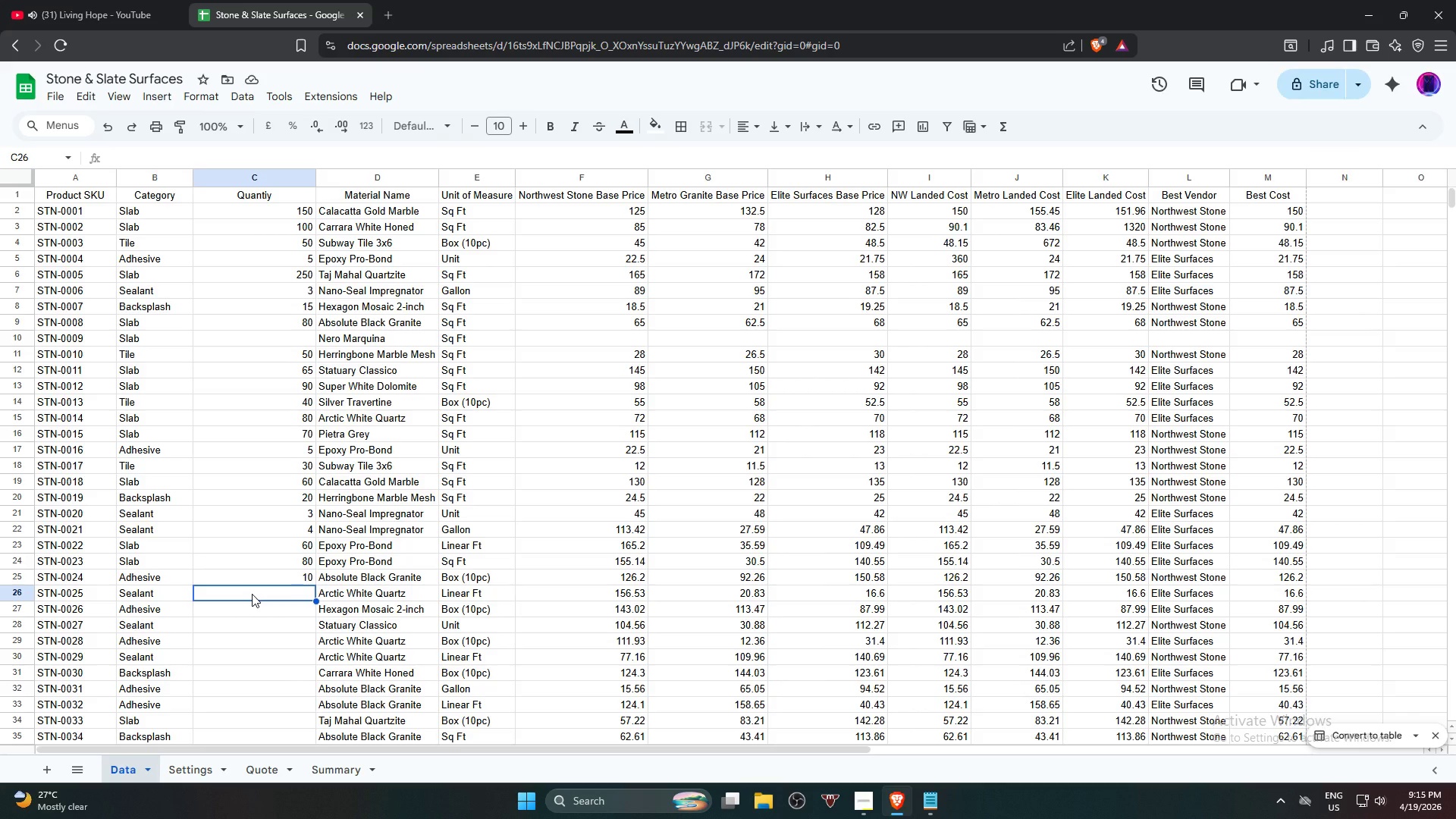 
wait(7.61)
 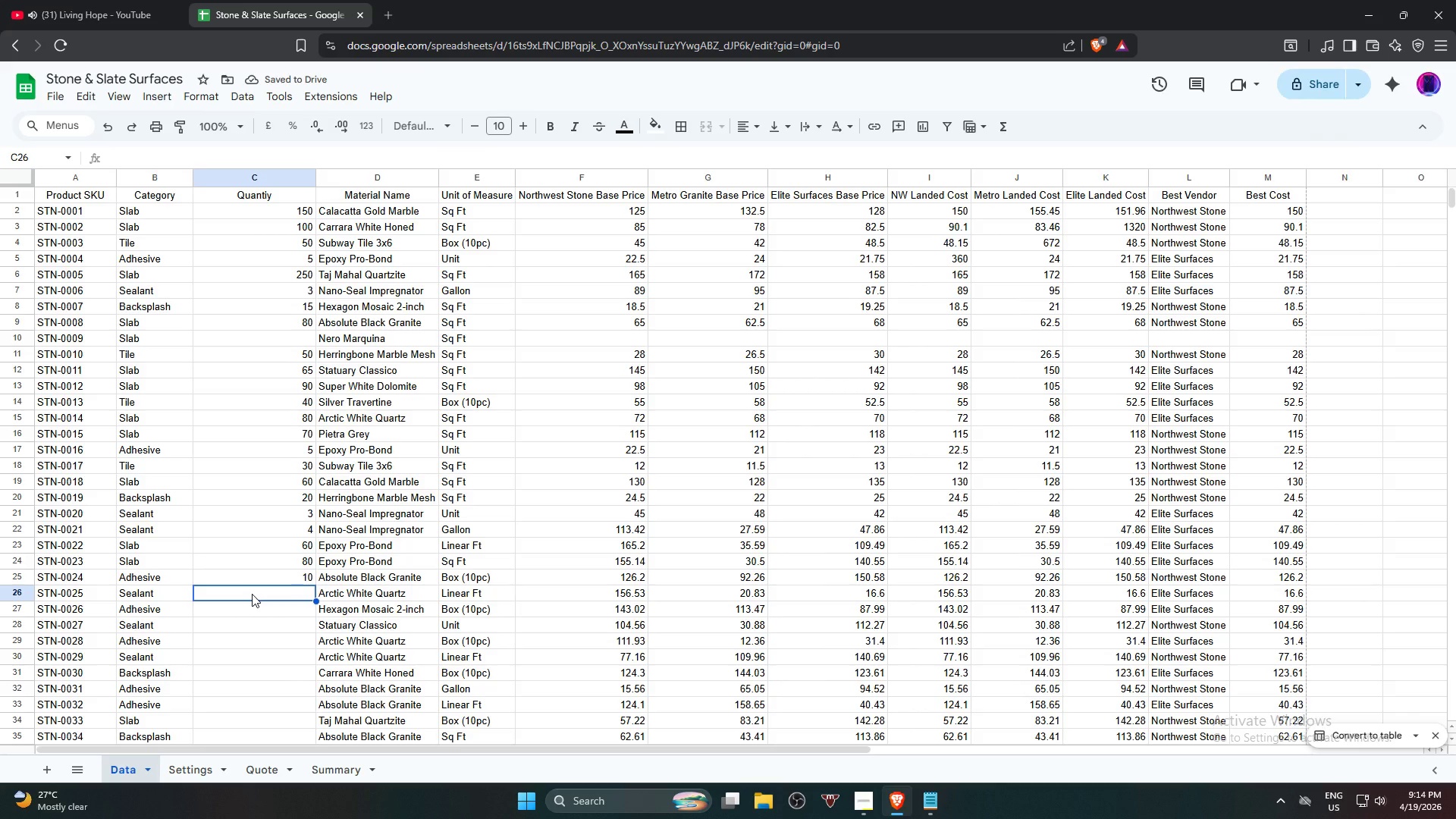 
key(Numpad5)
 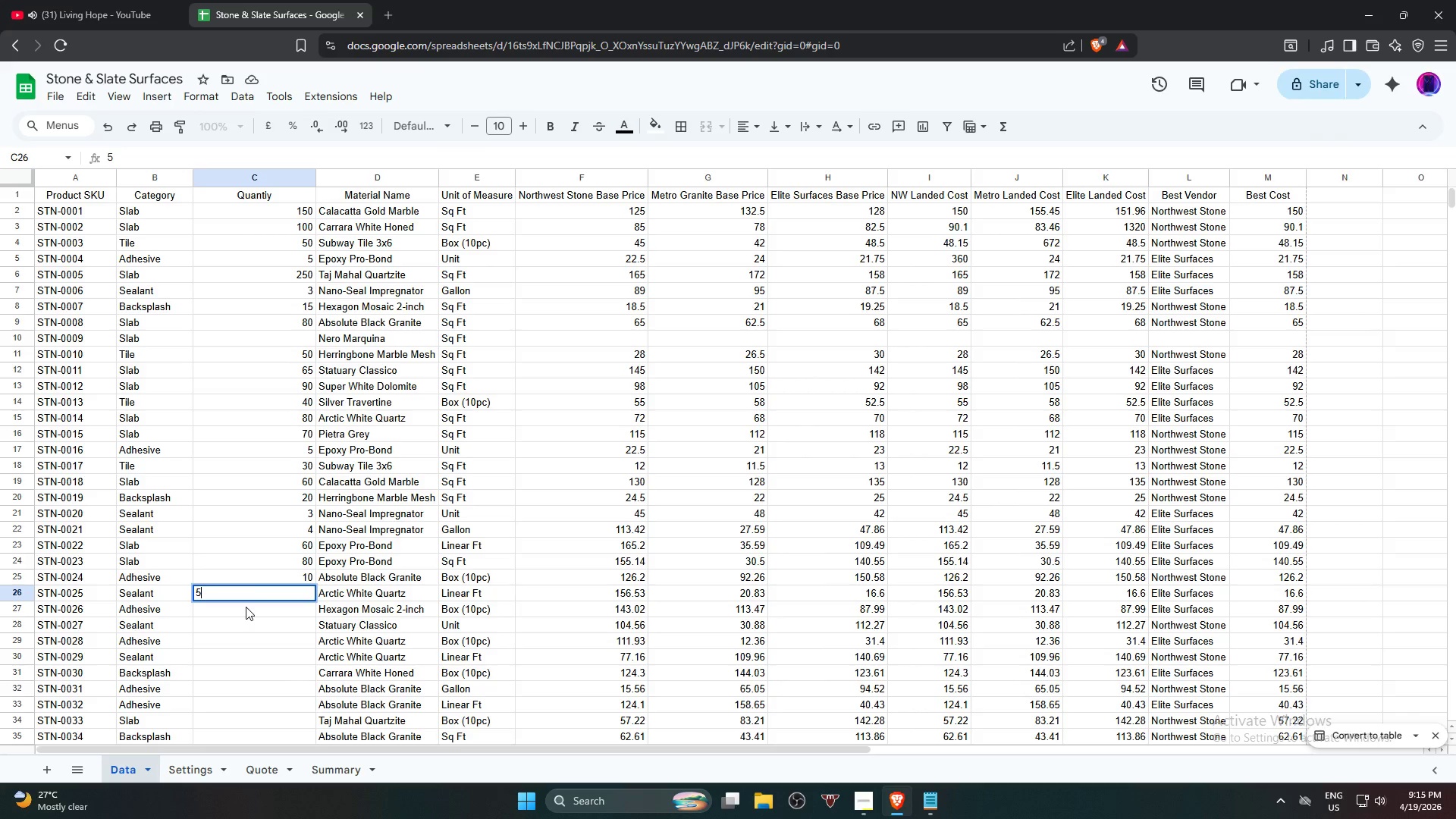 
left_click([246, 607])
 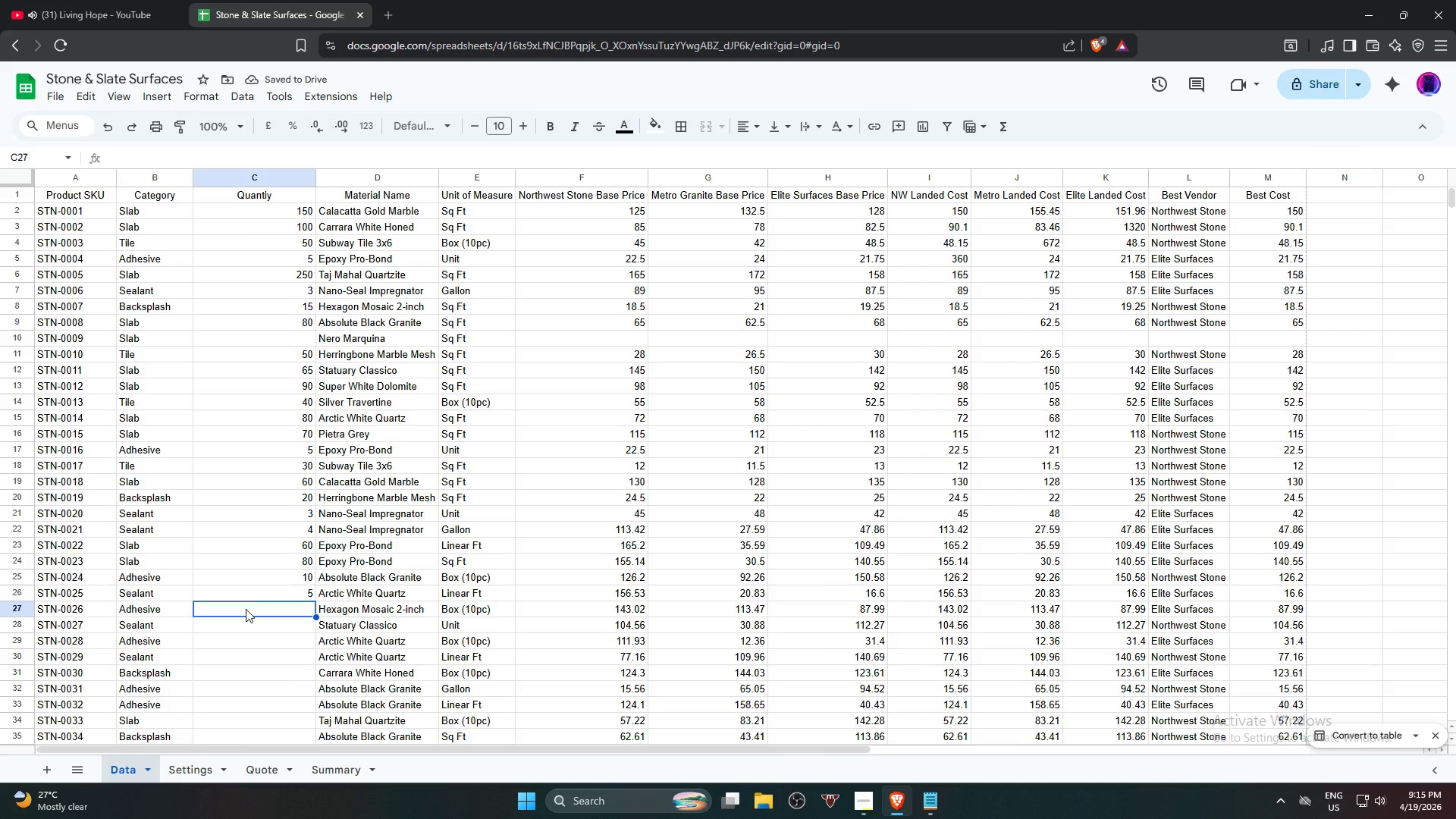 
key(Numpad2)
 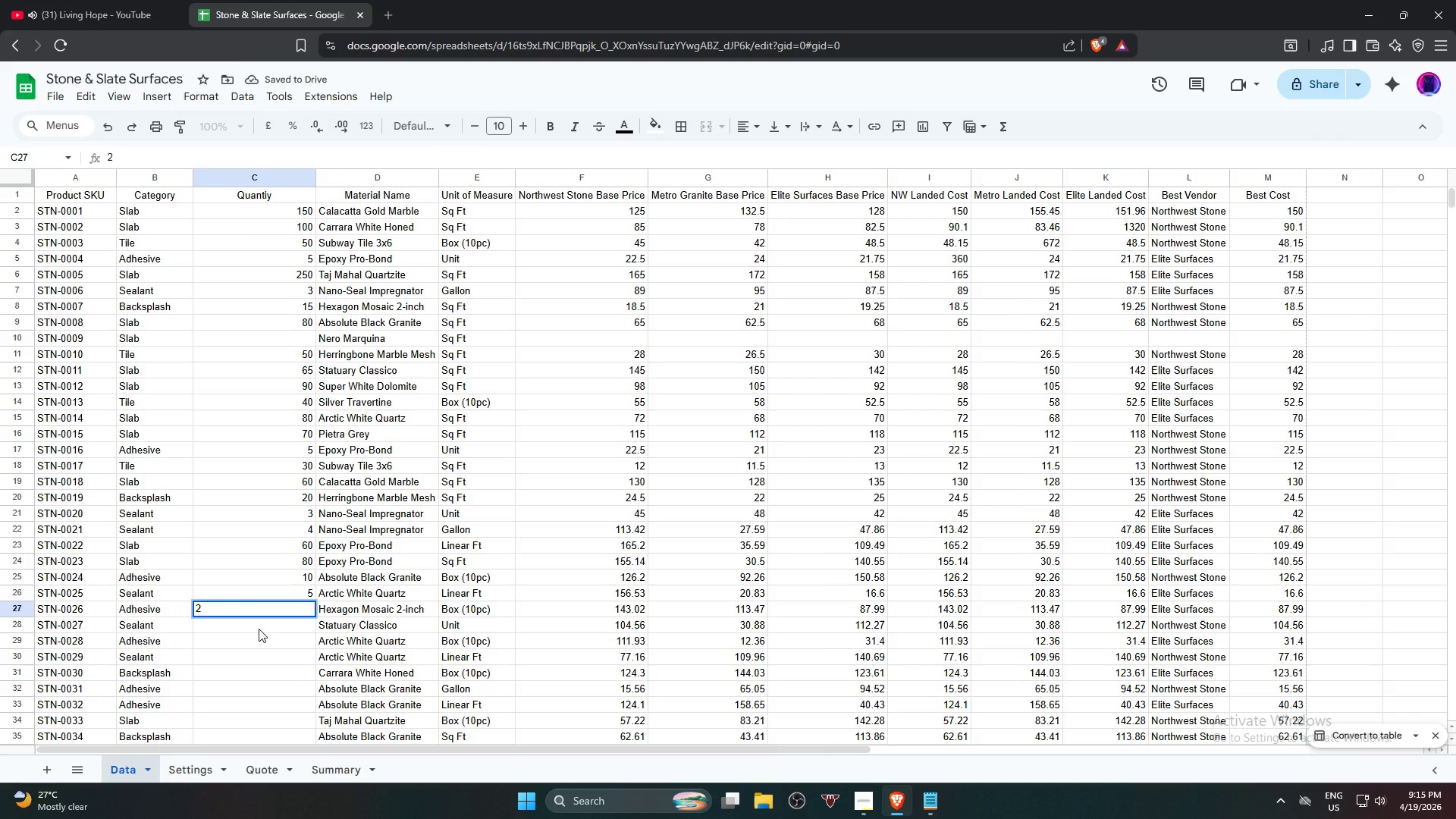 
left_click([259, 629])
 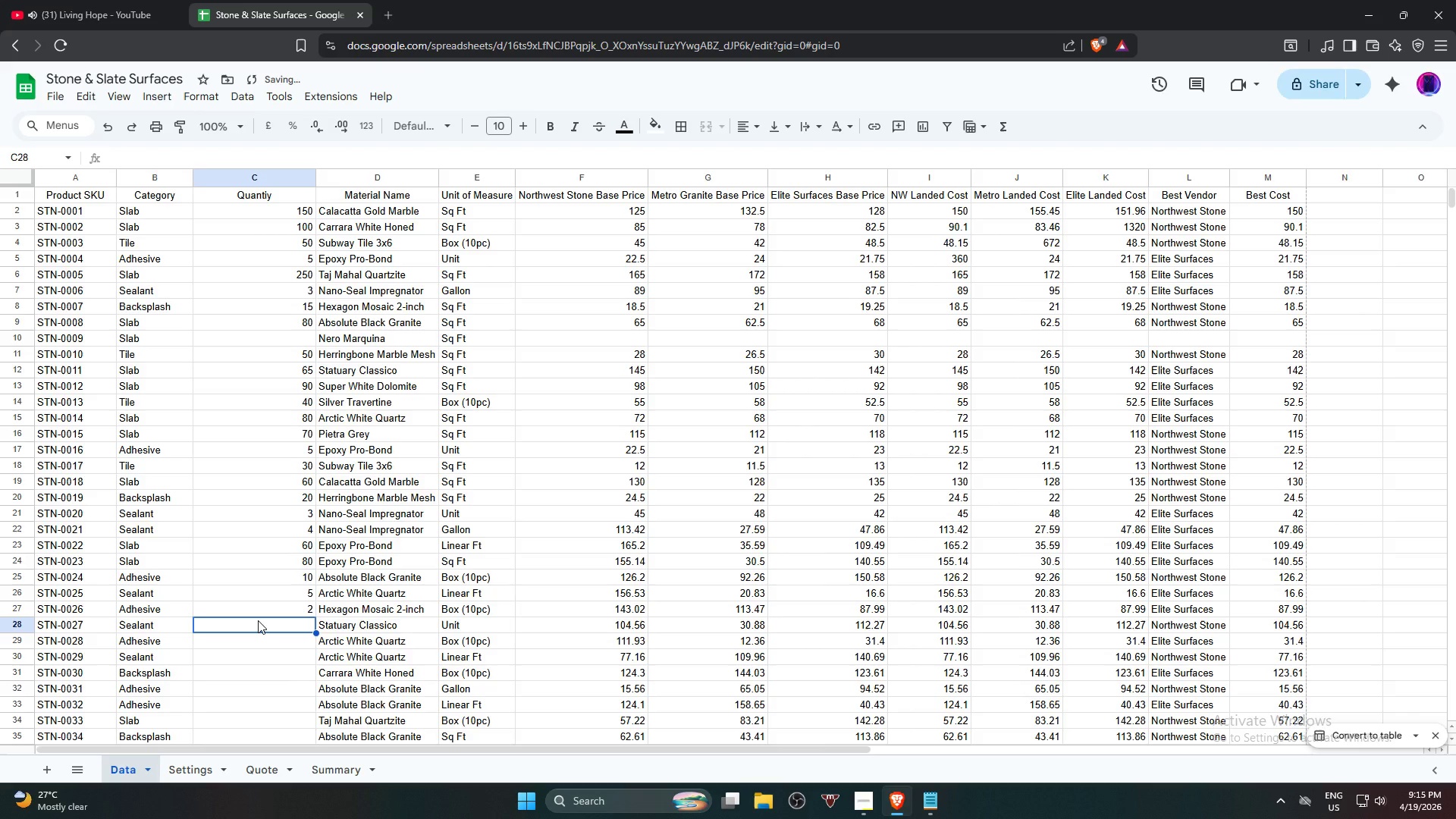 
key(Numpad3)
 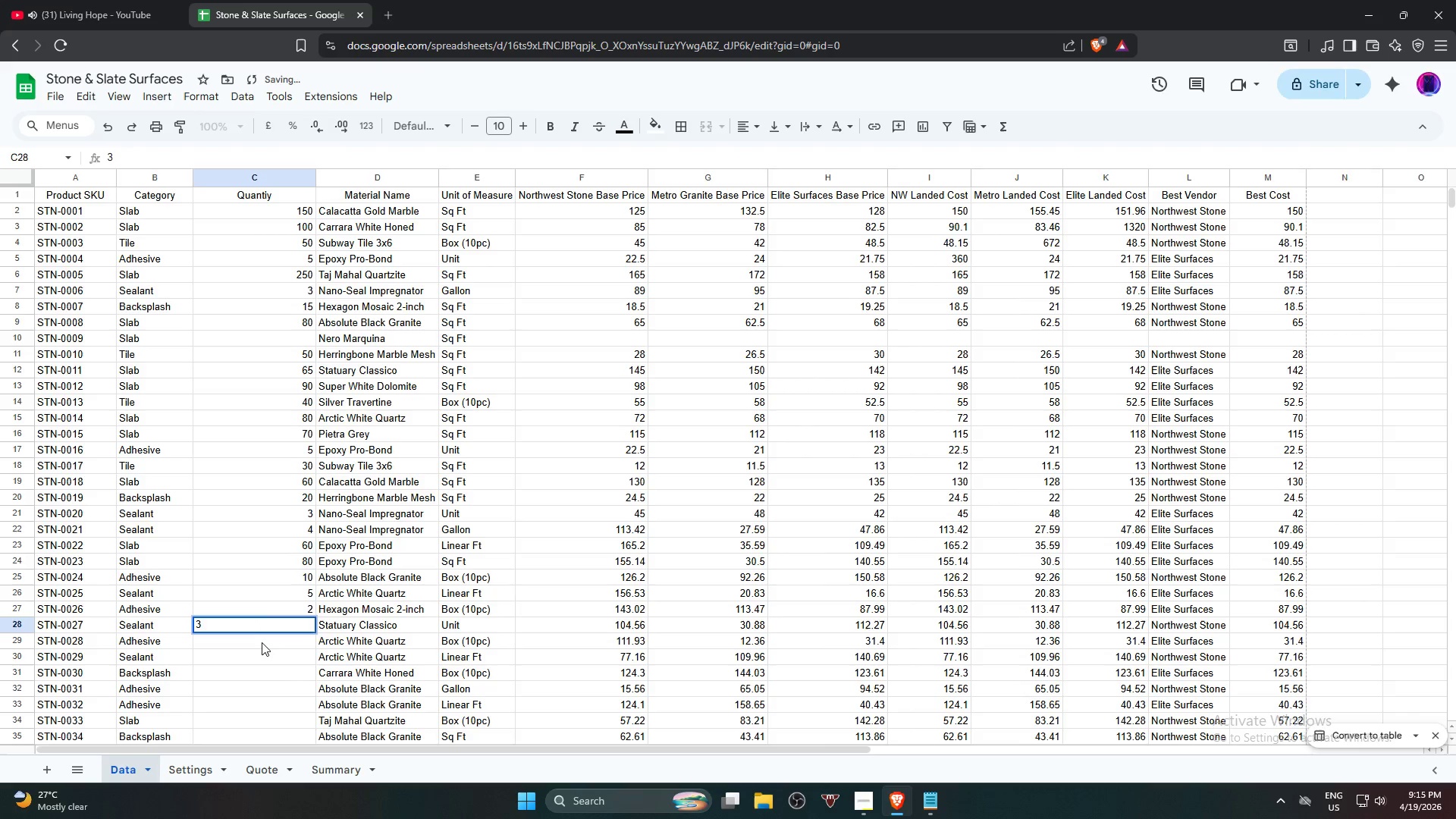 
left_click([262, 639])
 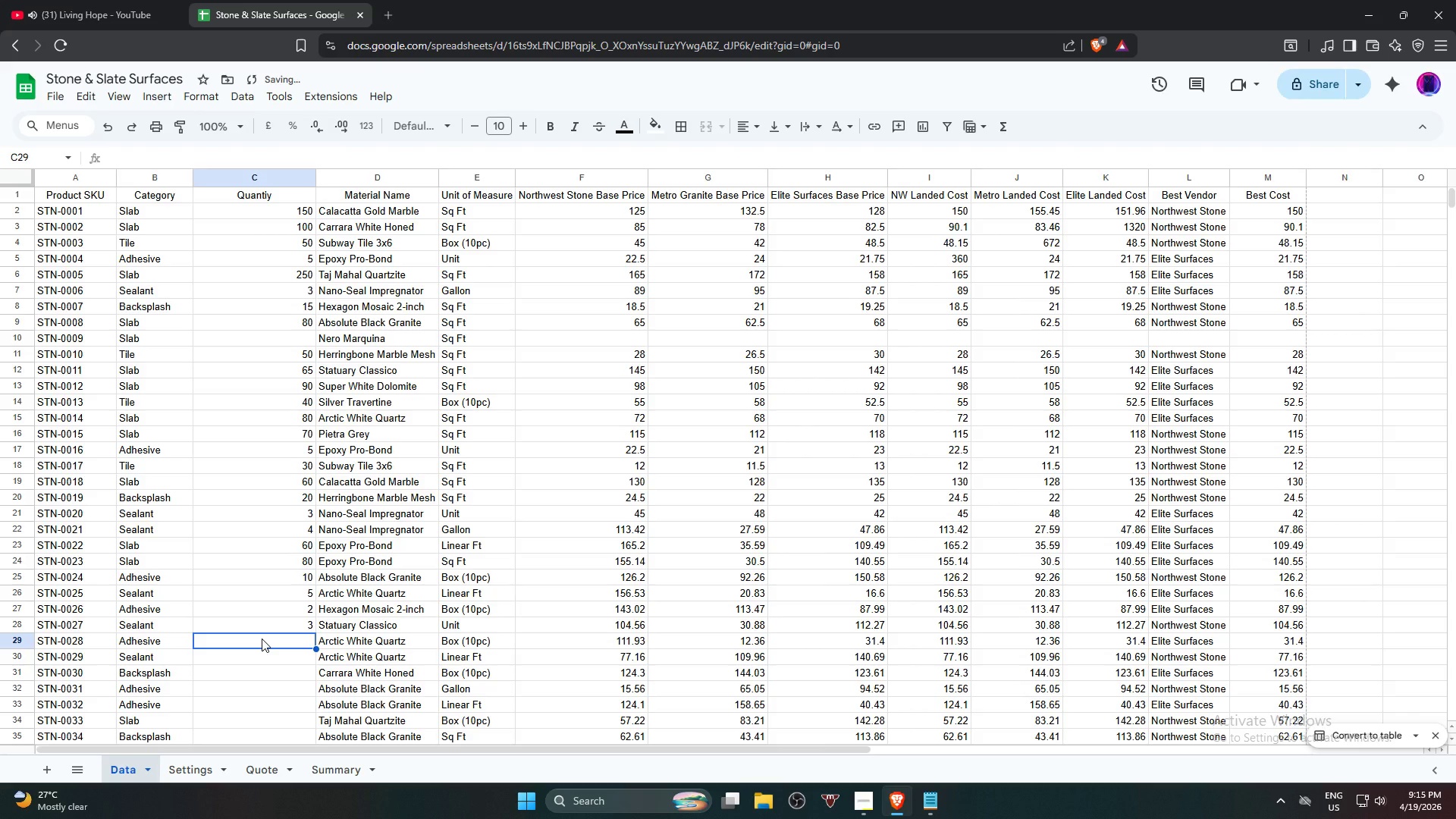 
key(Numpad4)
 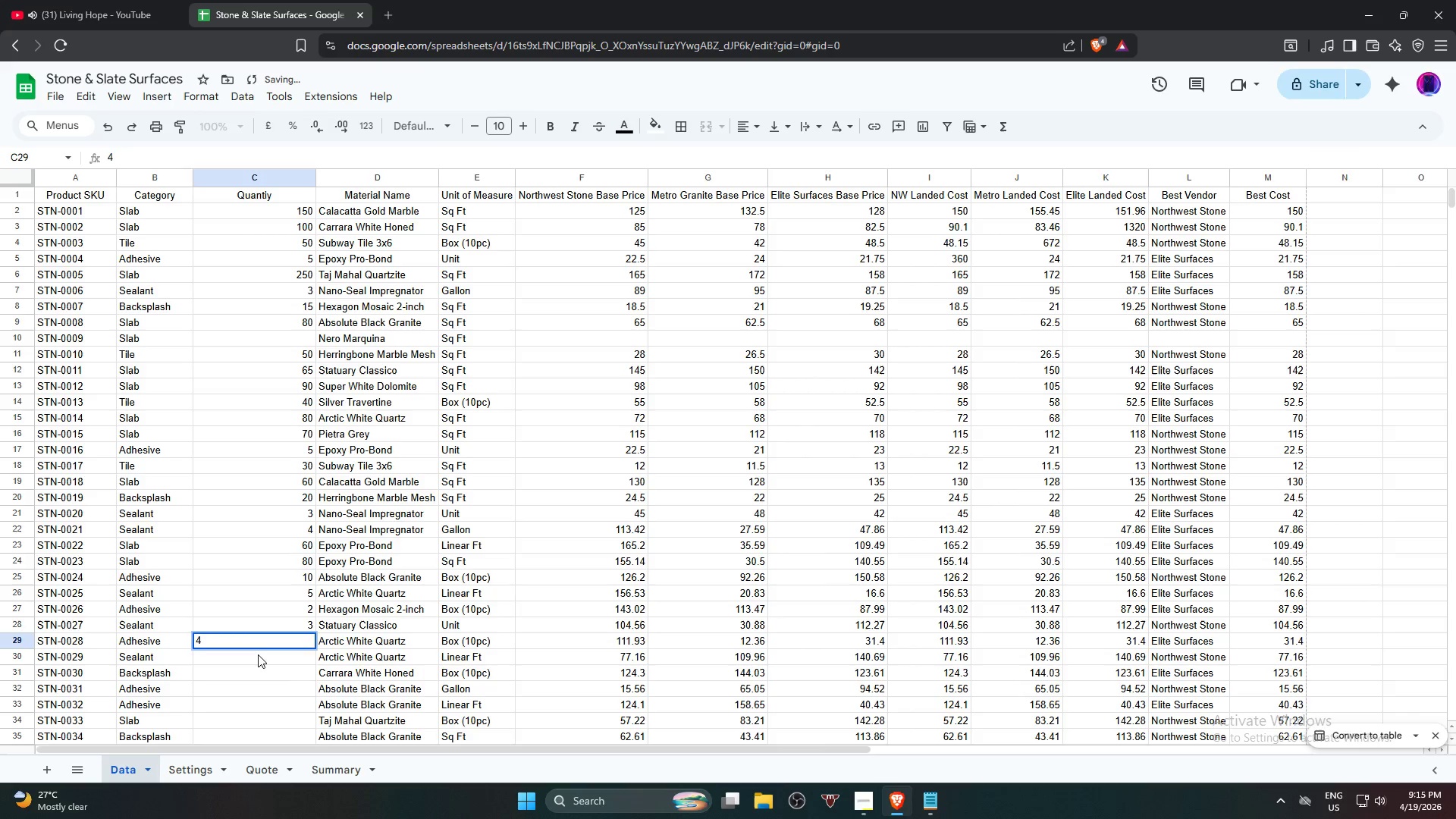 
left_click([257, 657])
 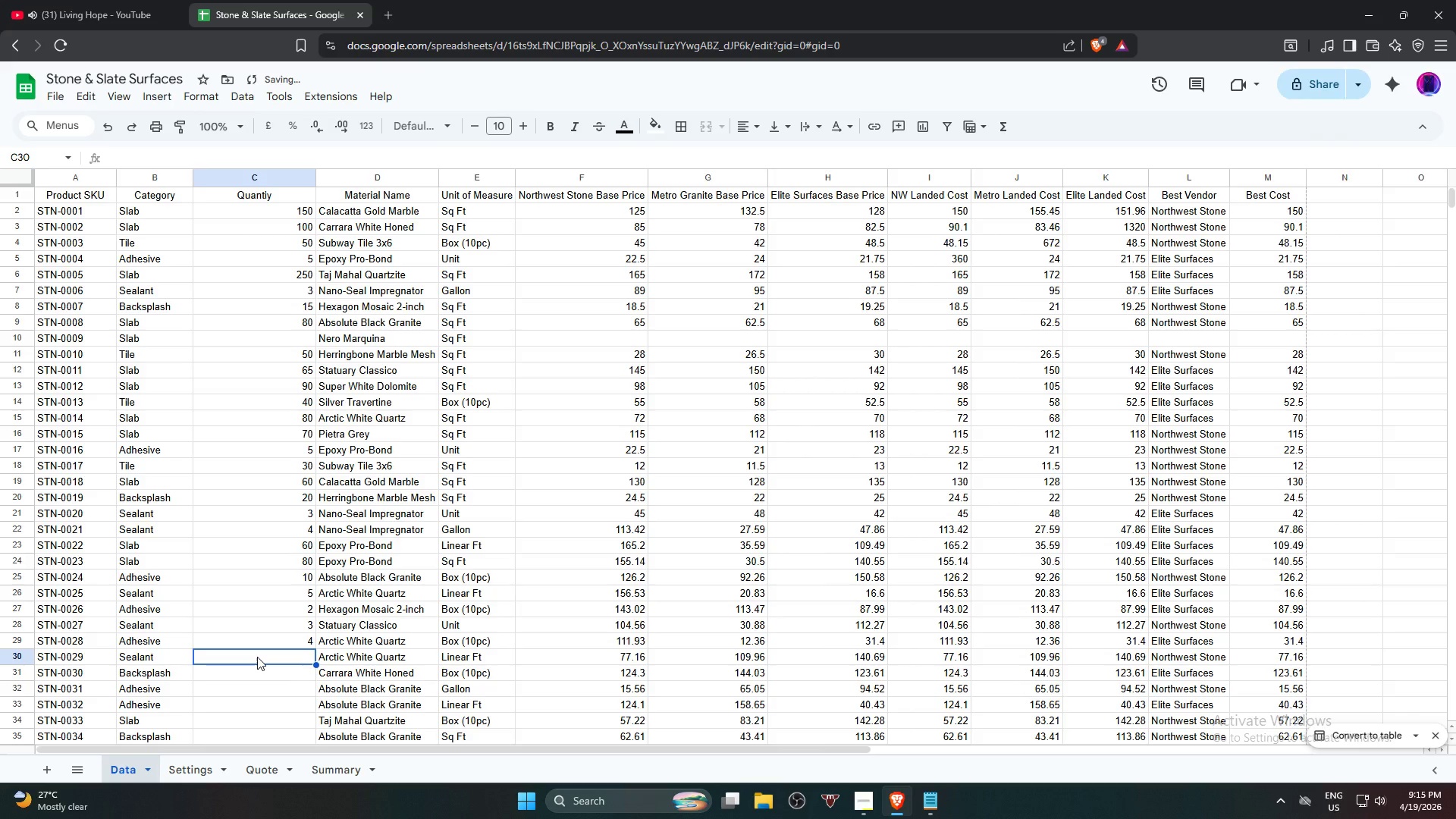 
left_click([257, 657])
 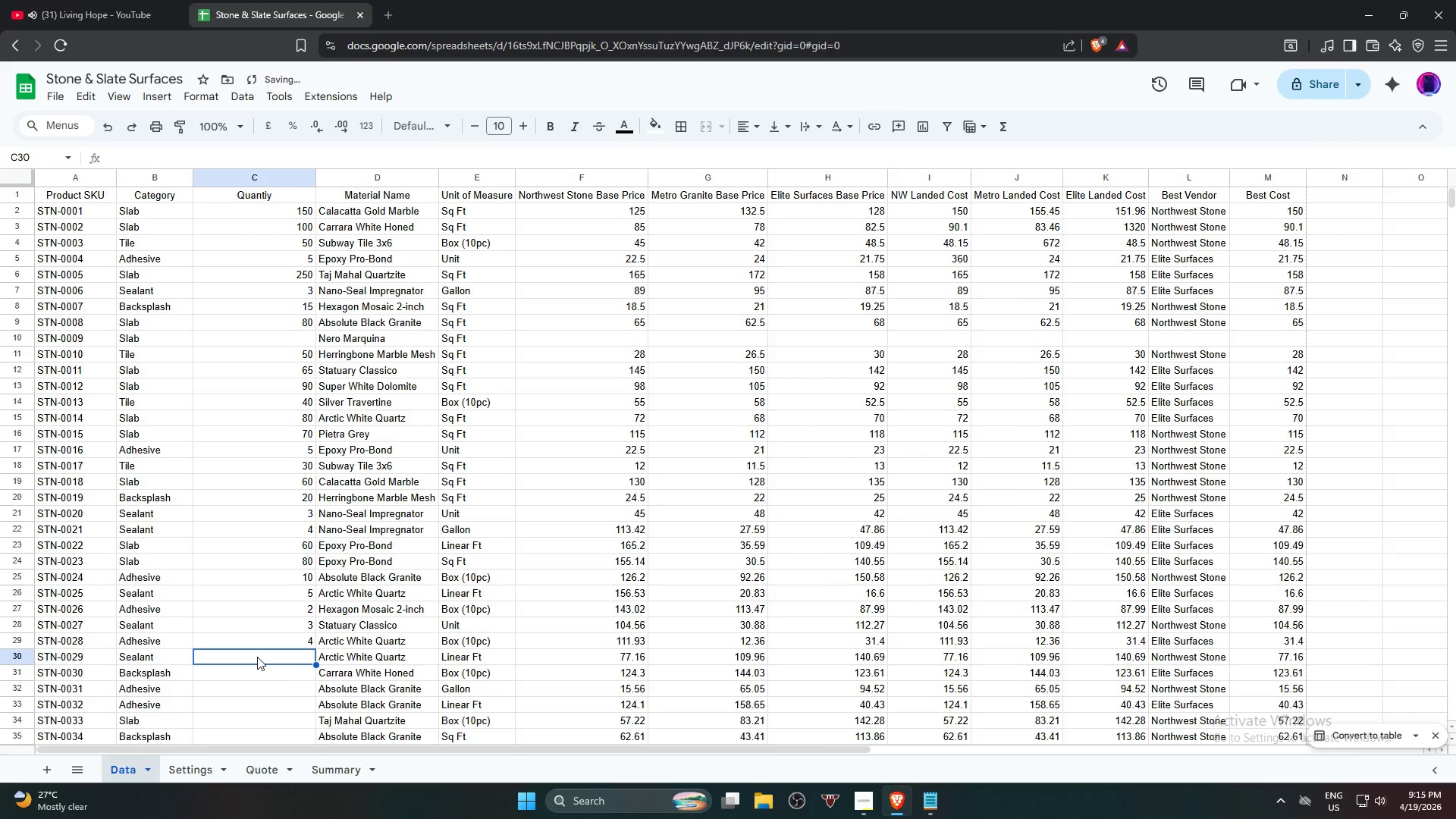 
key(Numpad2)
 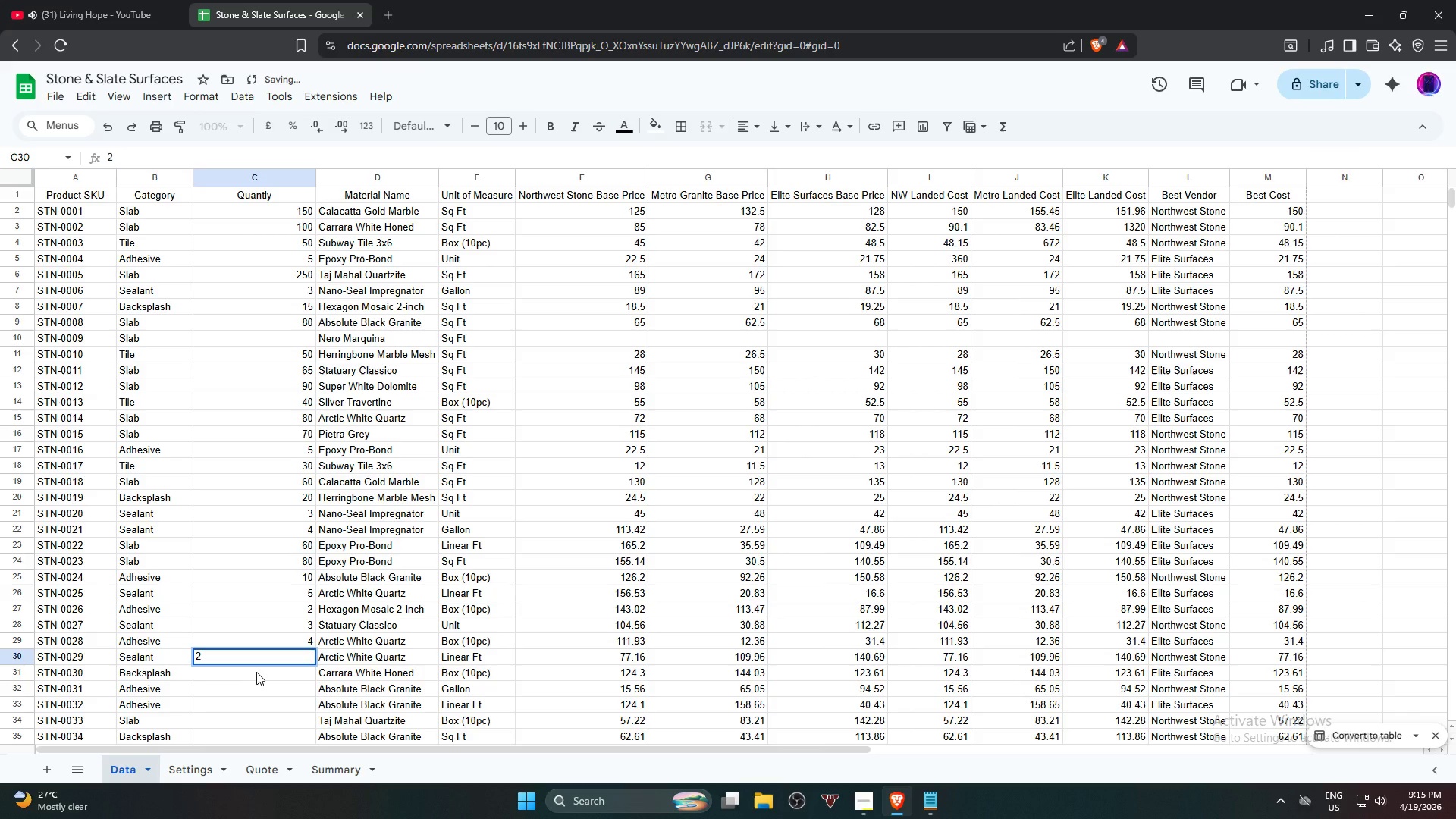 
left_click([256, 672])
 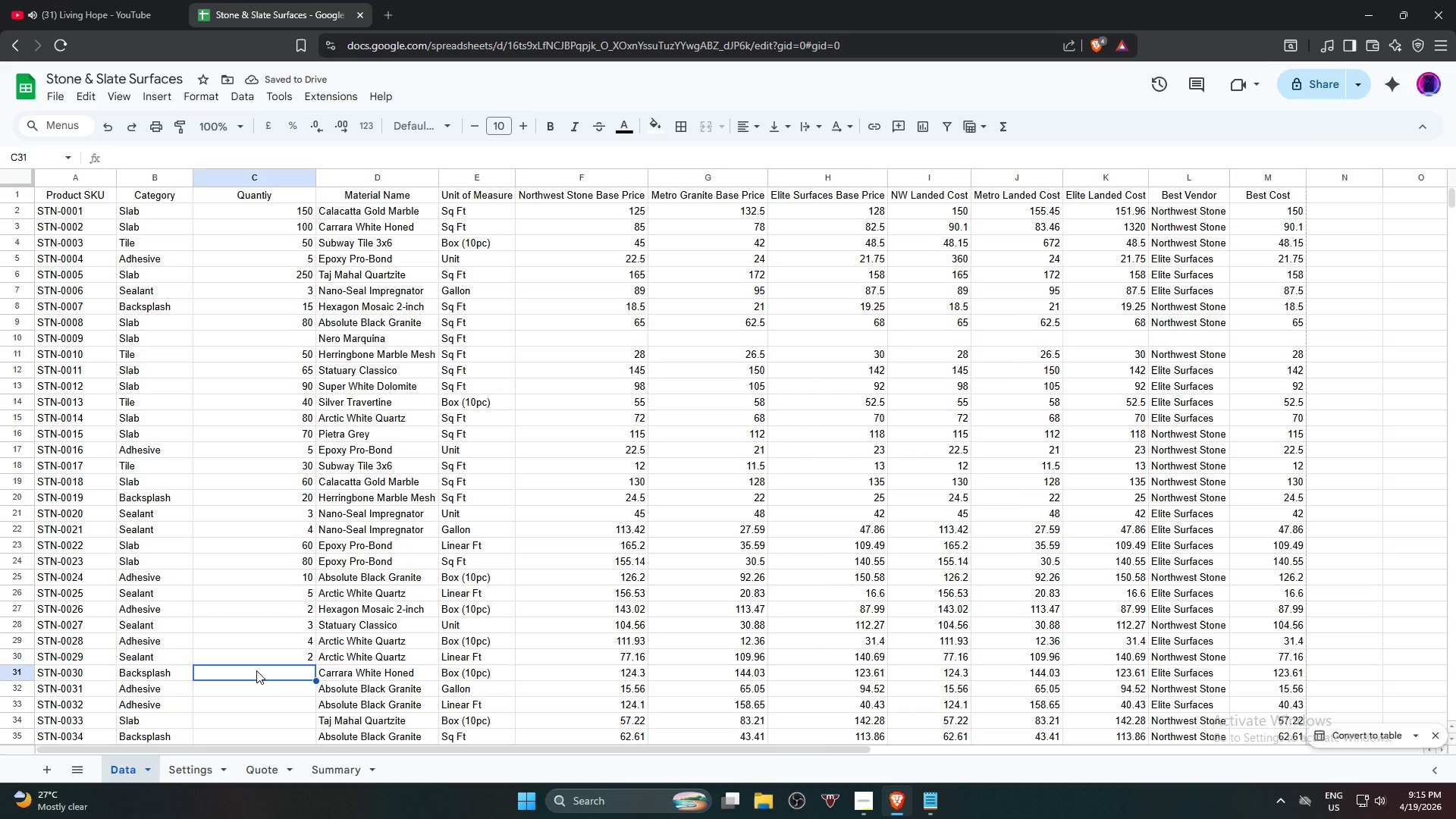 
key(Numpad1)
 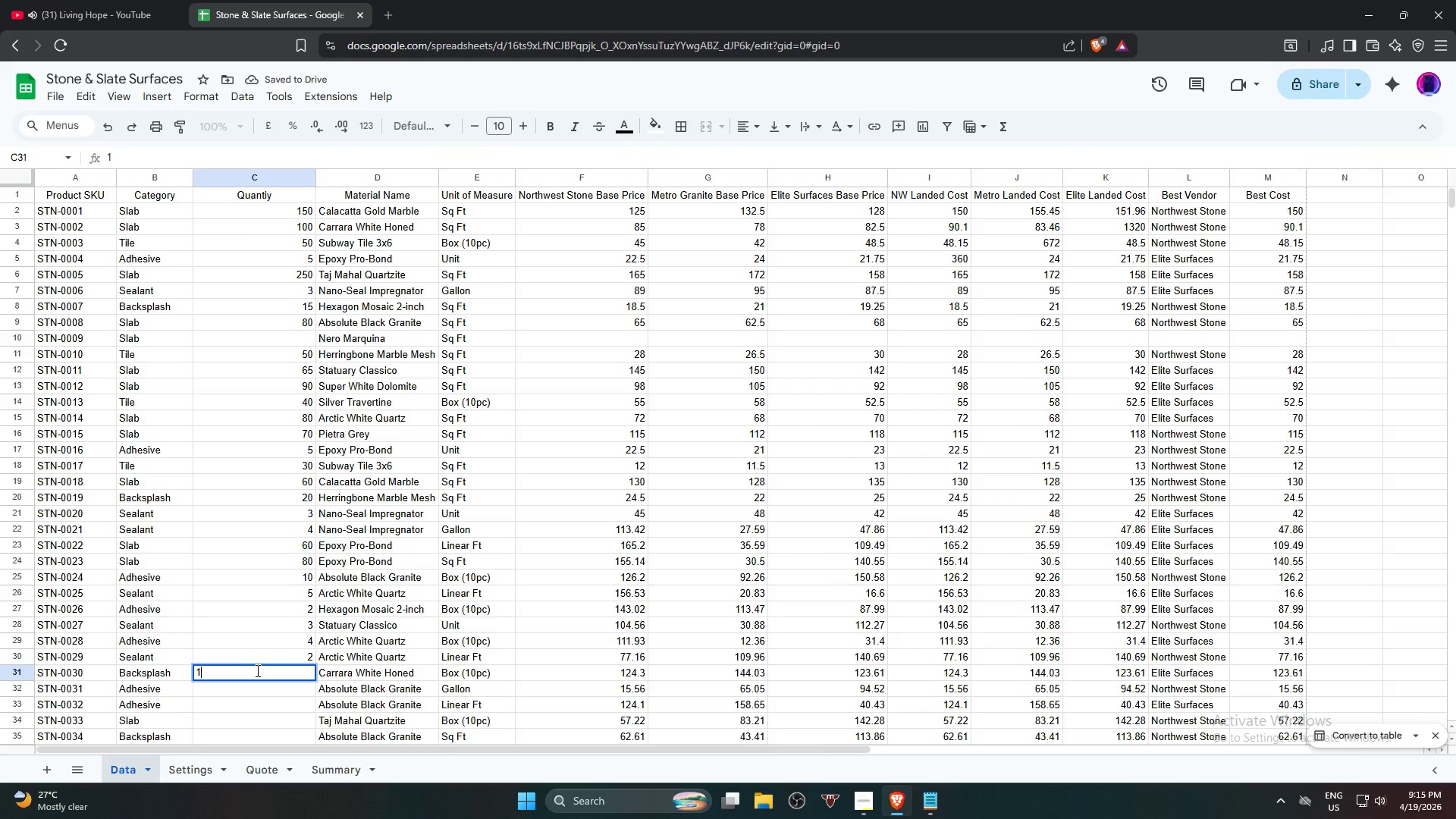 
key(Numpad5)
 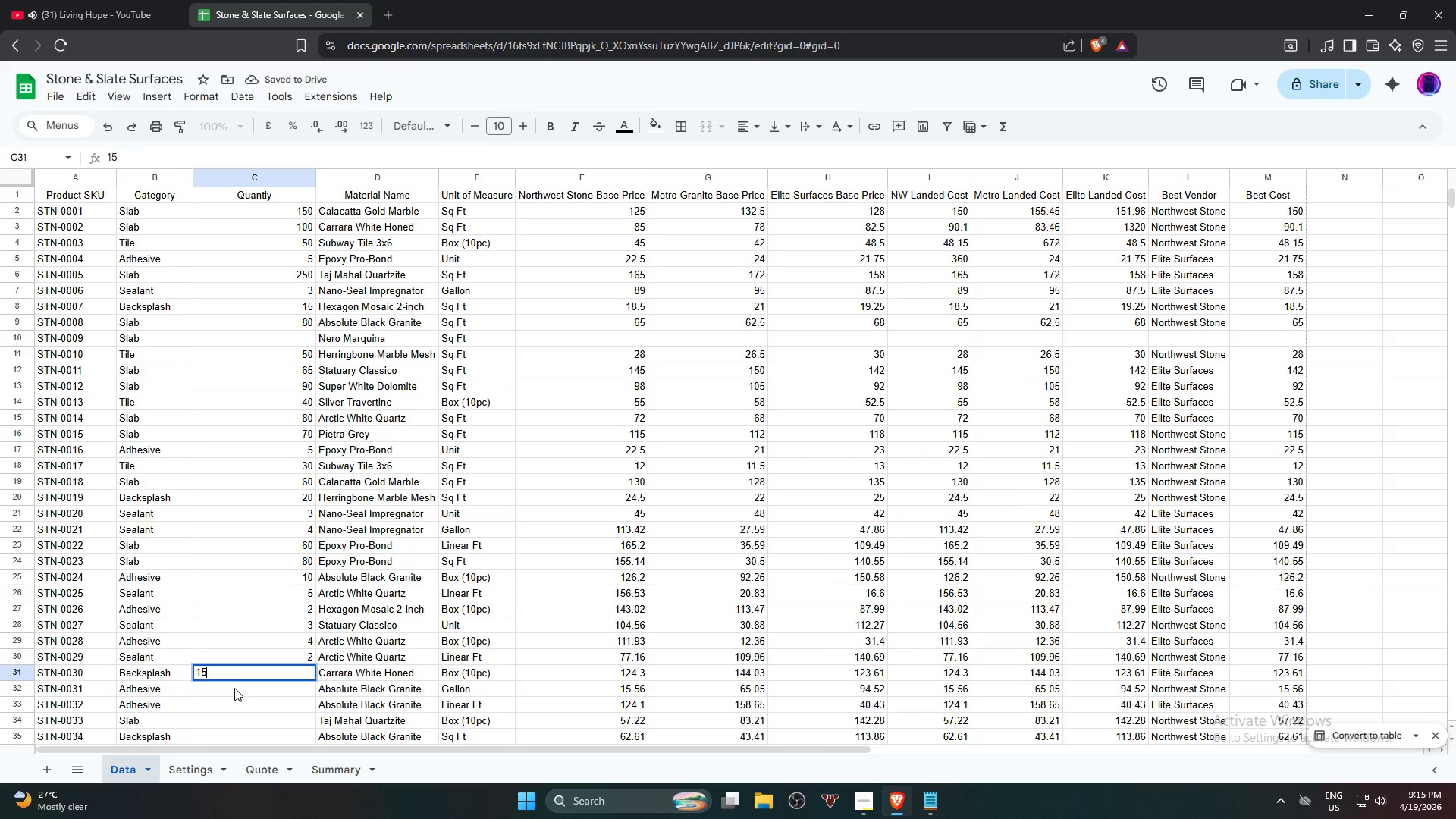 
left_click([234, 688])
 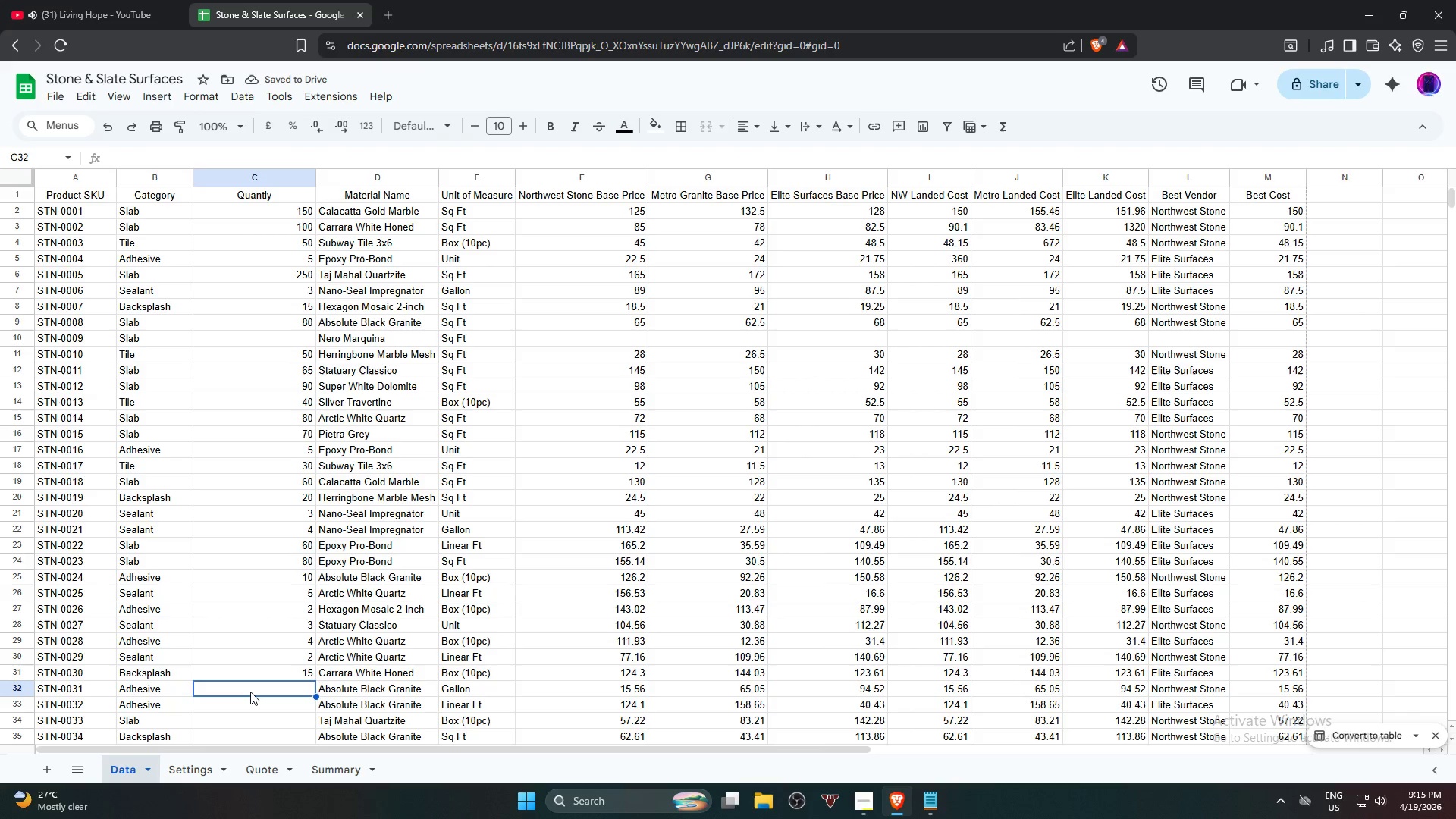 
key(Numpad5)
 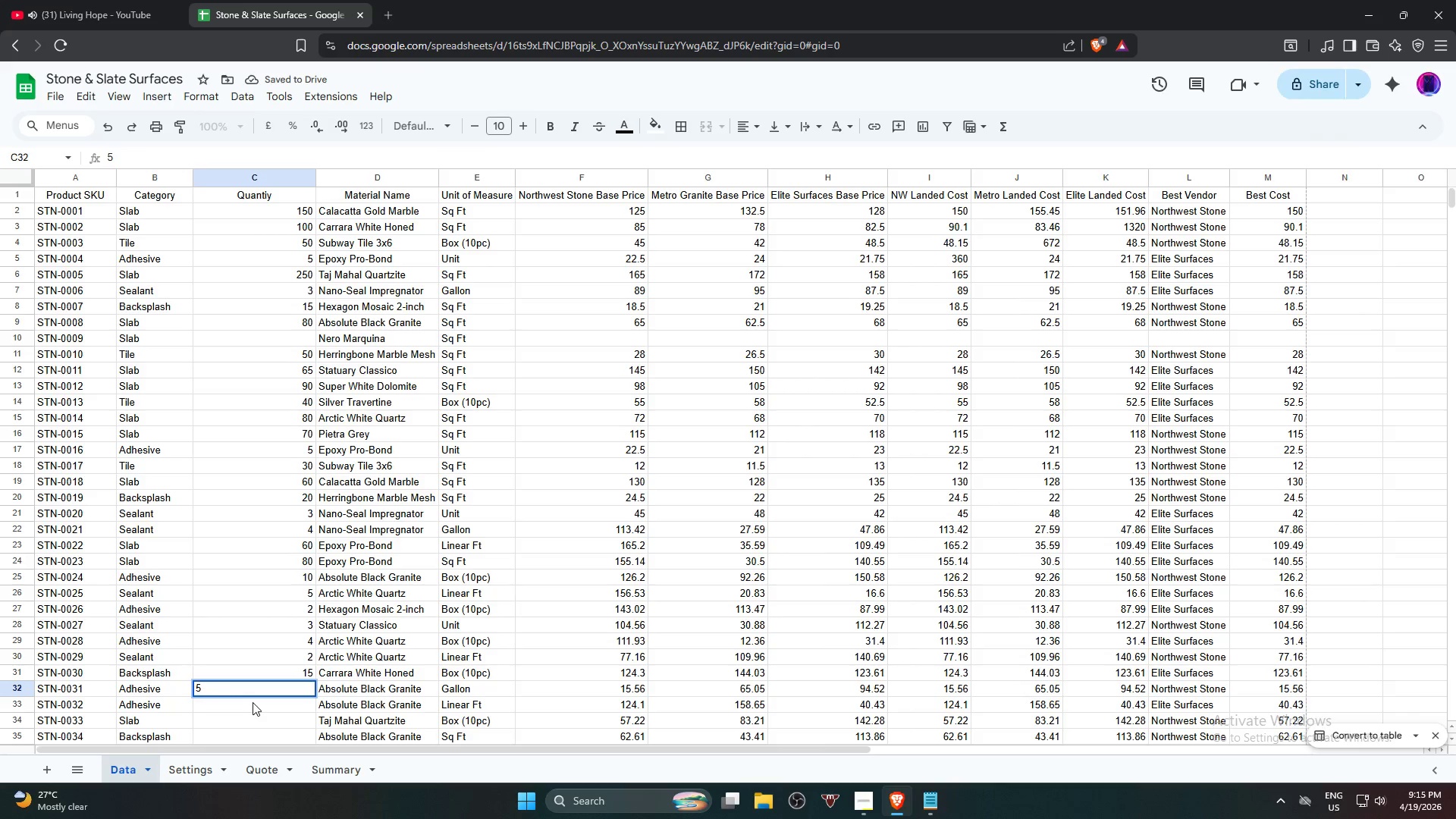 
left_click([253, 702])
 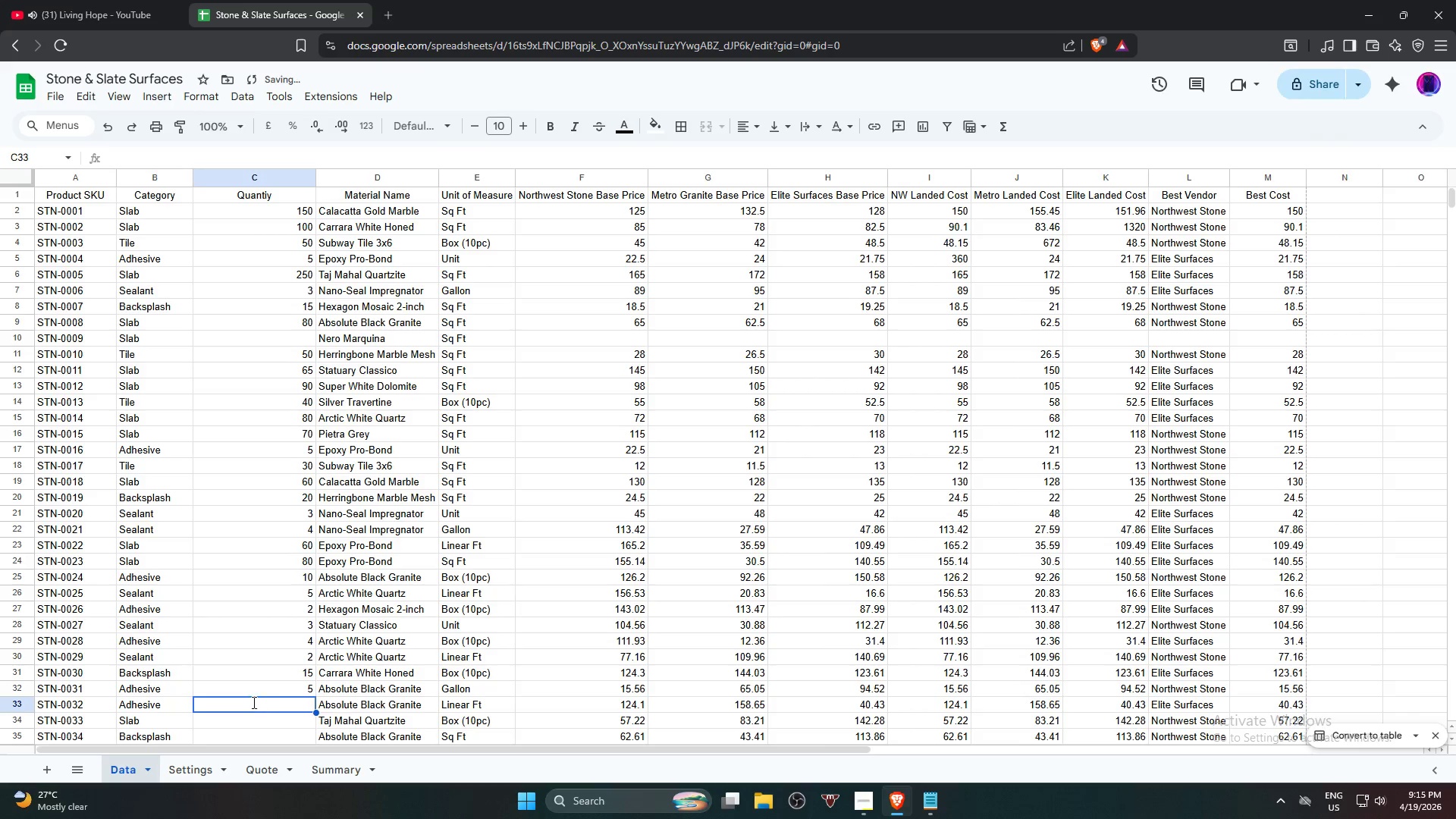 
key(Numpad5)
 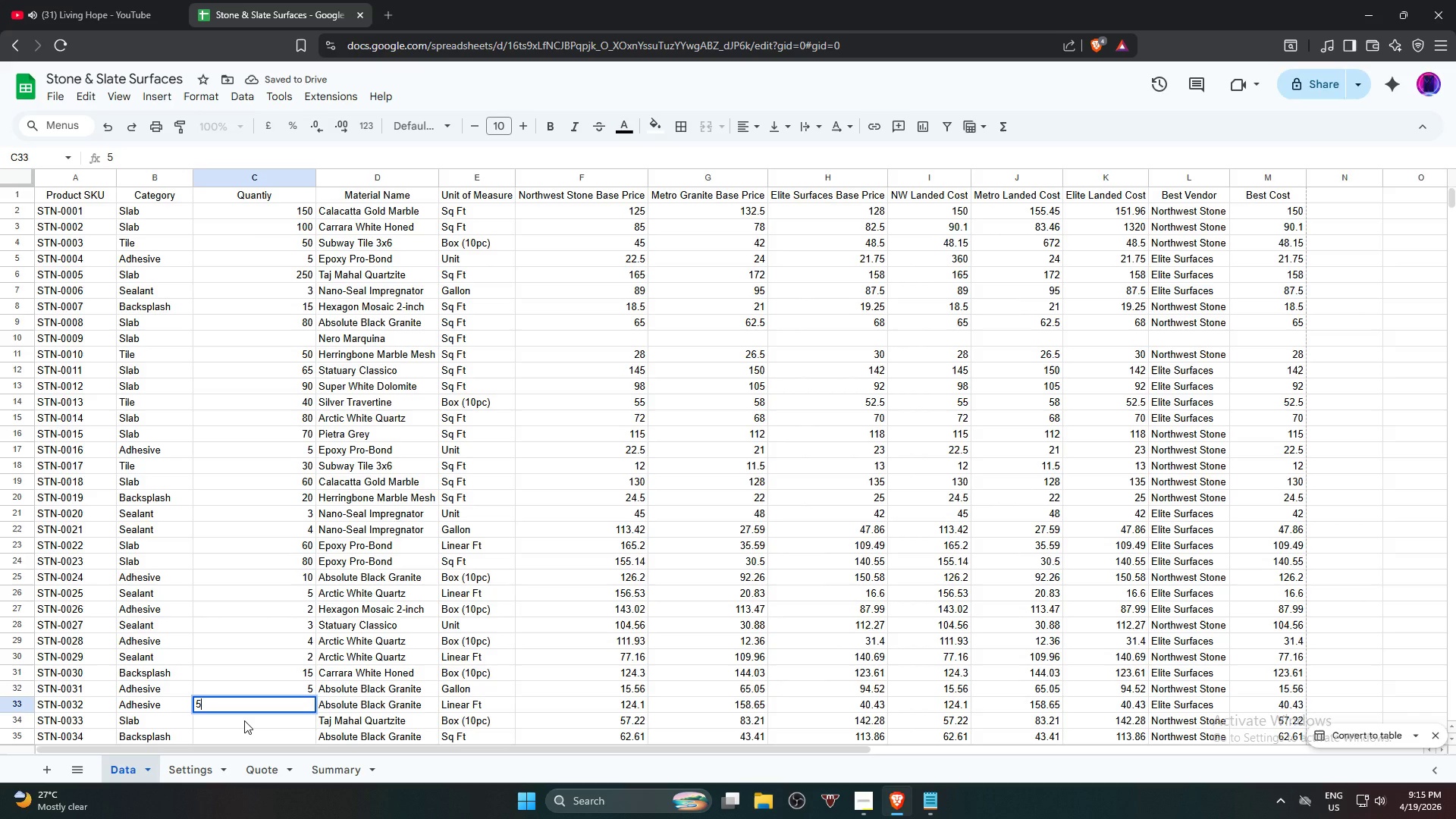 
left_click([244, 720])
 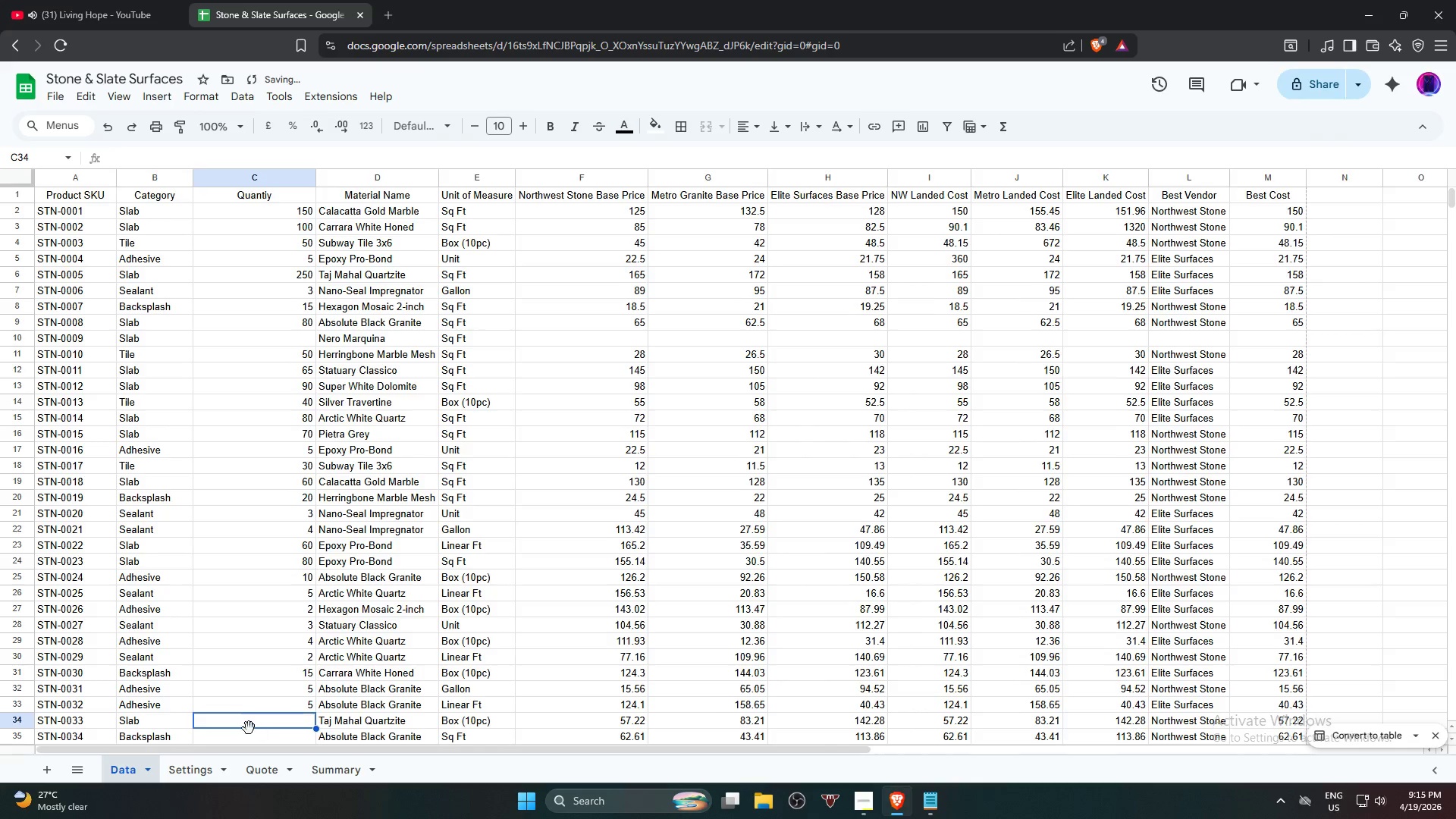 
scroll: coordinate [245, 704], scroll_direction: down, amount: 2.0
 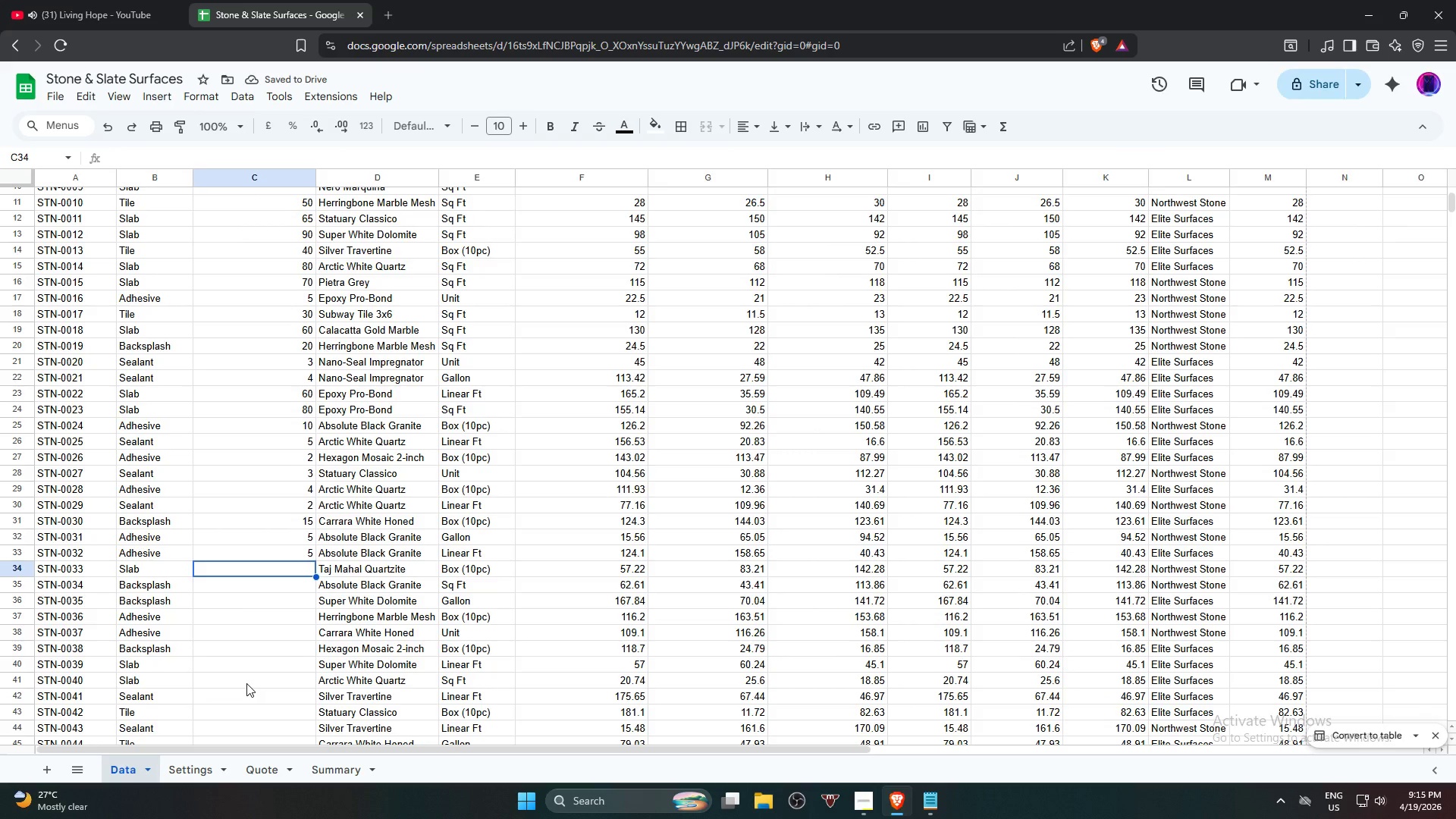 
key(Numpad2)
 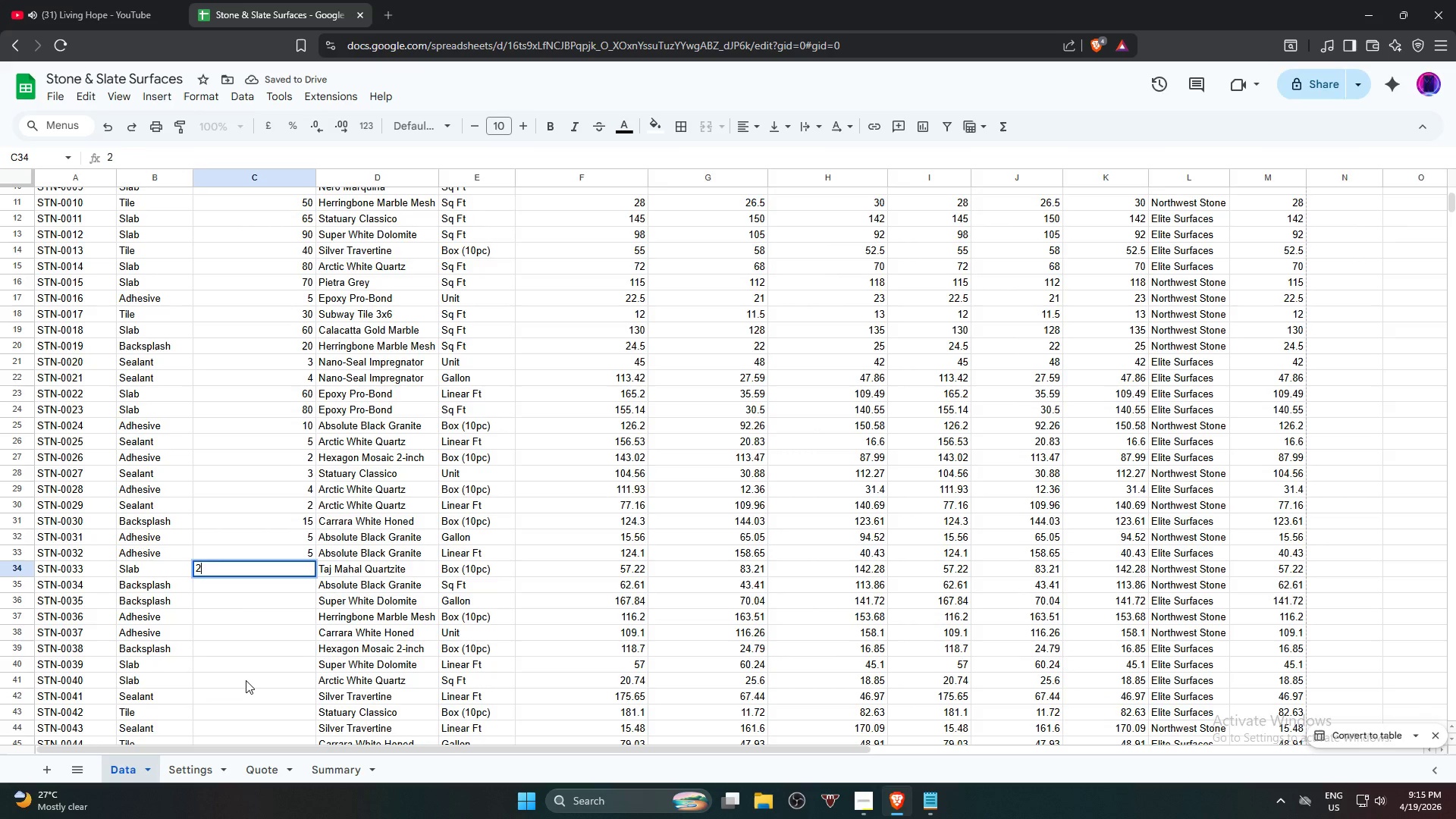 
key(Numpad0)
 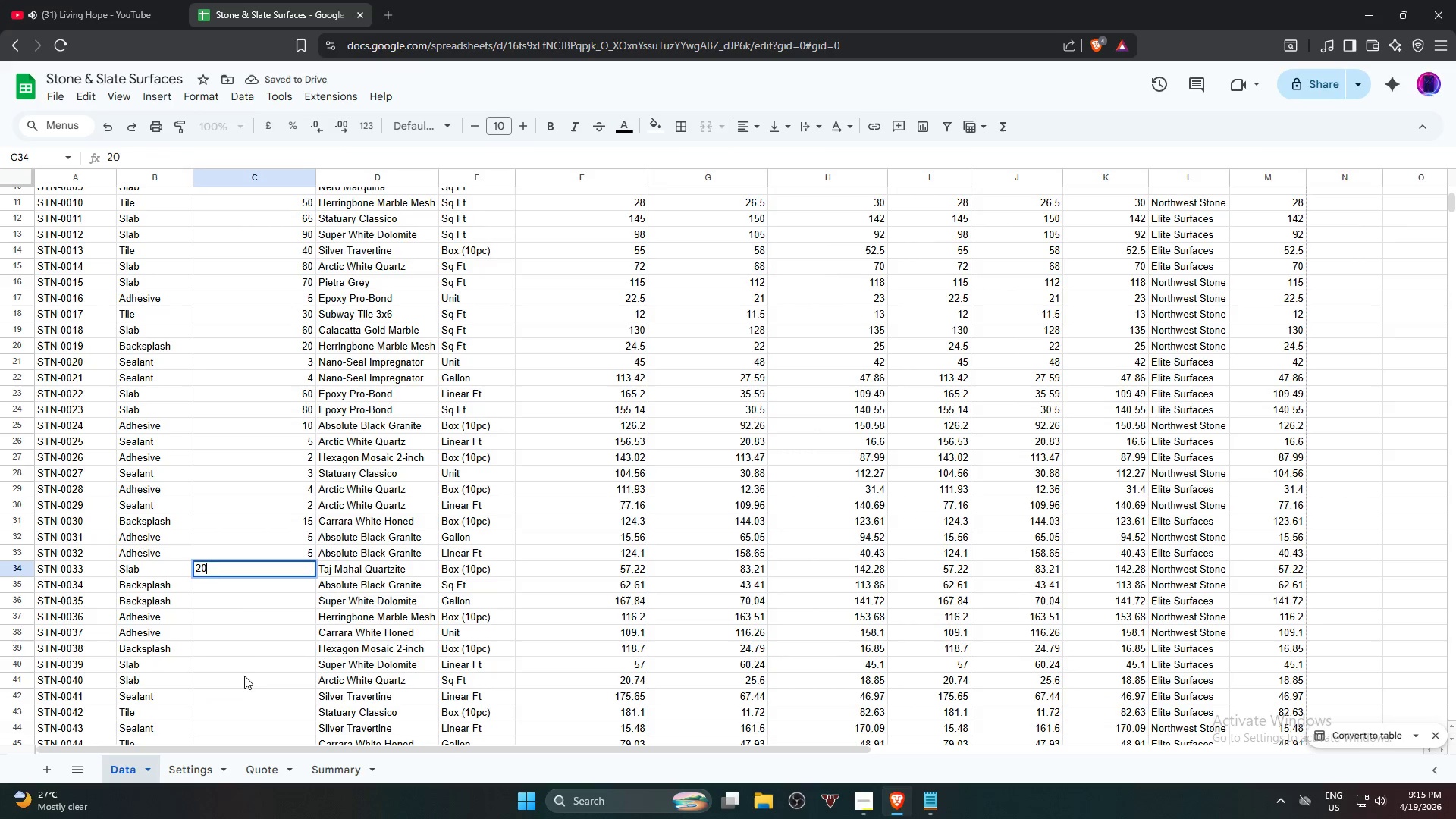 
key(Numpad0)
 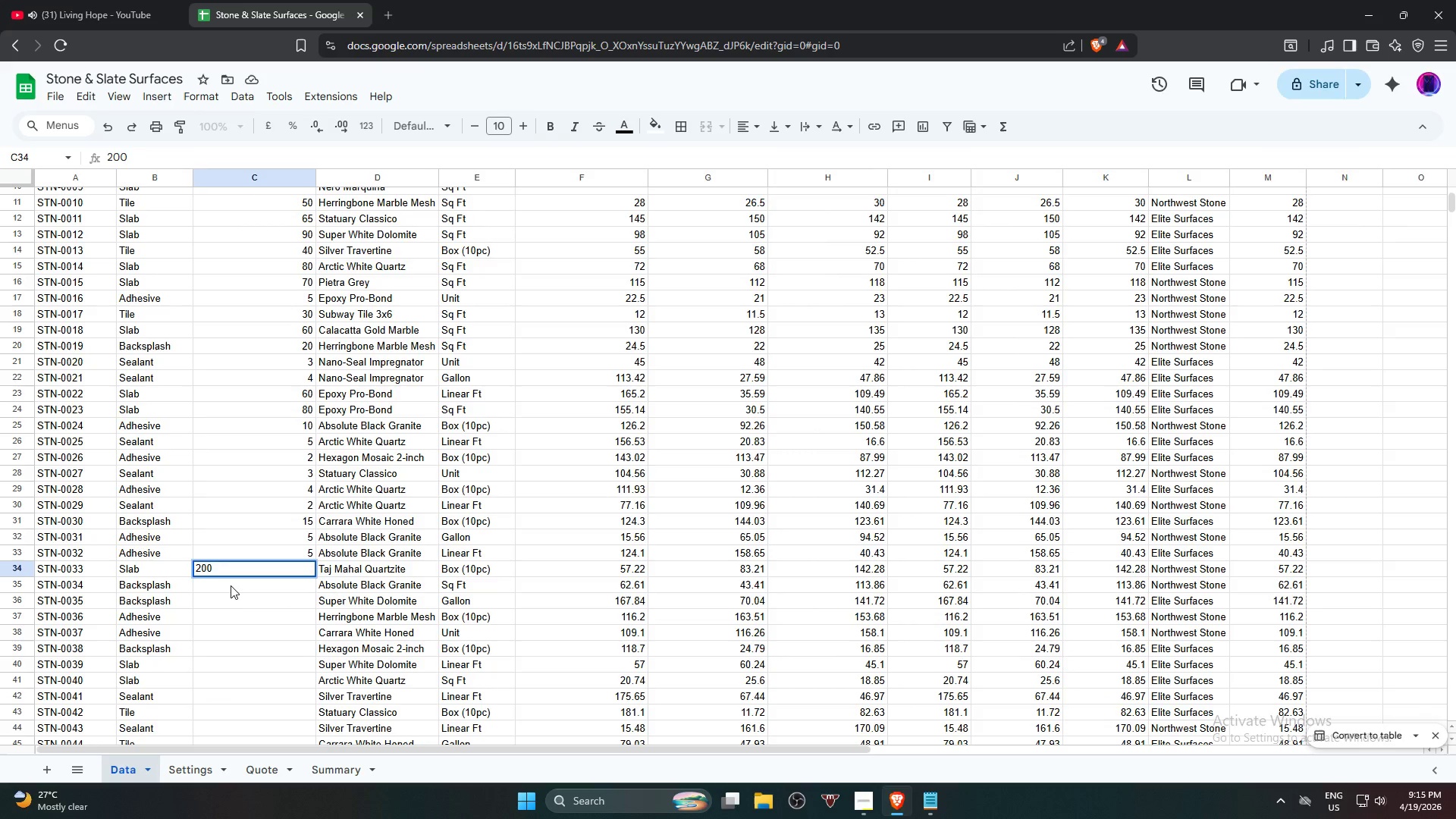 
left_click([231, 585])
 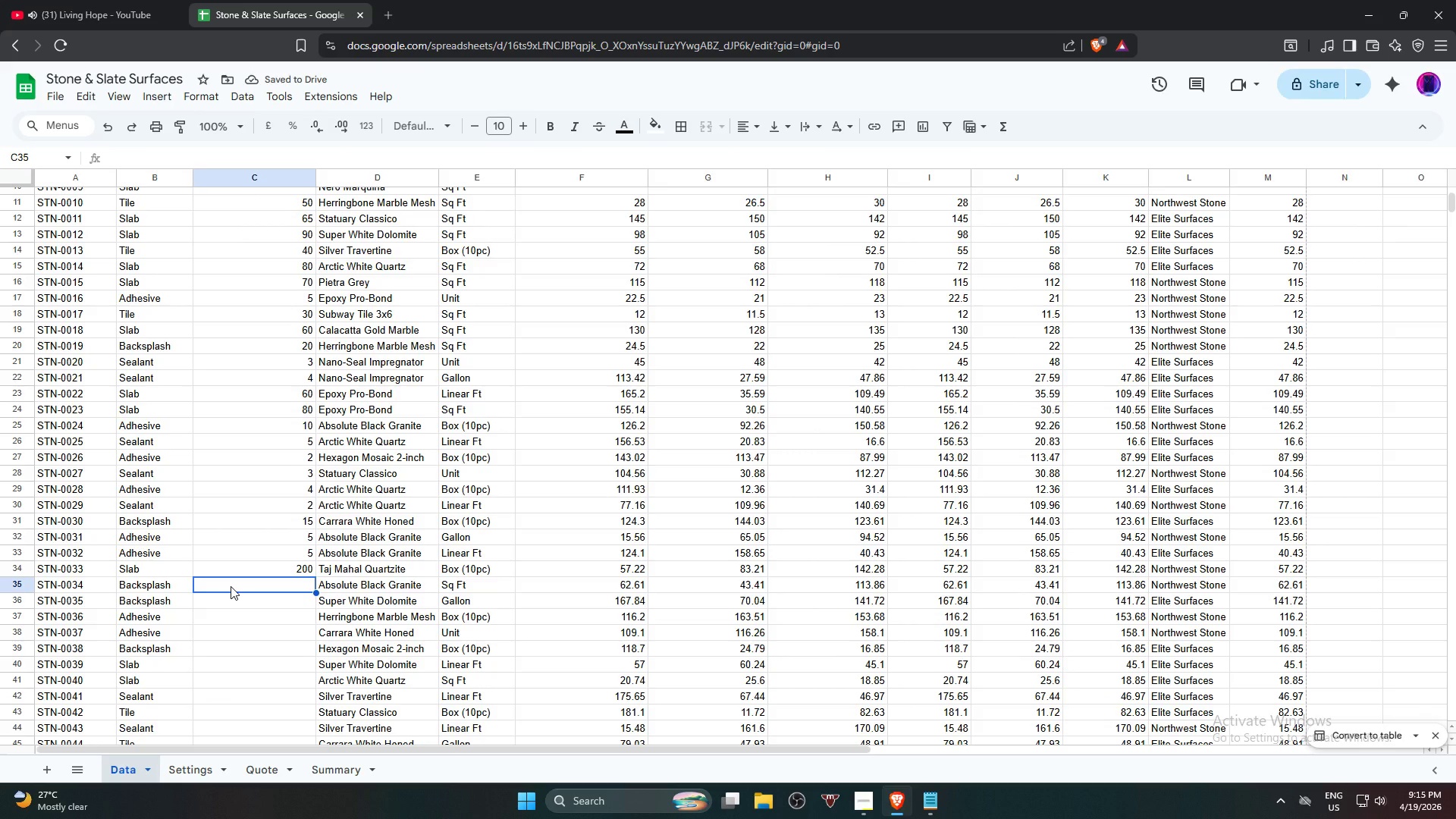 
key(Numpad5)
 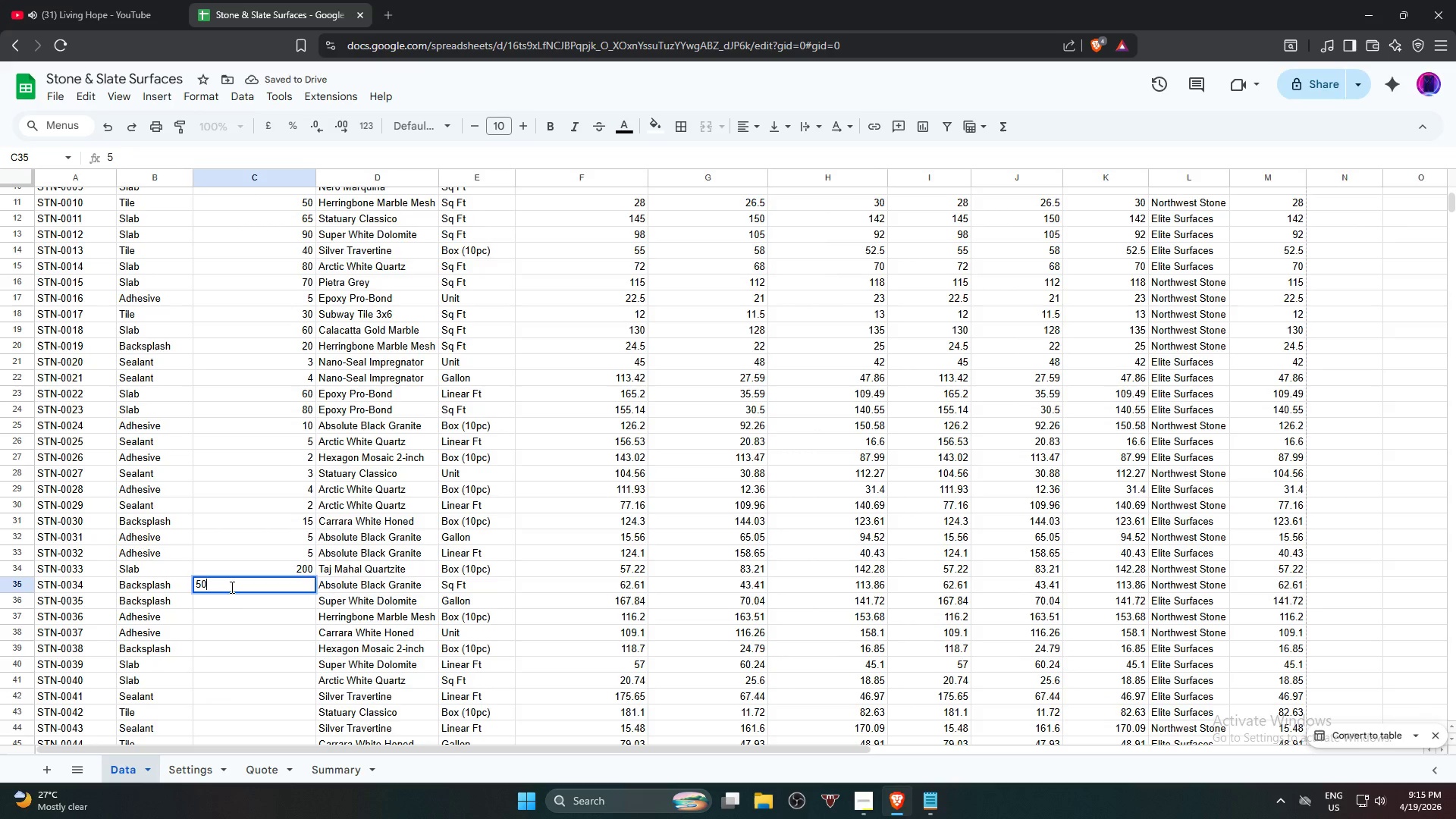 
key(Numpad0)
 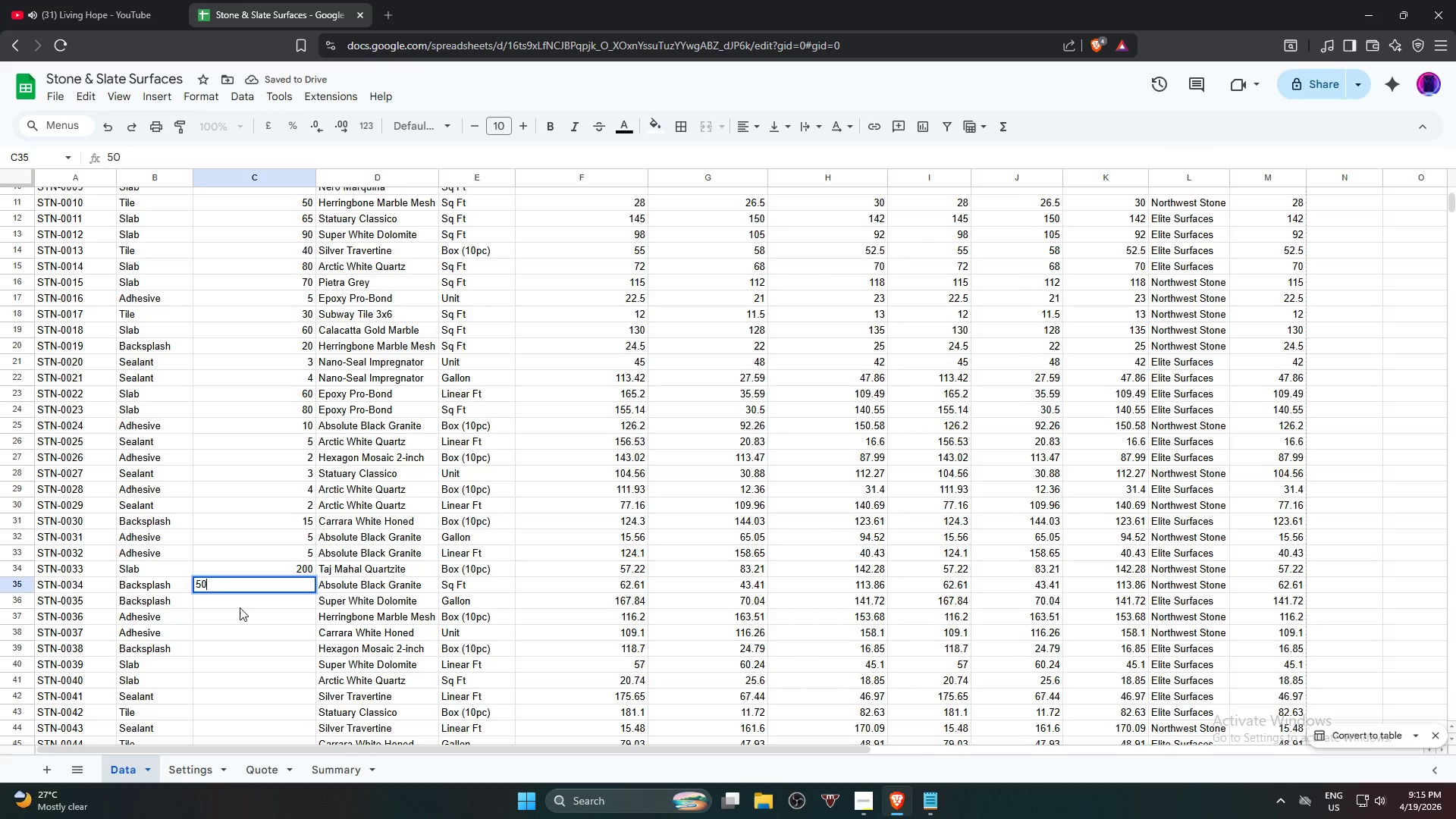 
left_click([240, 601])
 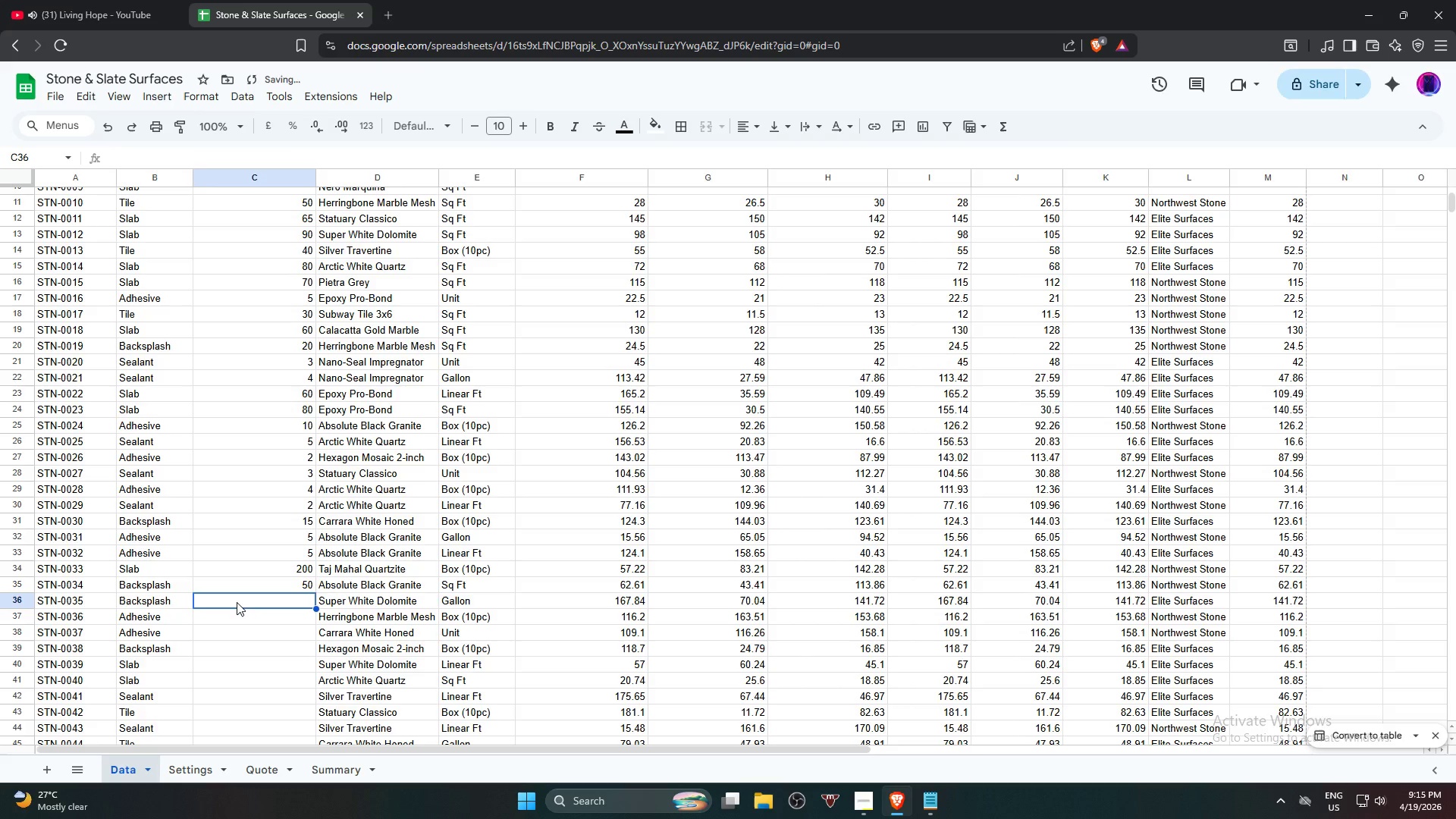 
key(Numpad9)
 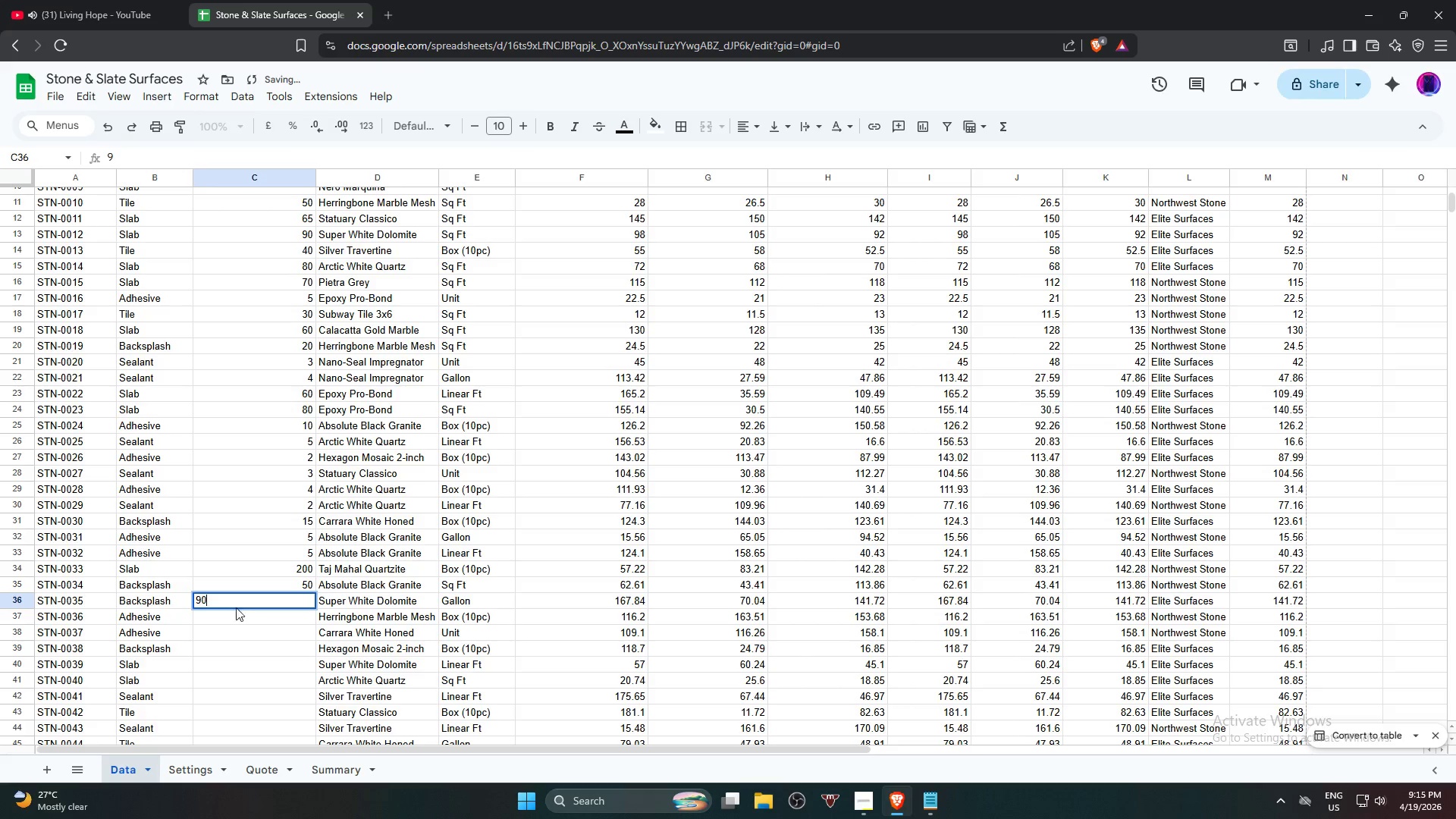 
key(Numpad0)
 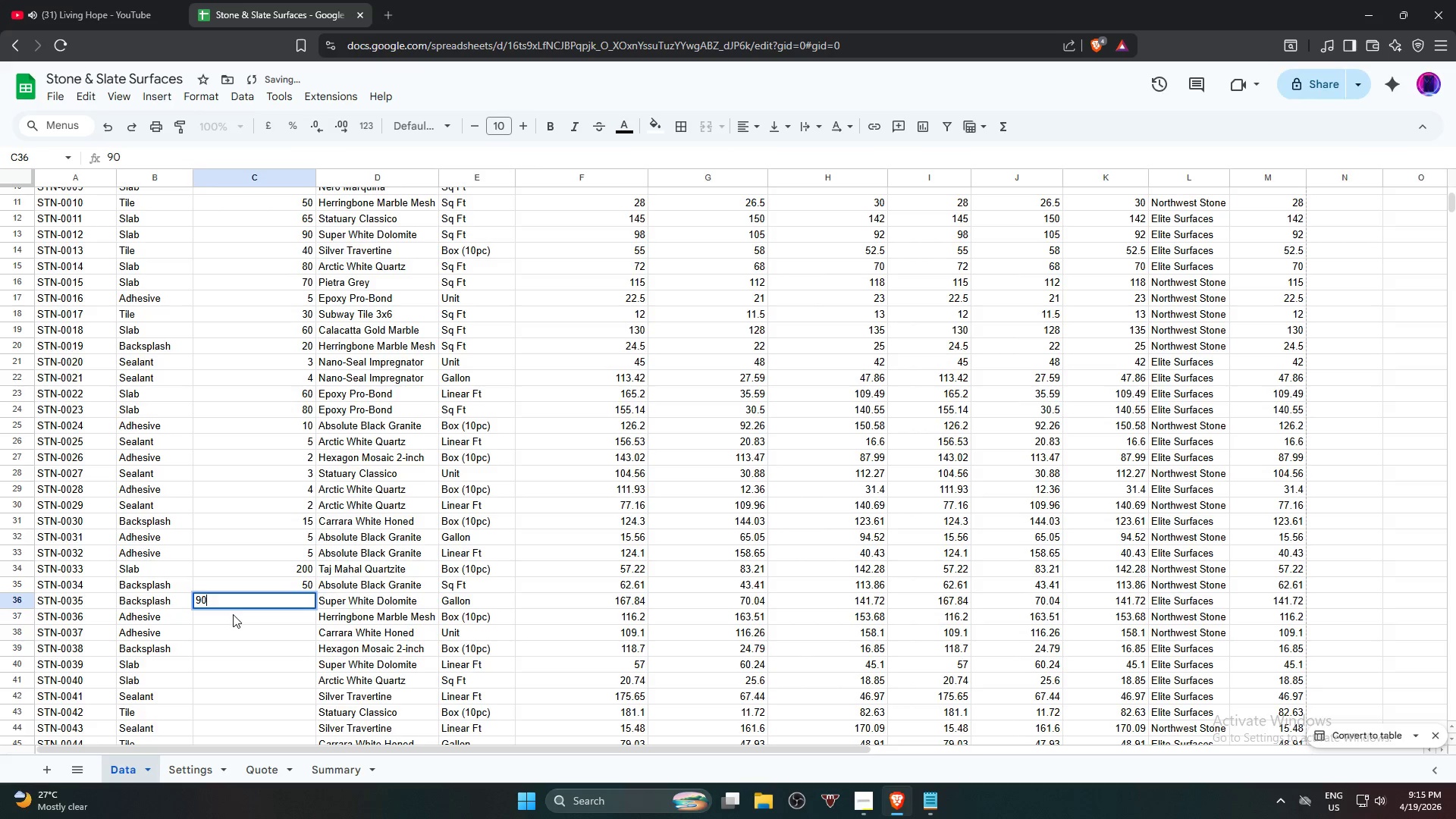 
left_click([233, 614])
 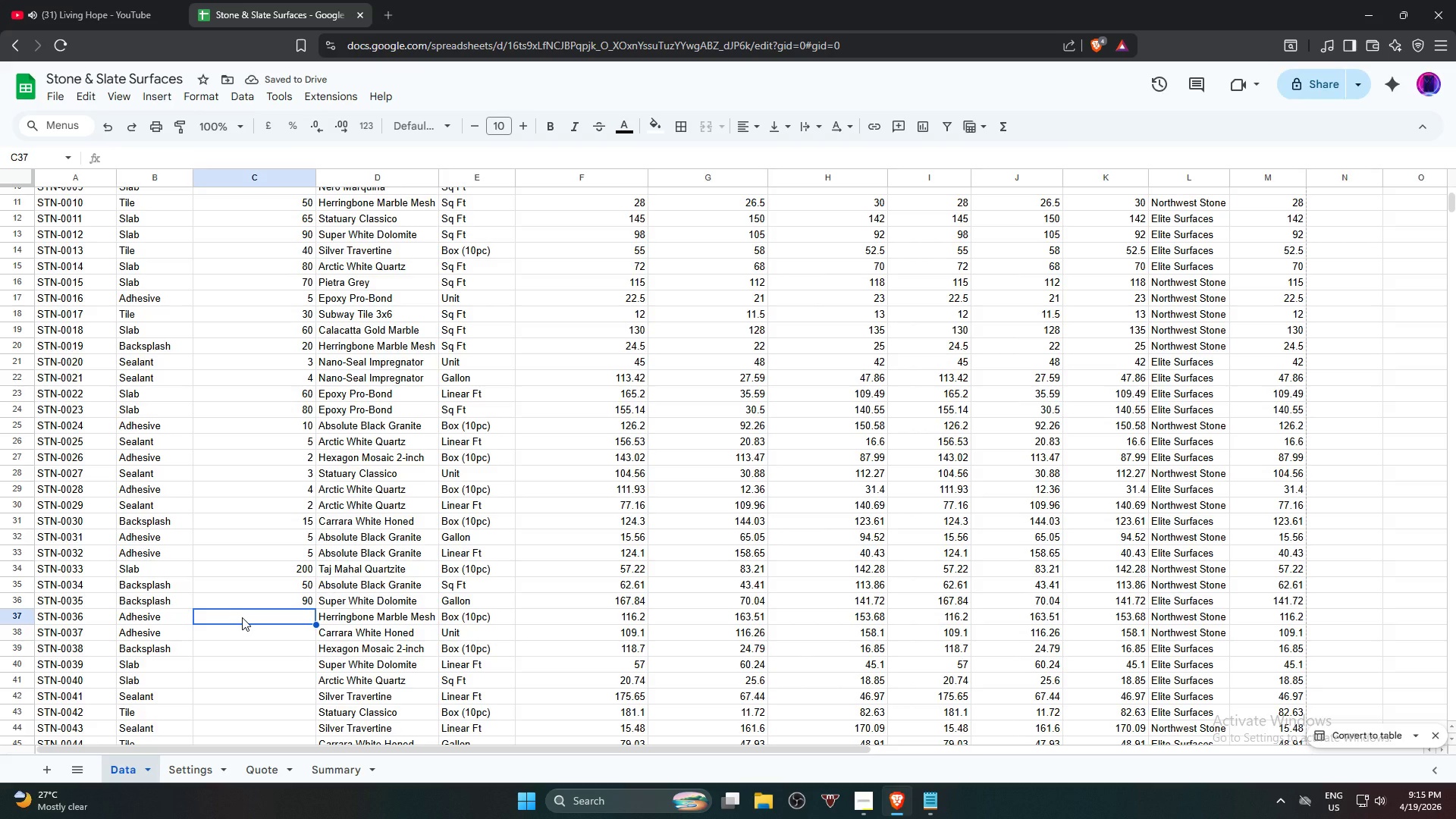 
key(Numpad5)
 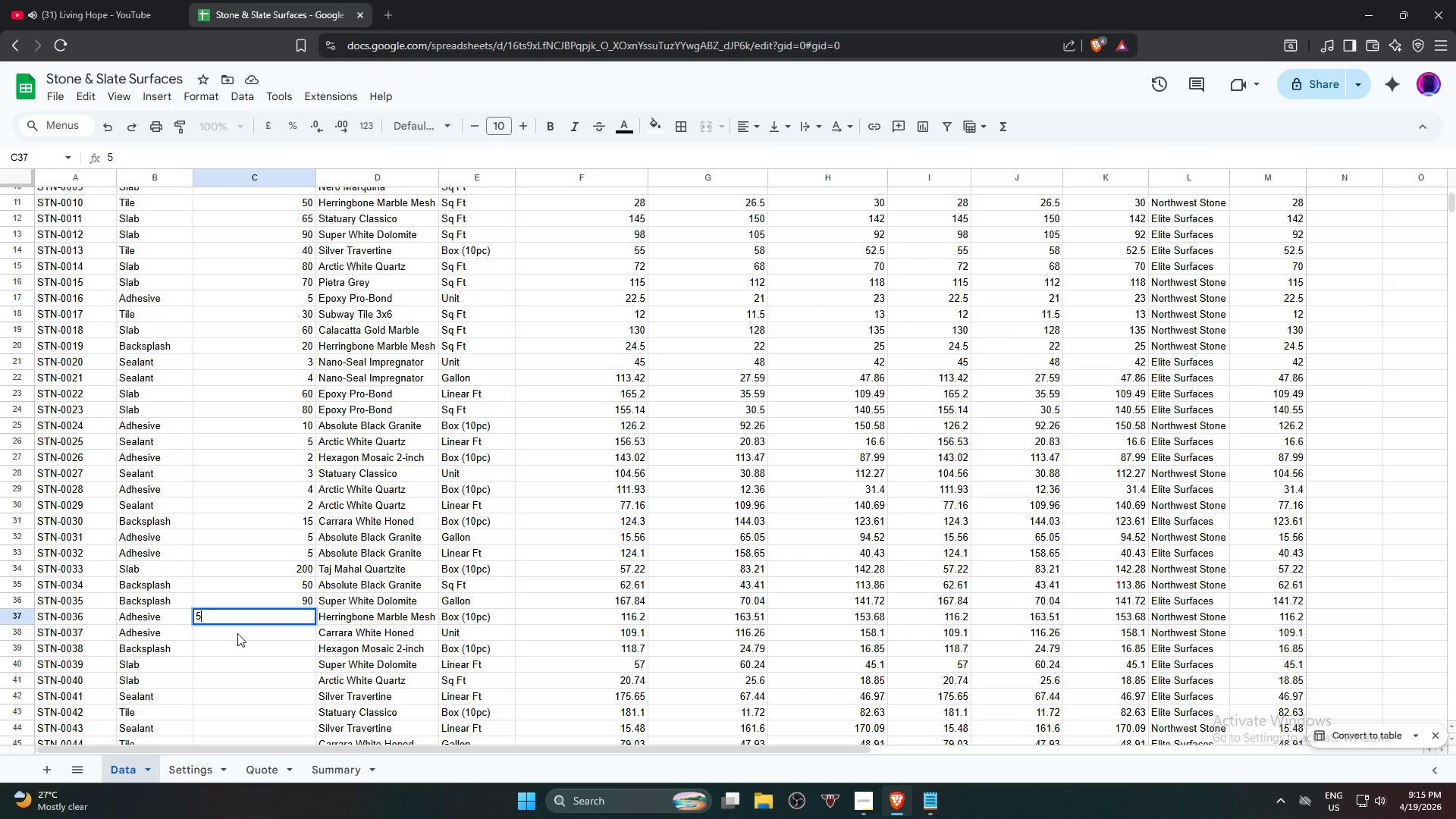 
left_click([237, 633])
 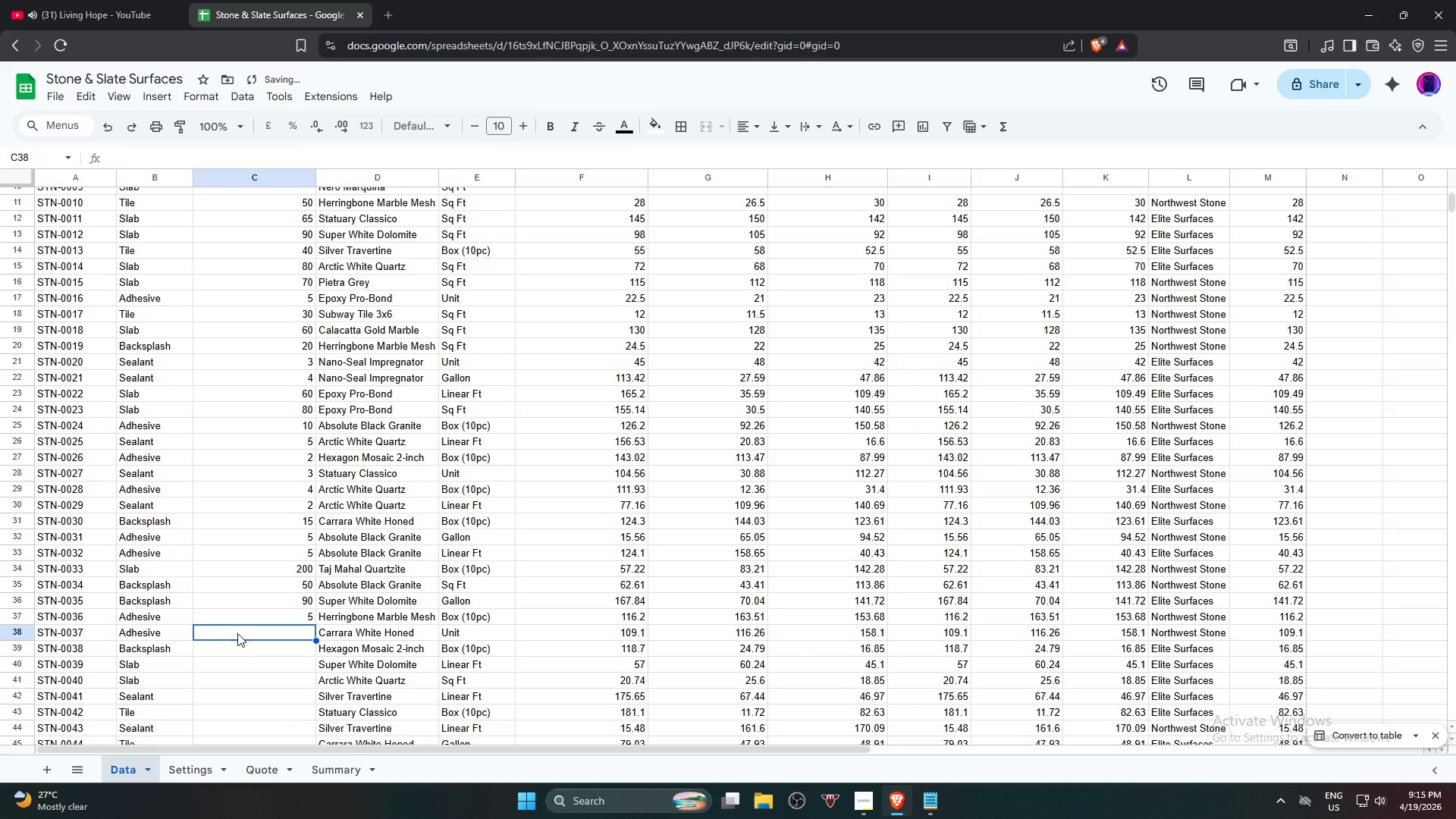 
key(Numpad1)
 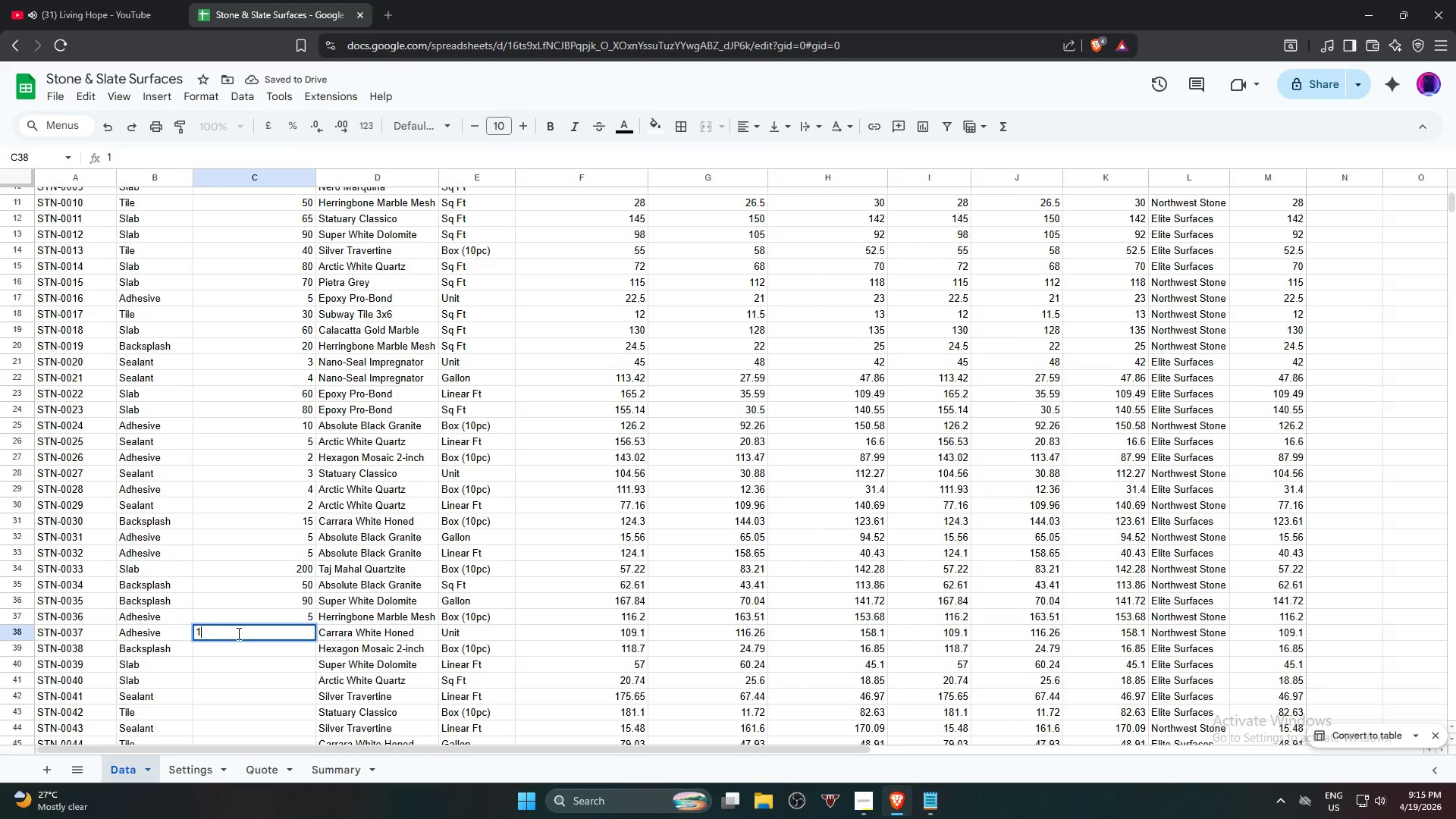 
key(Numpad5)
 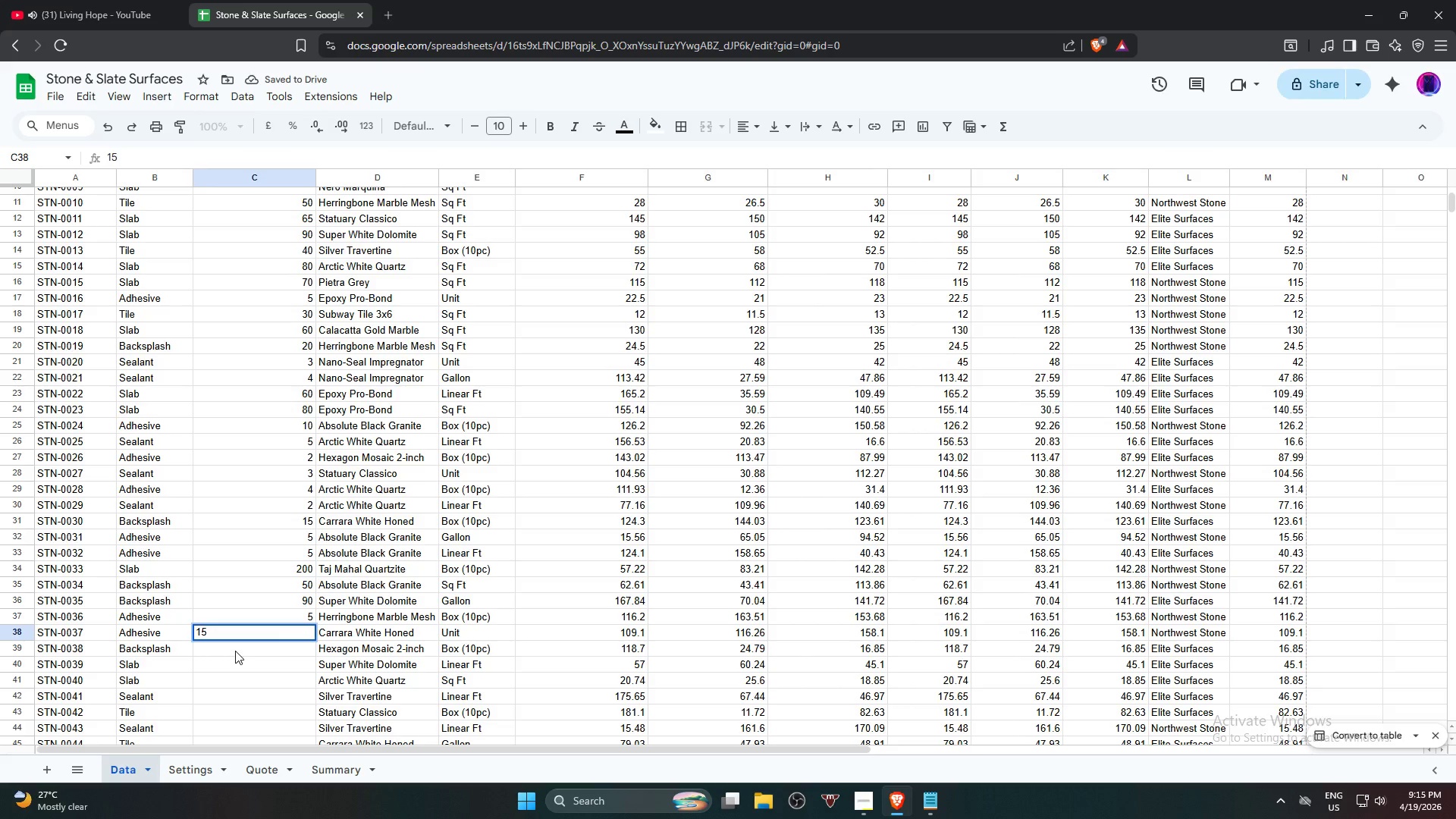 
left_click([235, 651])
 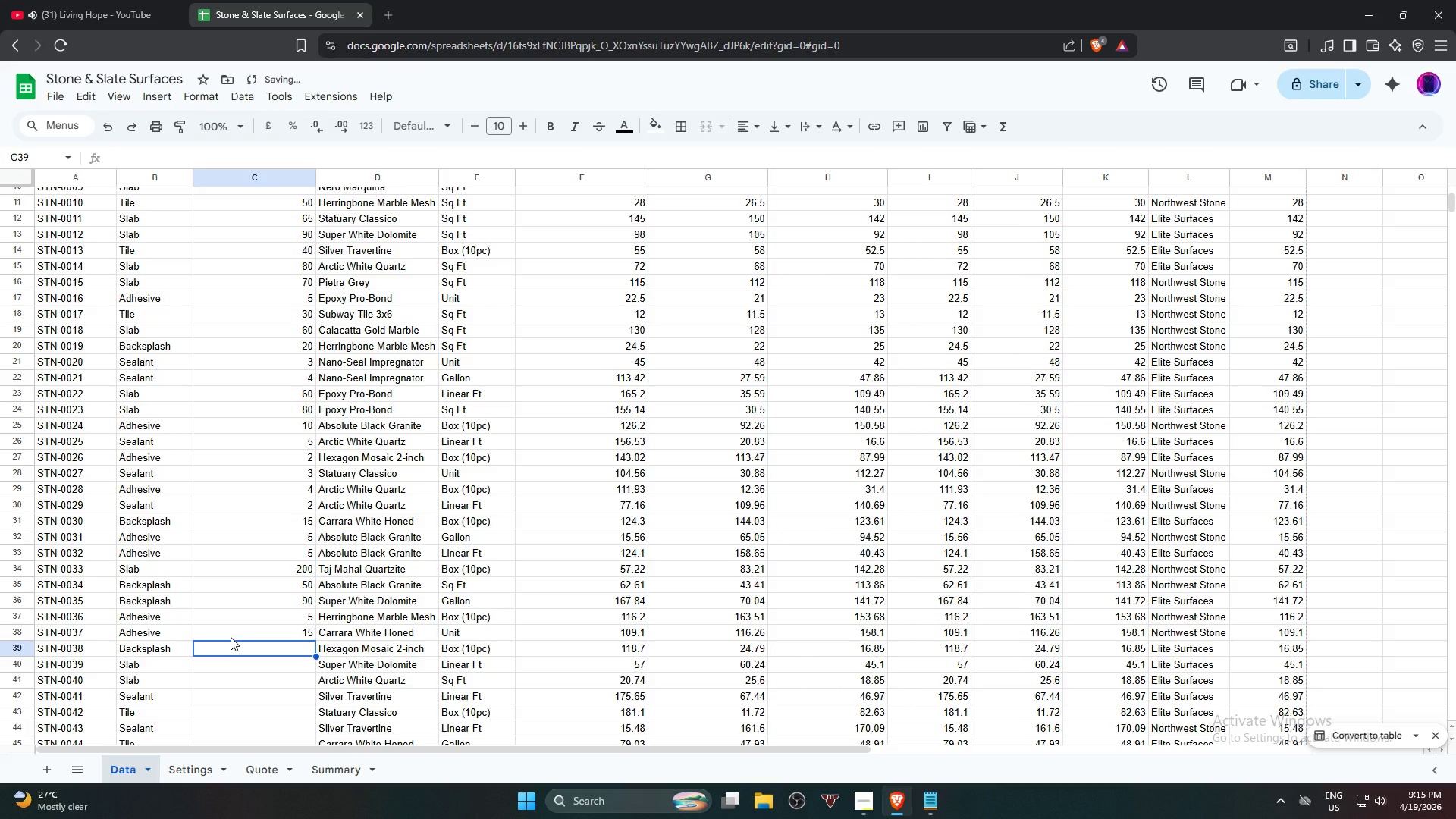 
key(Numpad4)
 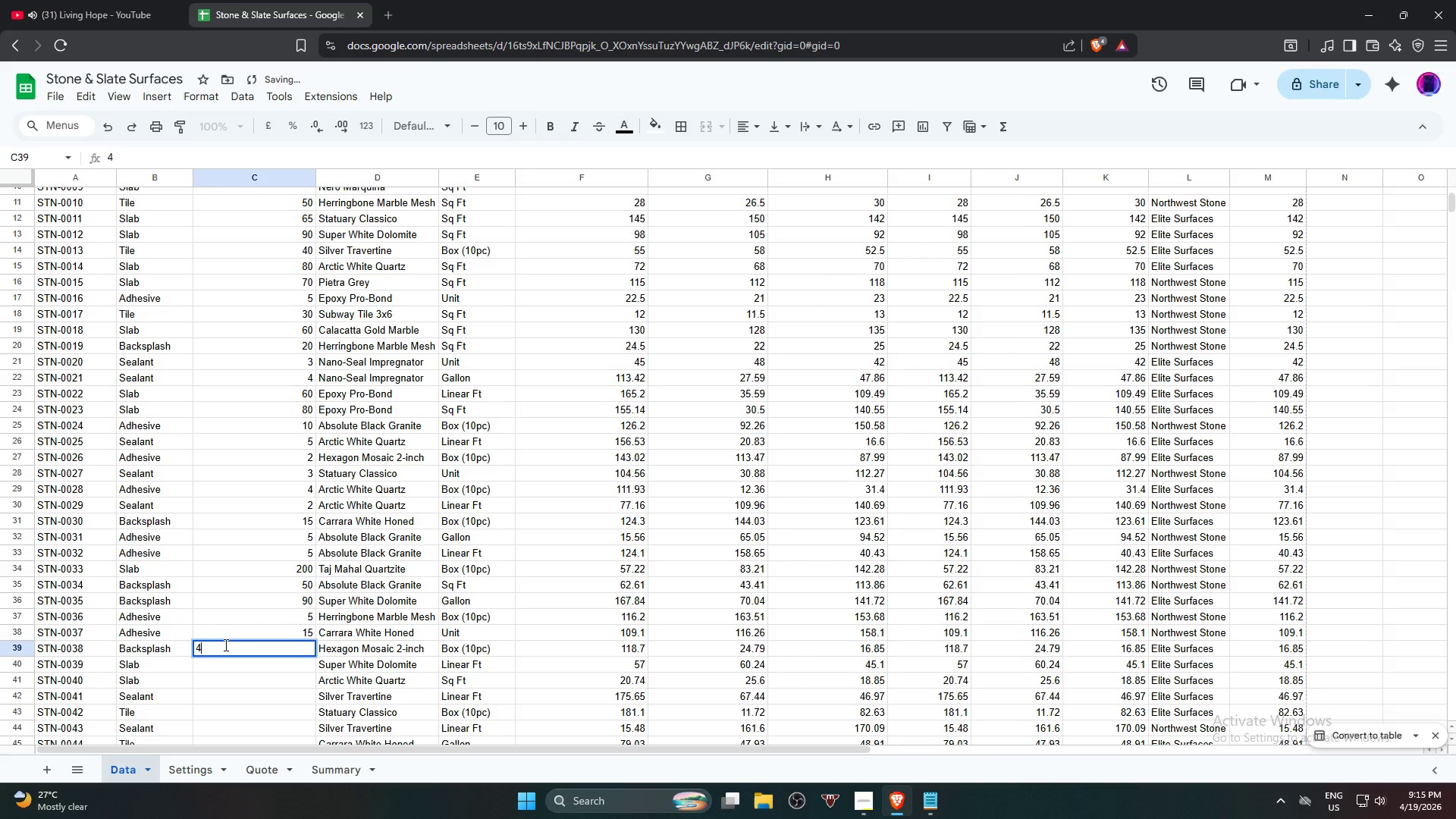 
key(Numpad0)
 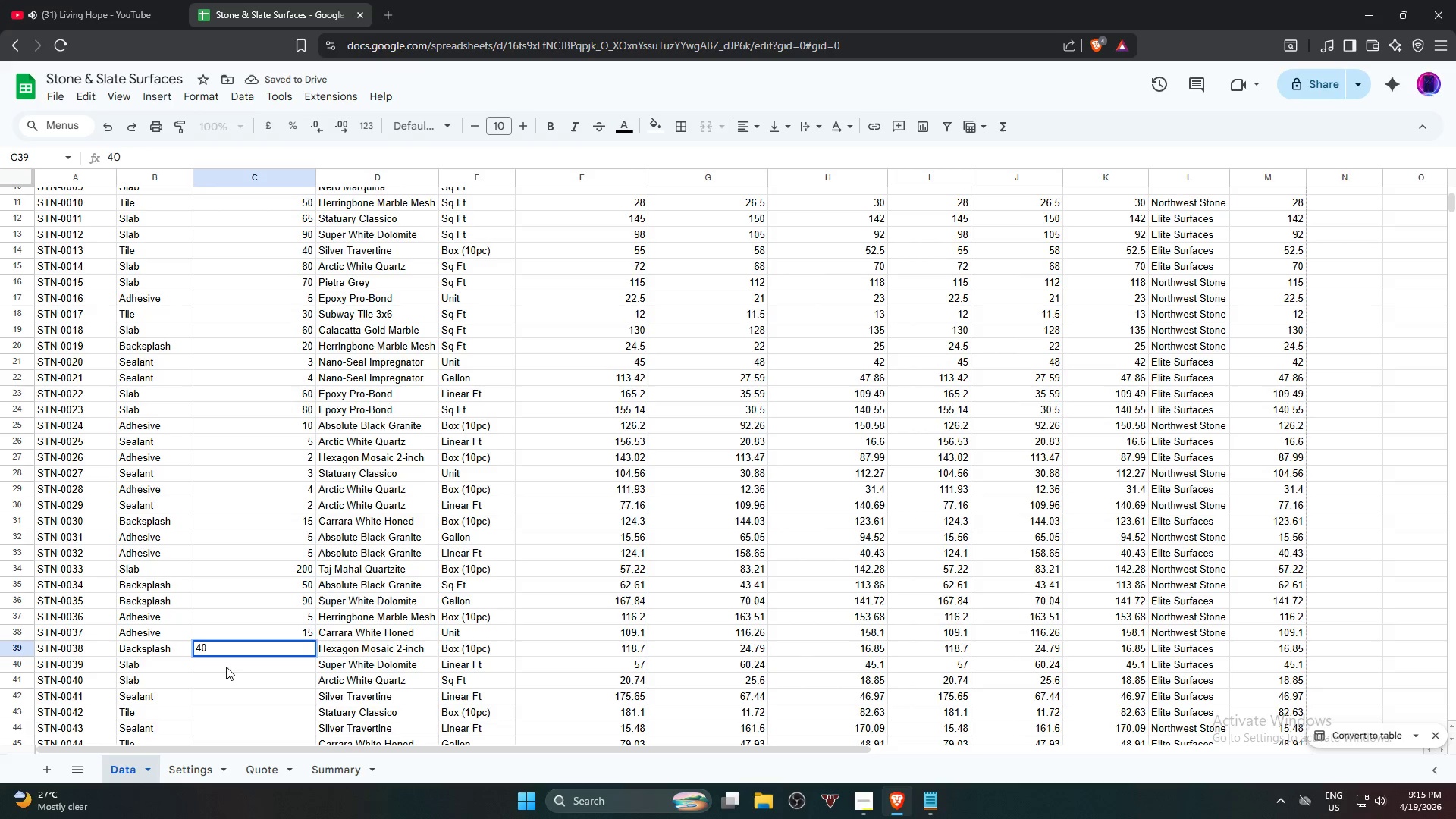 
left_click([227, 667])
 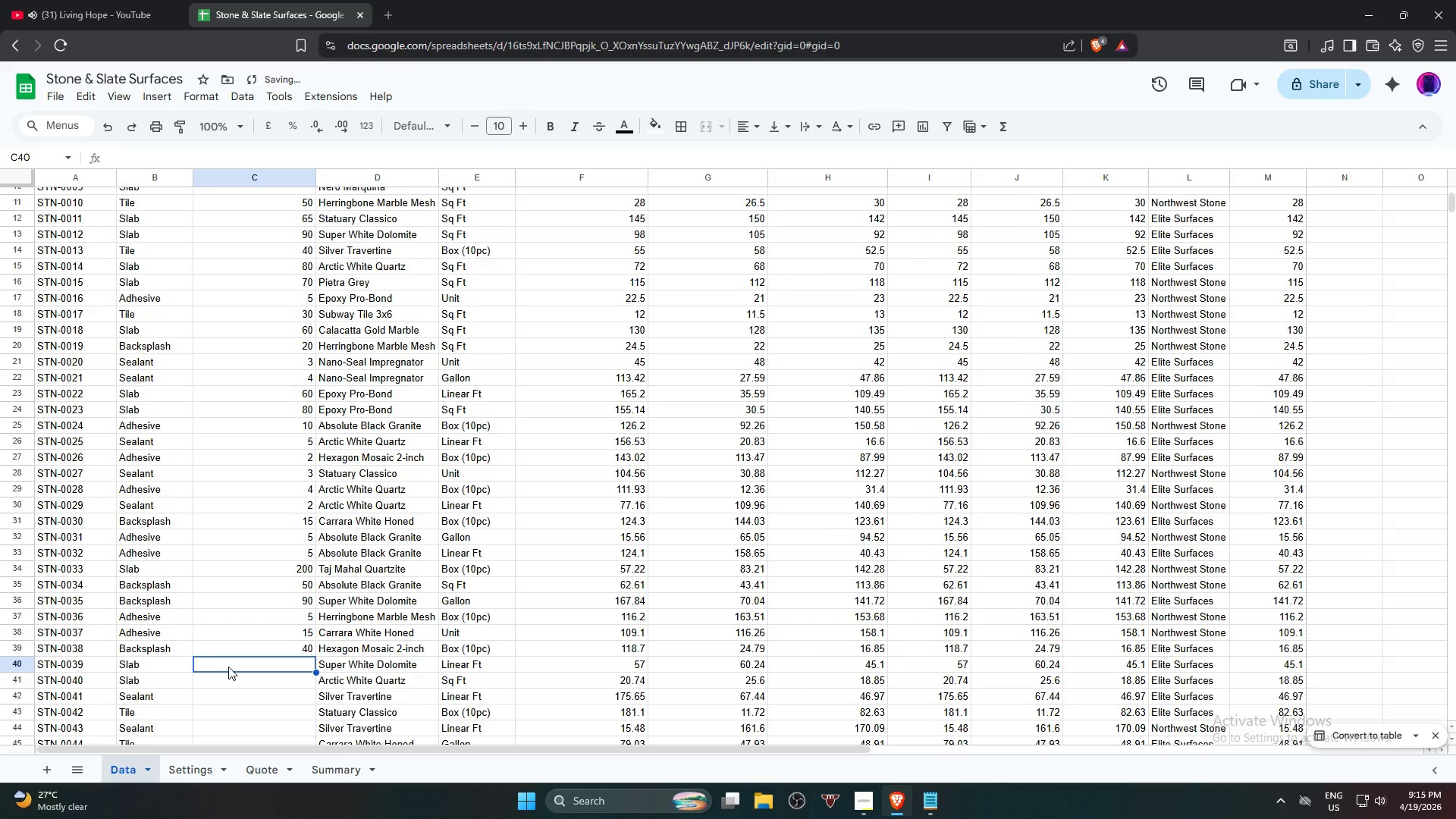 
key(Numpad2)
 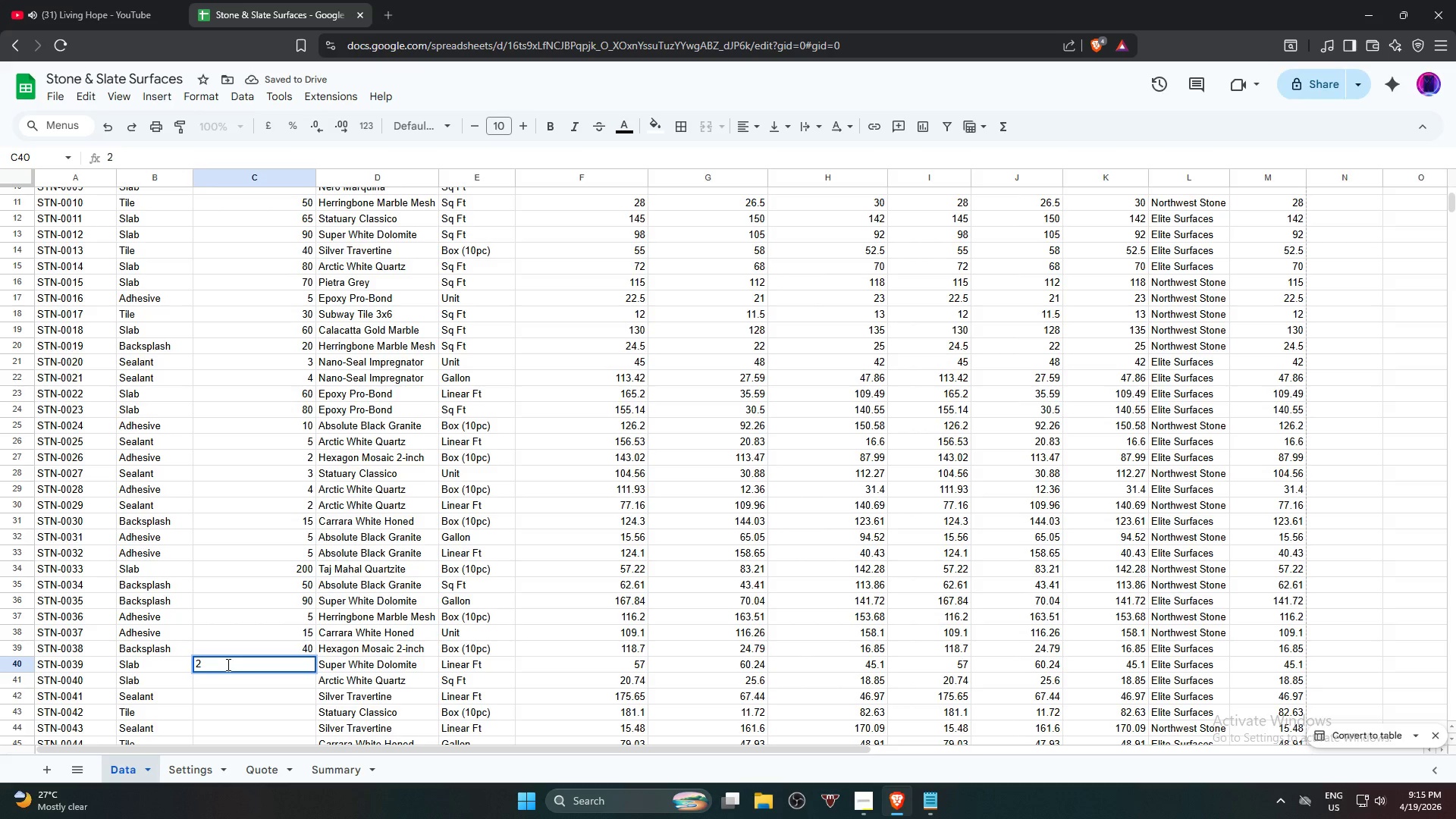 
key(Numpad0)
 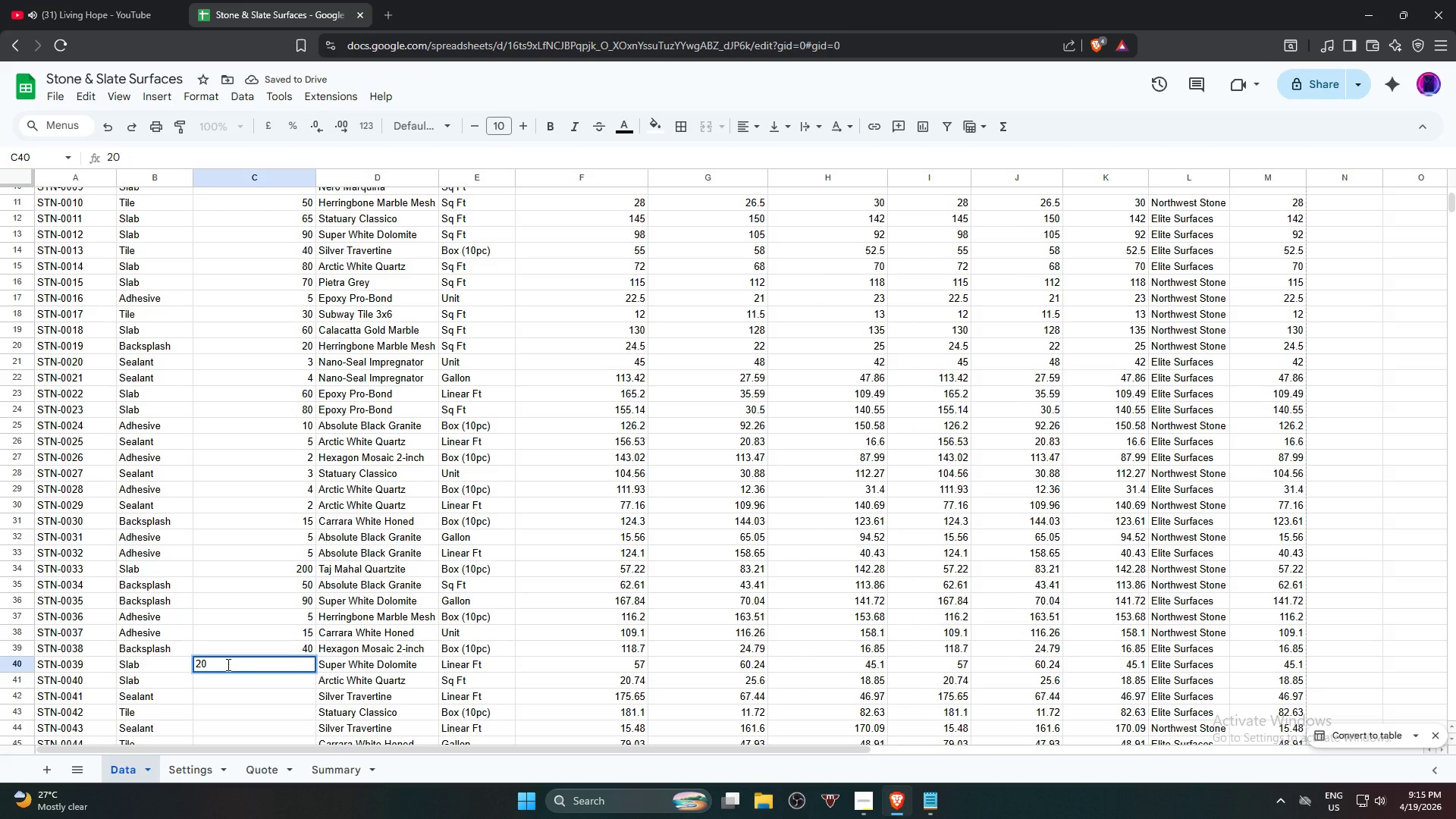 
key(Numpad0)
 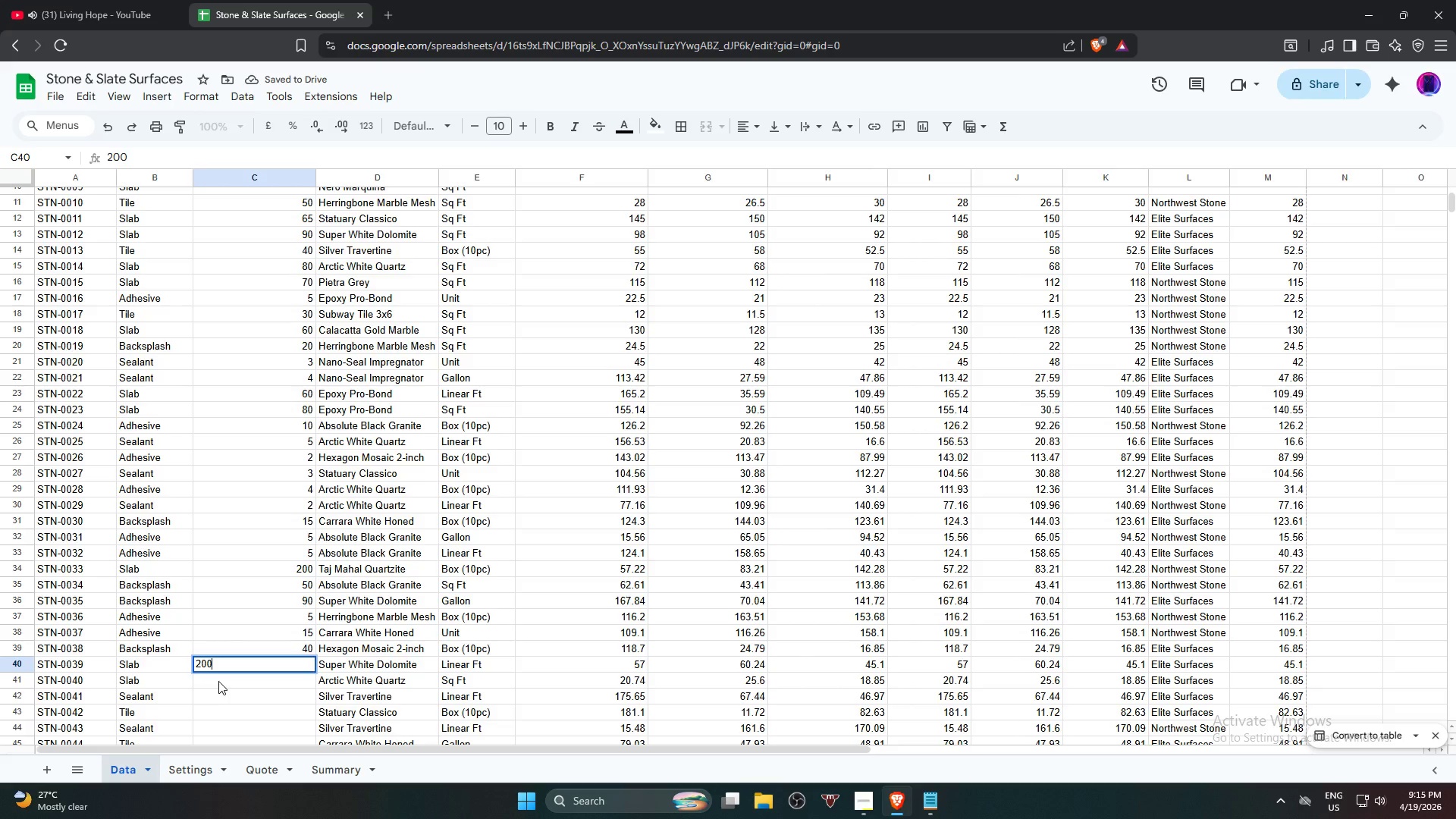 
left_click([218, 681])
 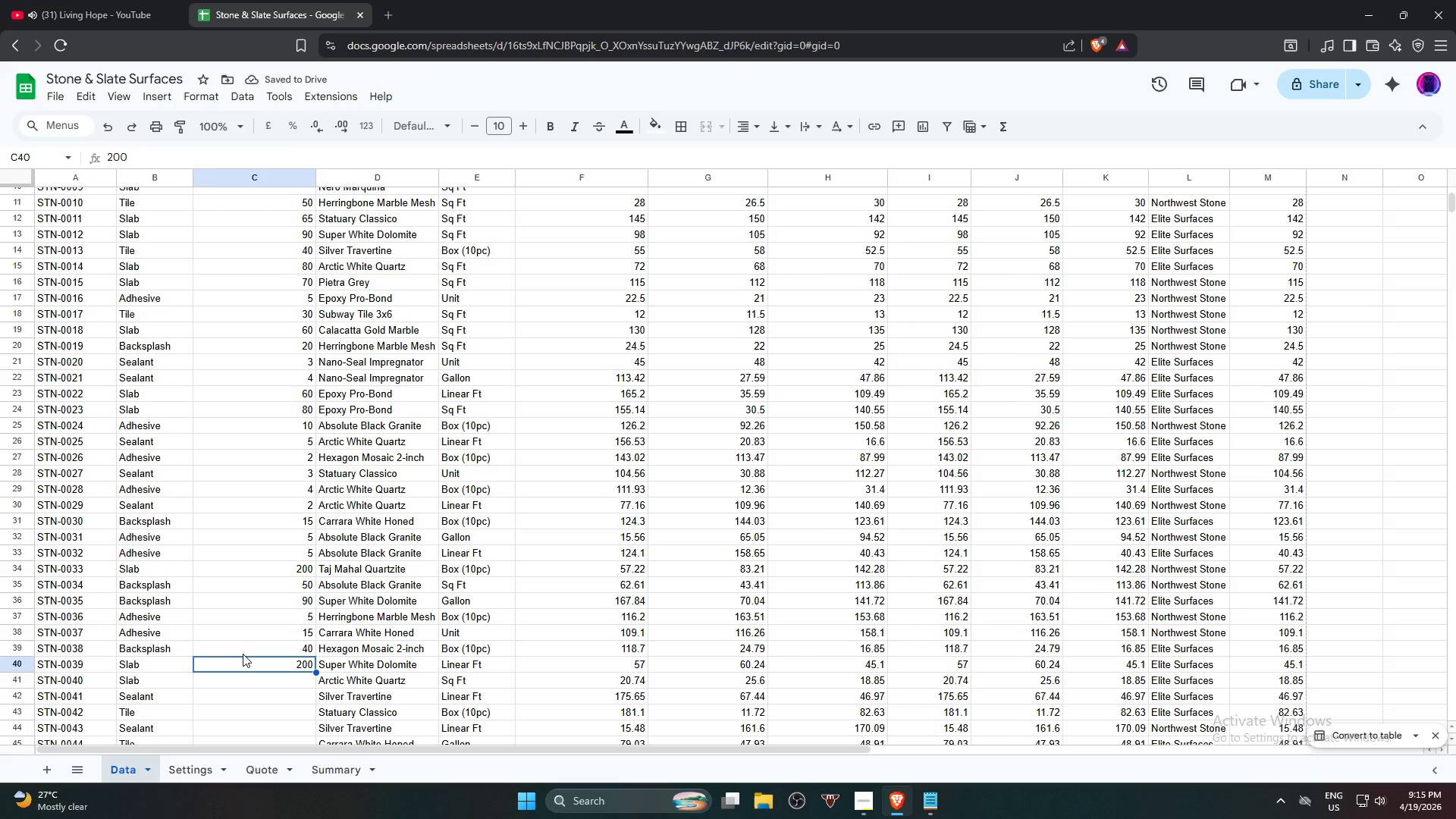 
key(Numpad8)
 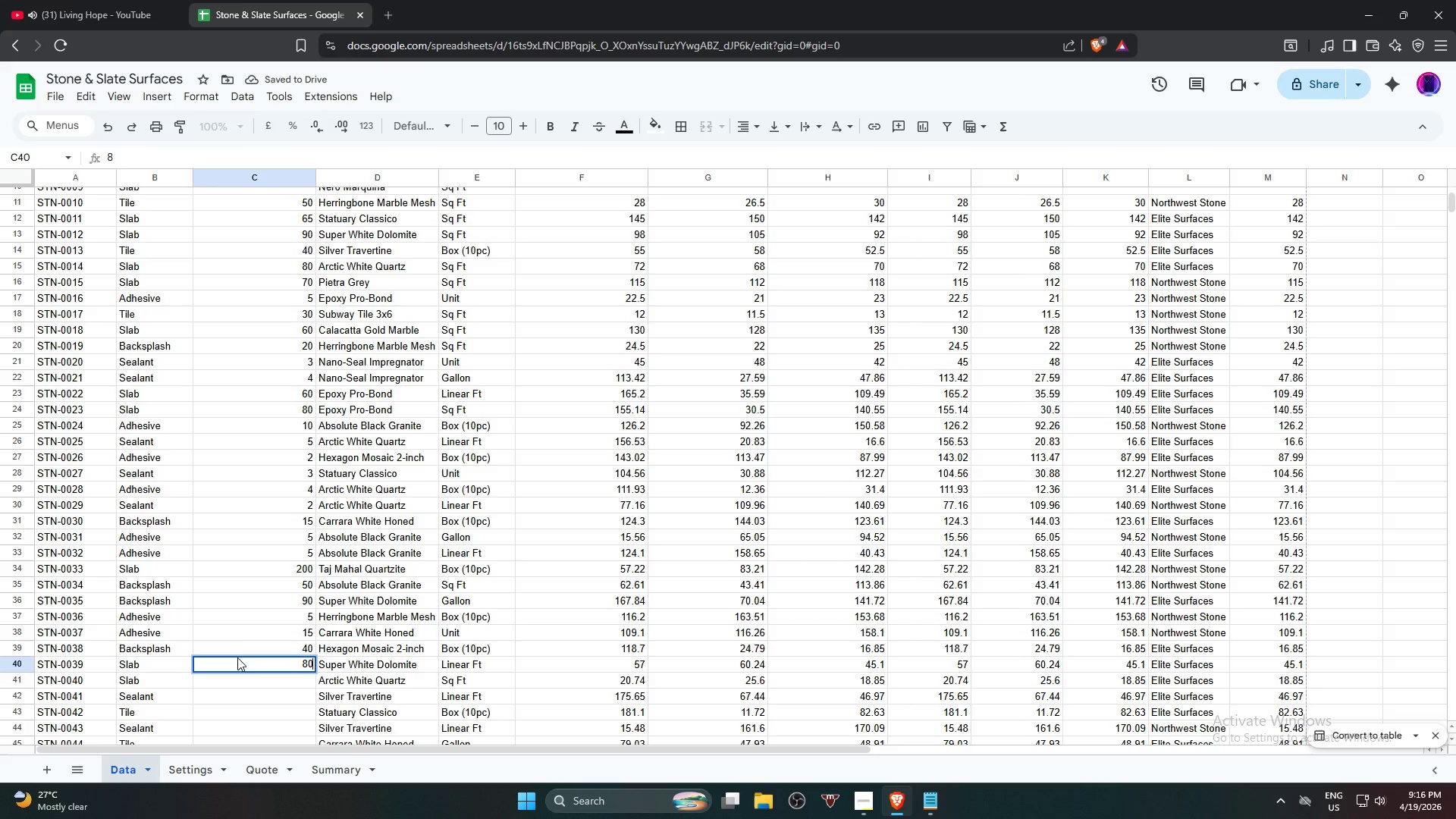 
key(Numpad0)
 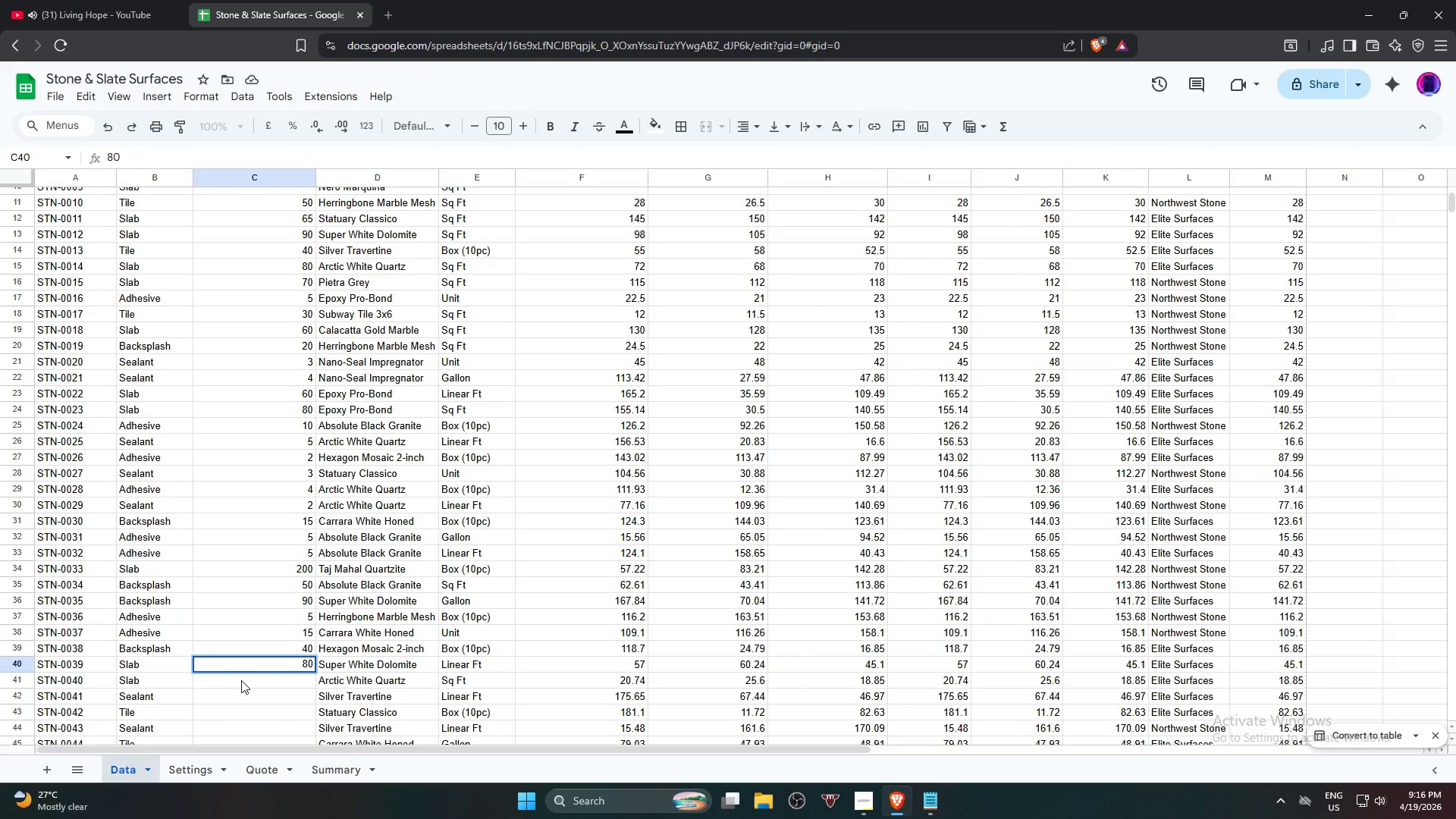 
left_click([241, 680])
 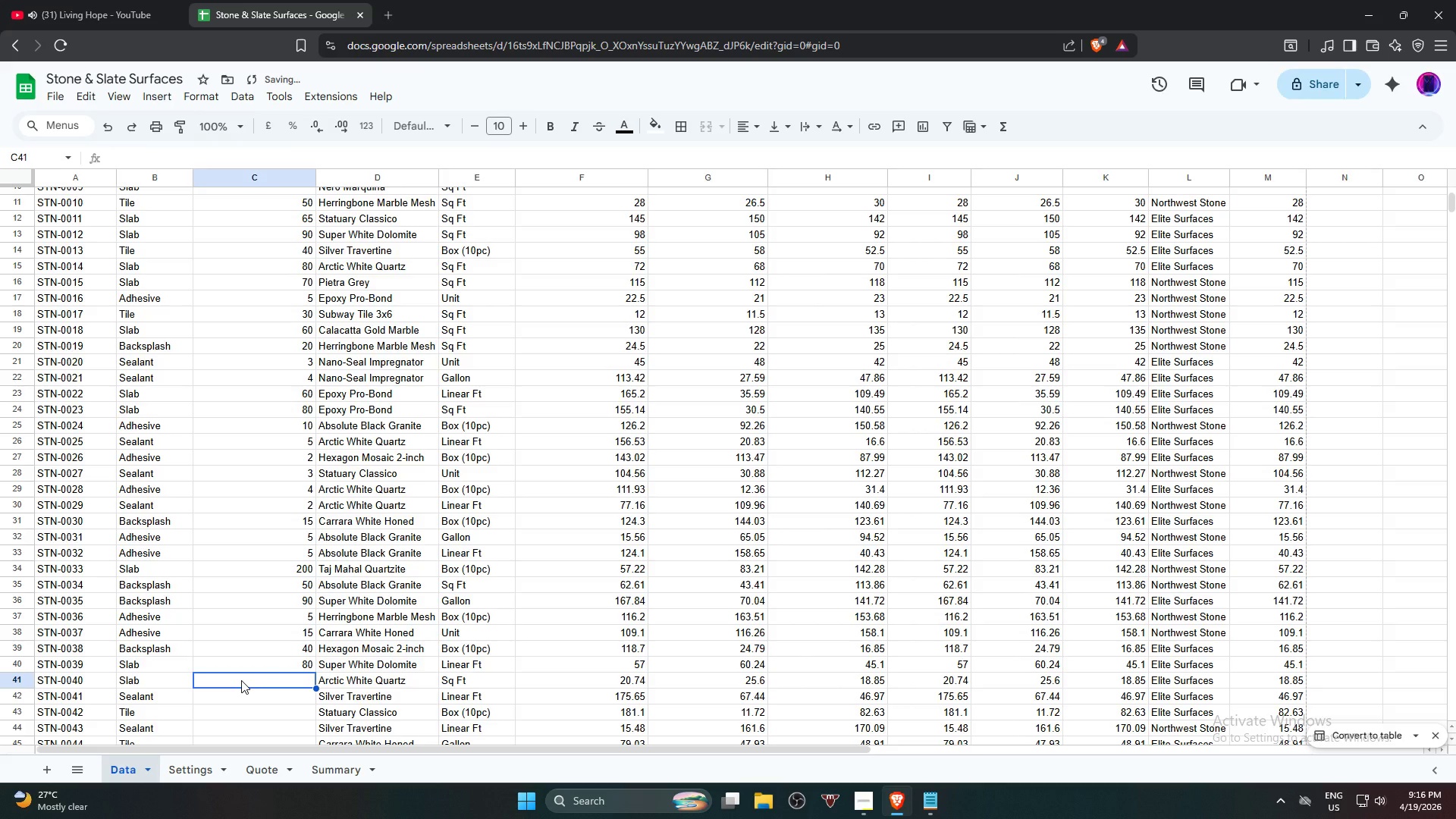 
key(Numpad1)
 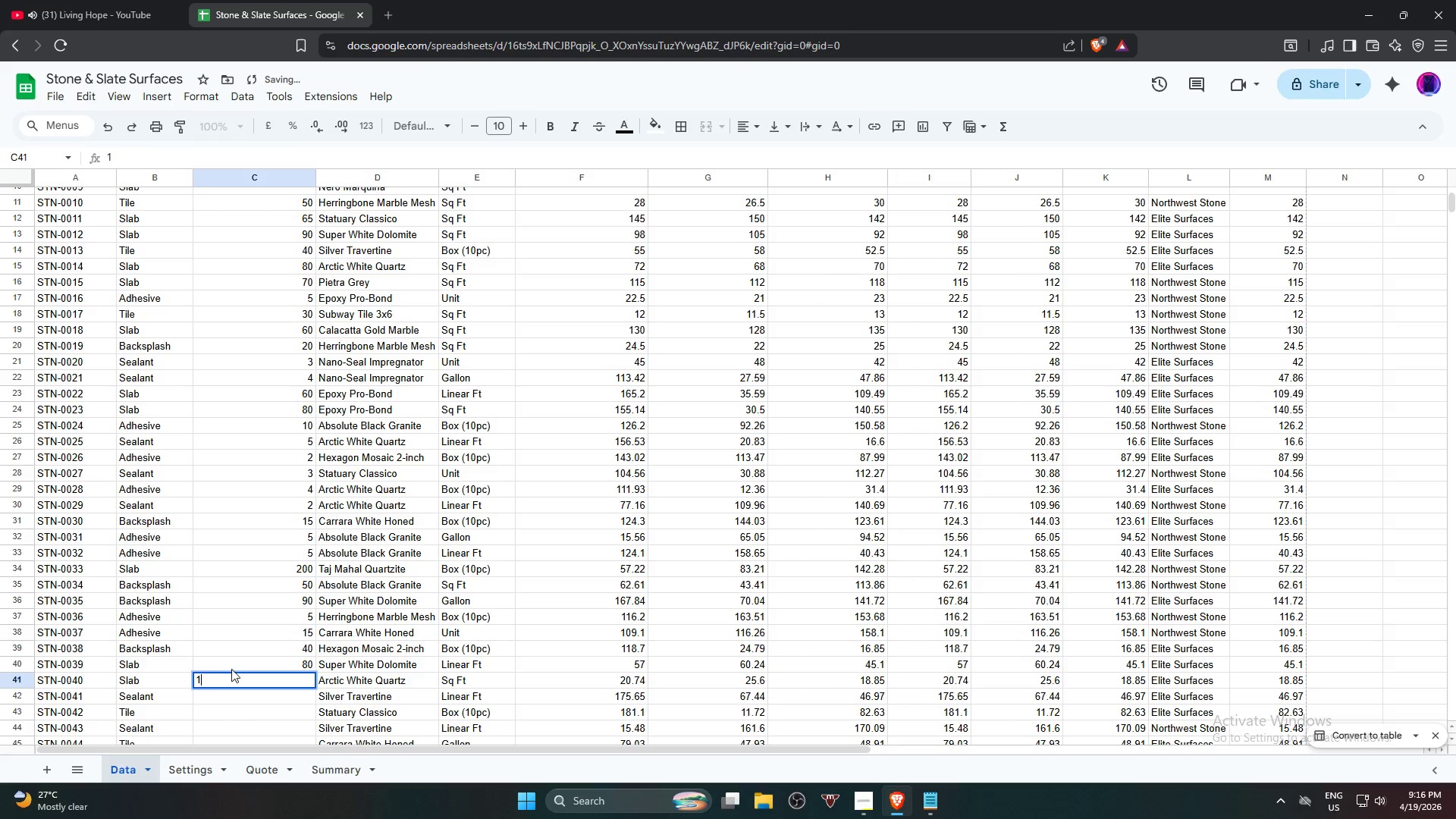 
key(Numpad3)
 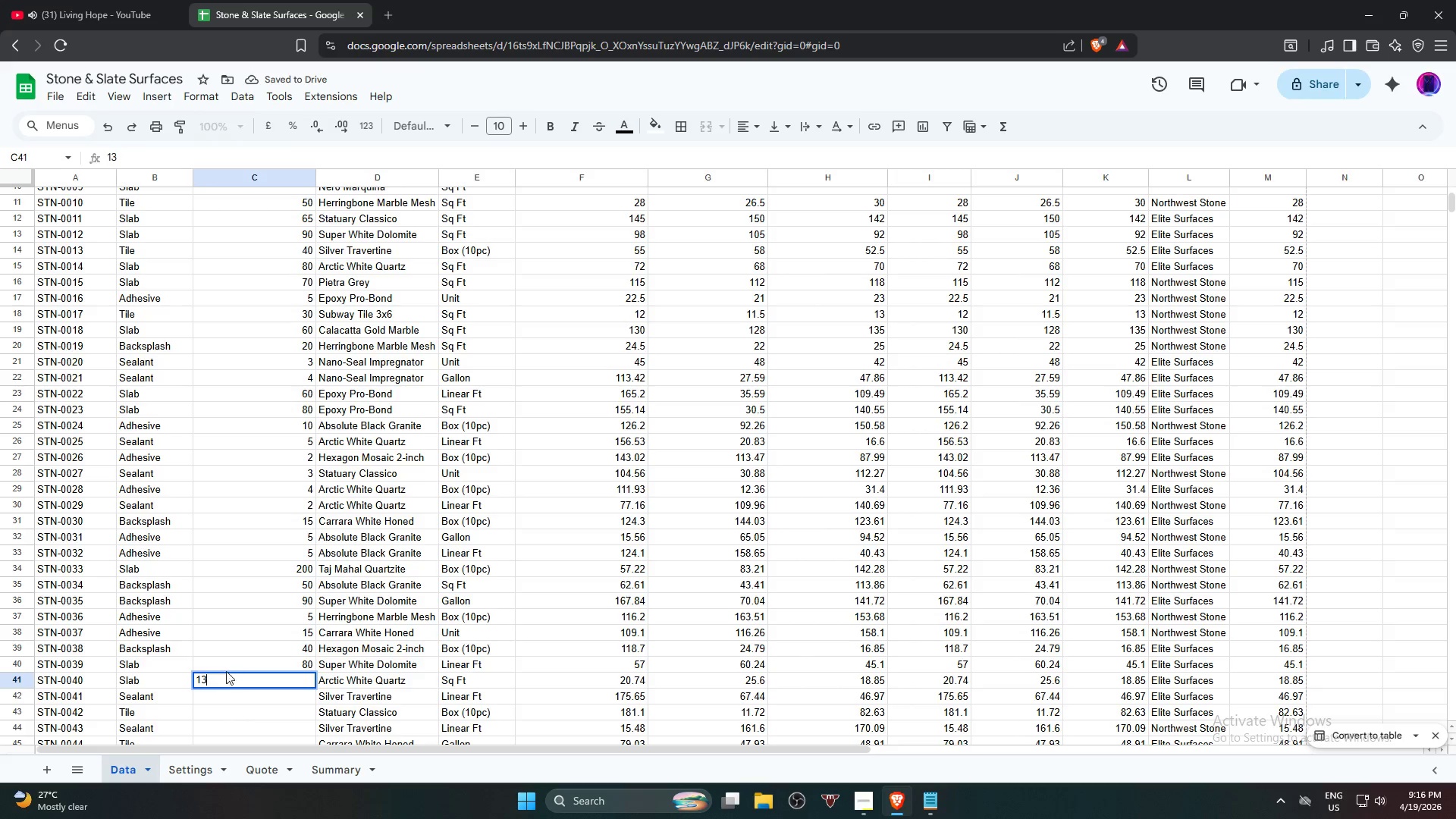 
key(Numpad0)
 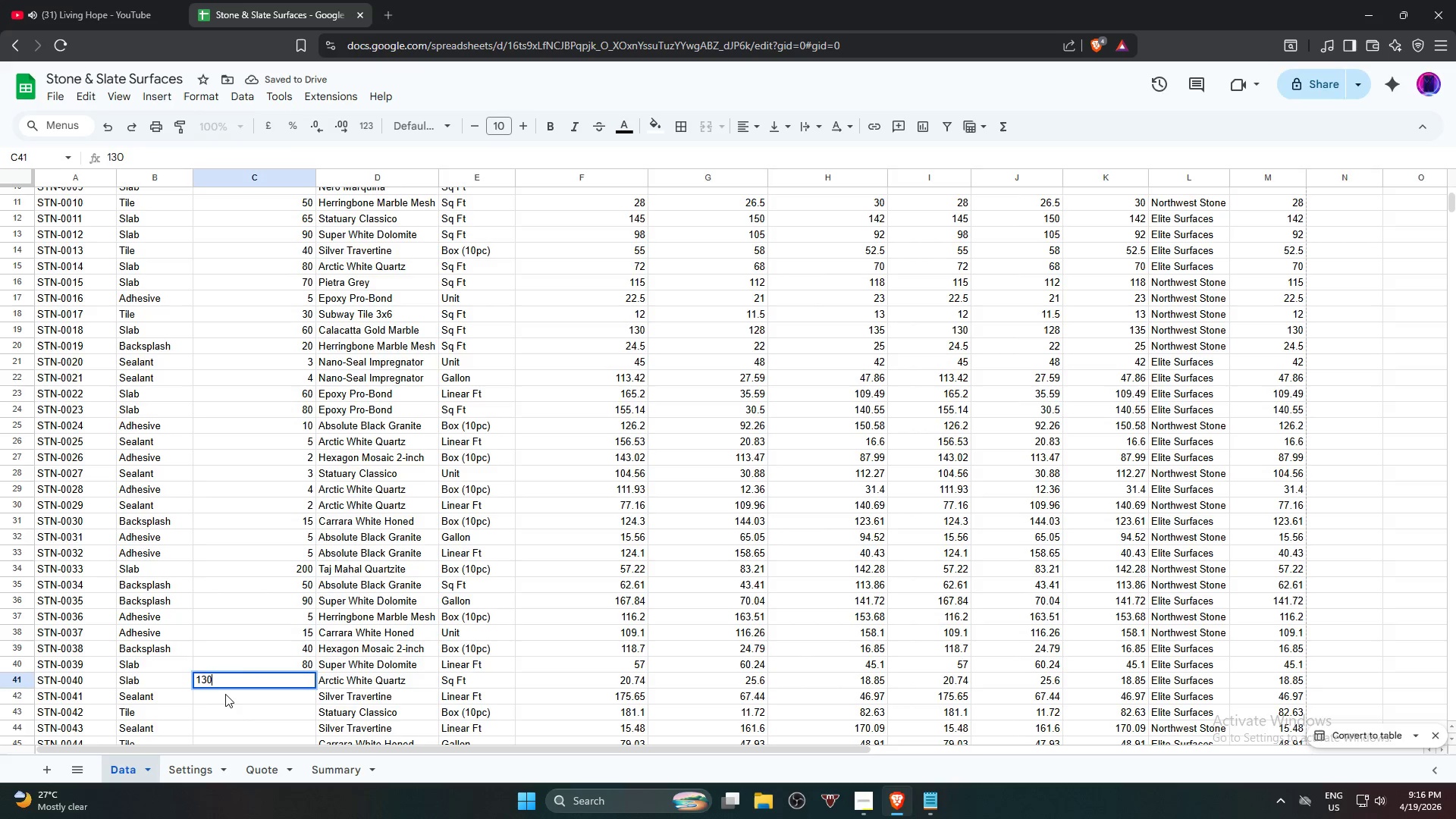 
left_click([226, 694])
 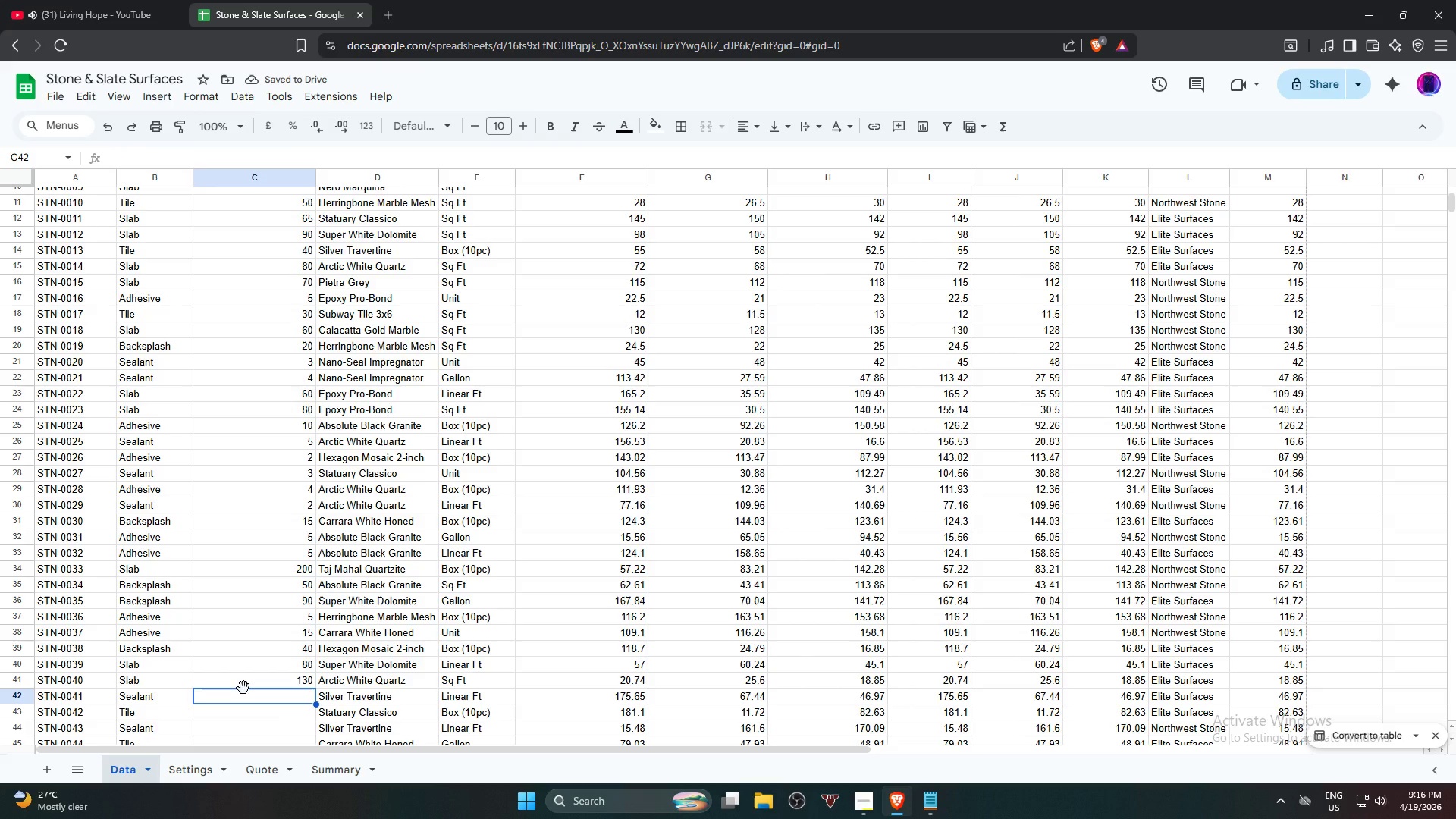 
key(Numpad2)
 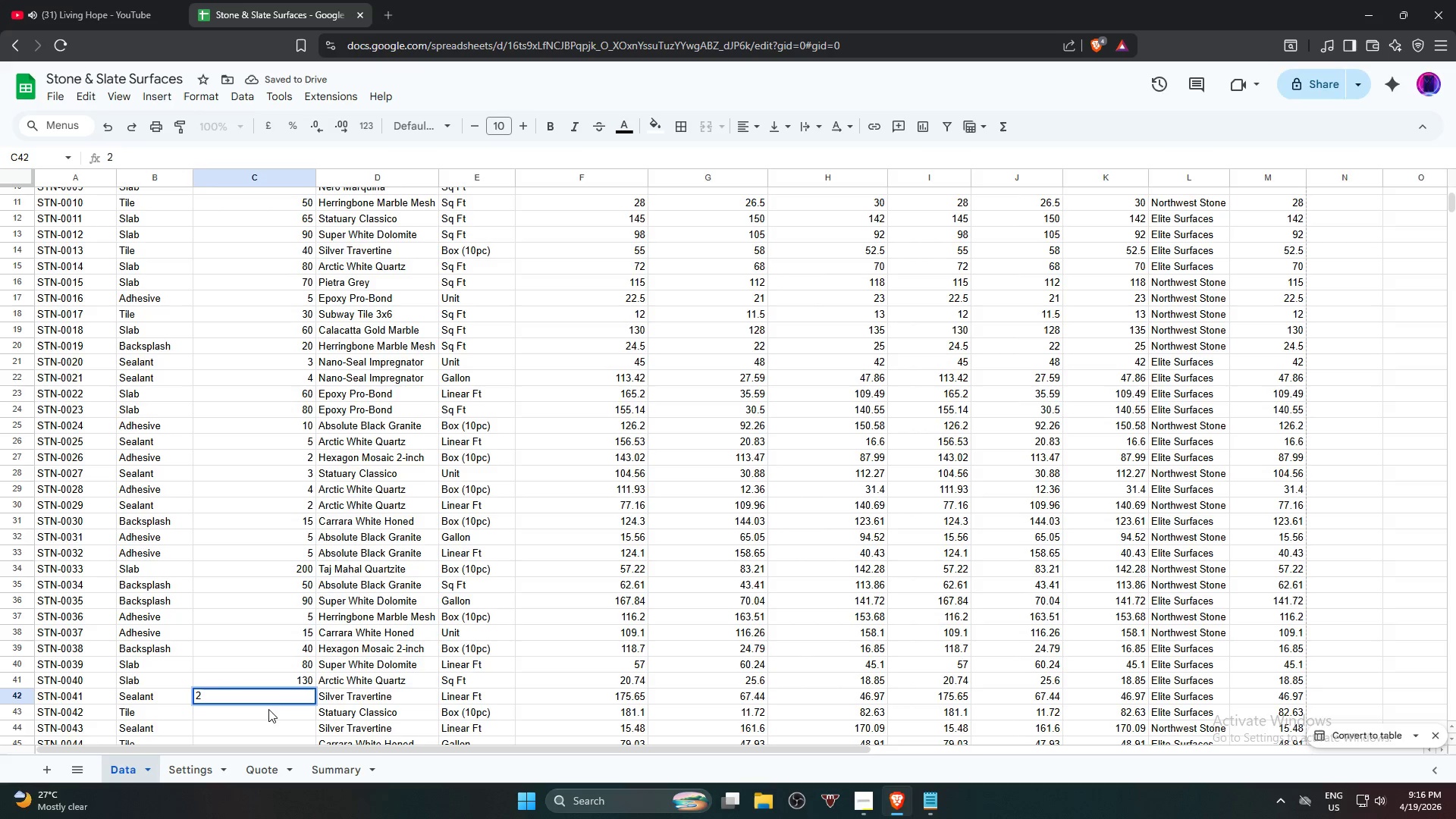 
left_click([266, 711])
 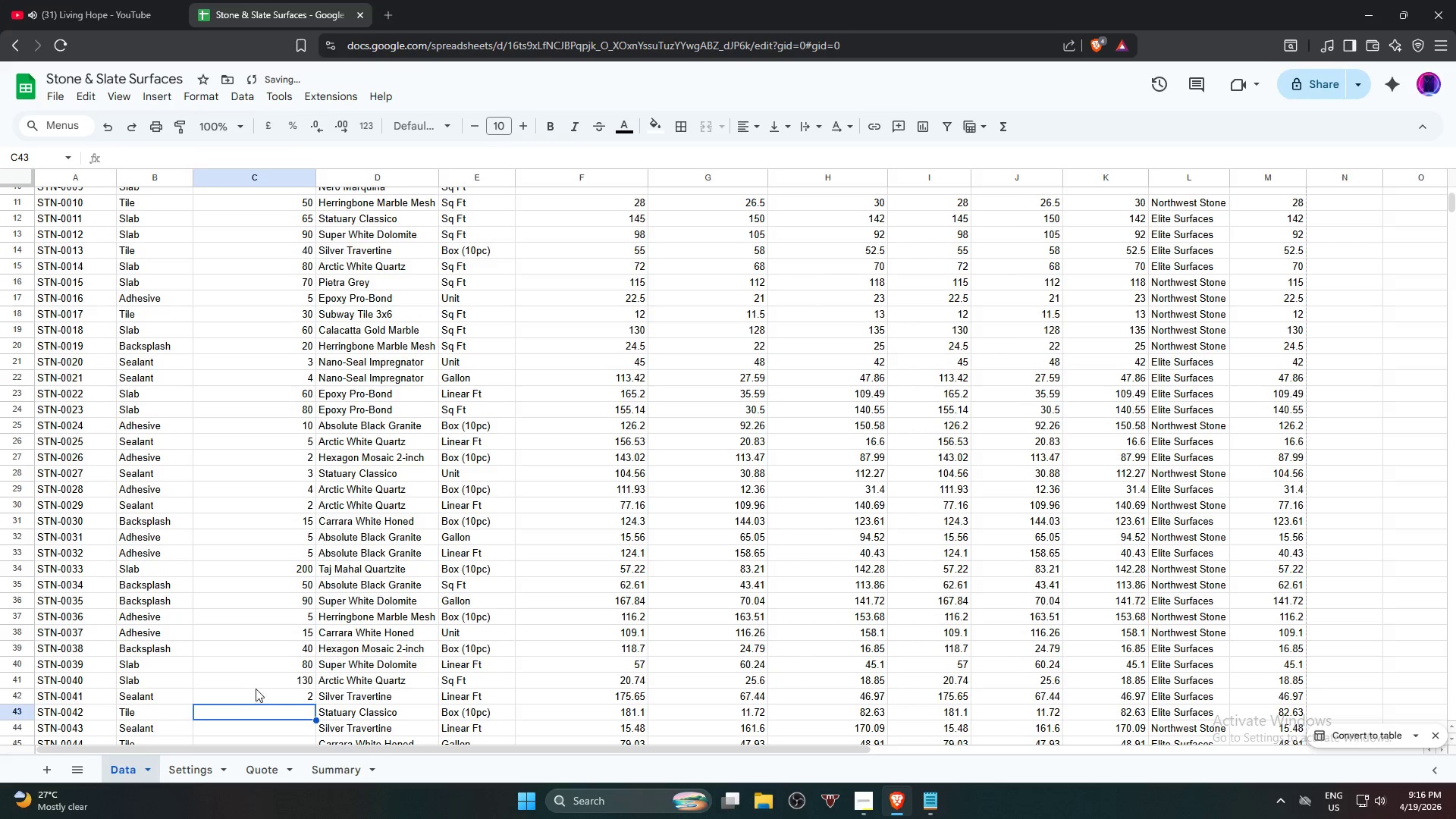 
key(Numpad6)
 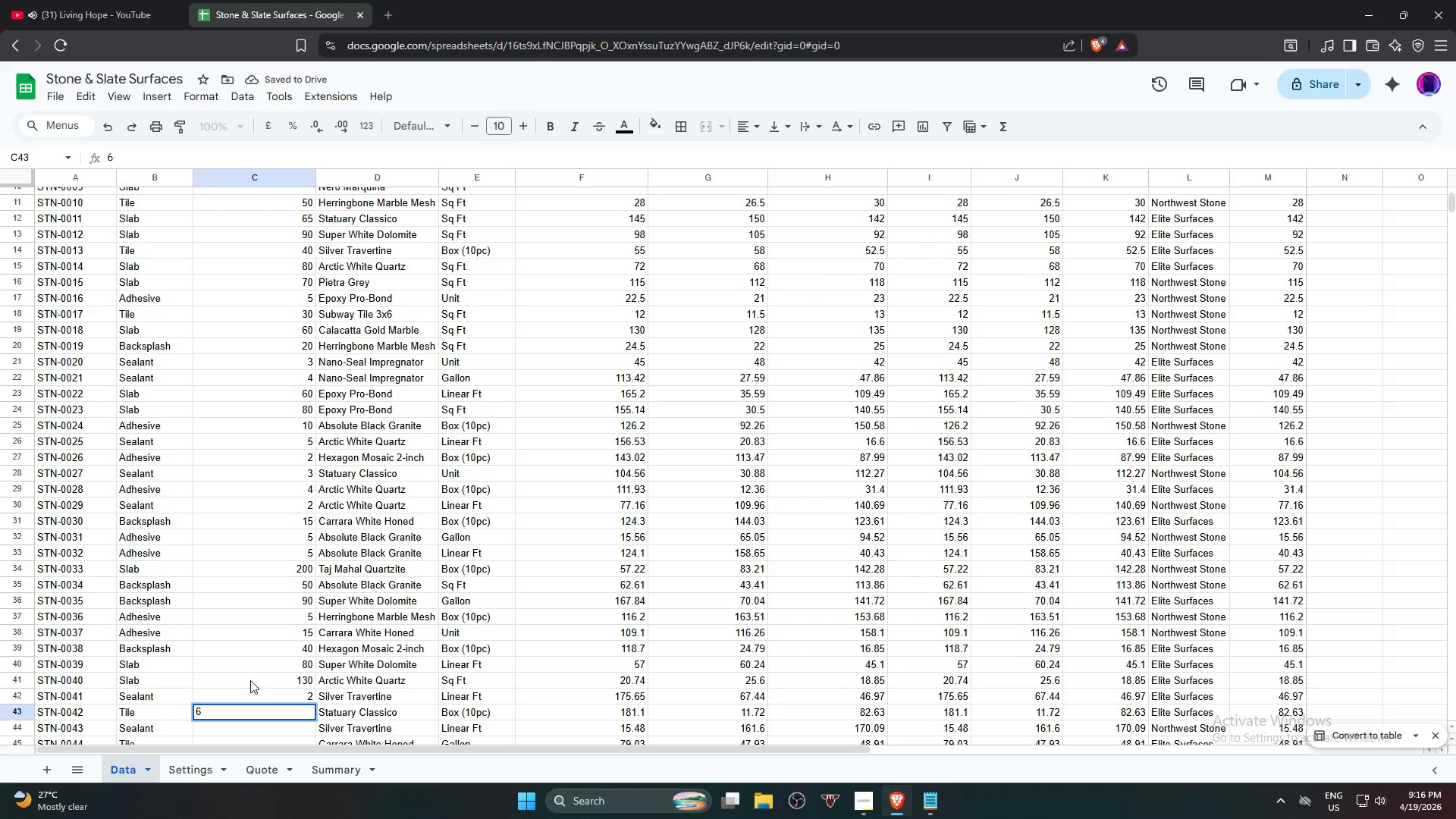 
key(Numpad0)
 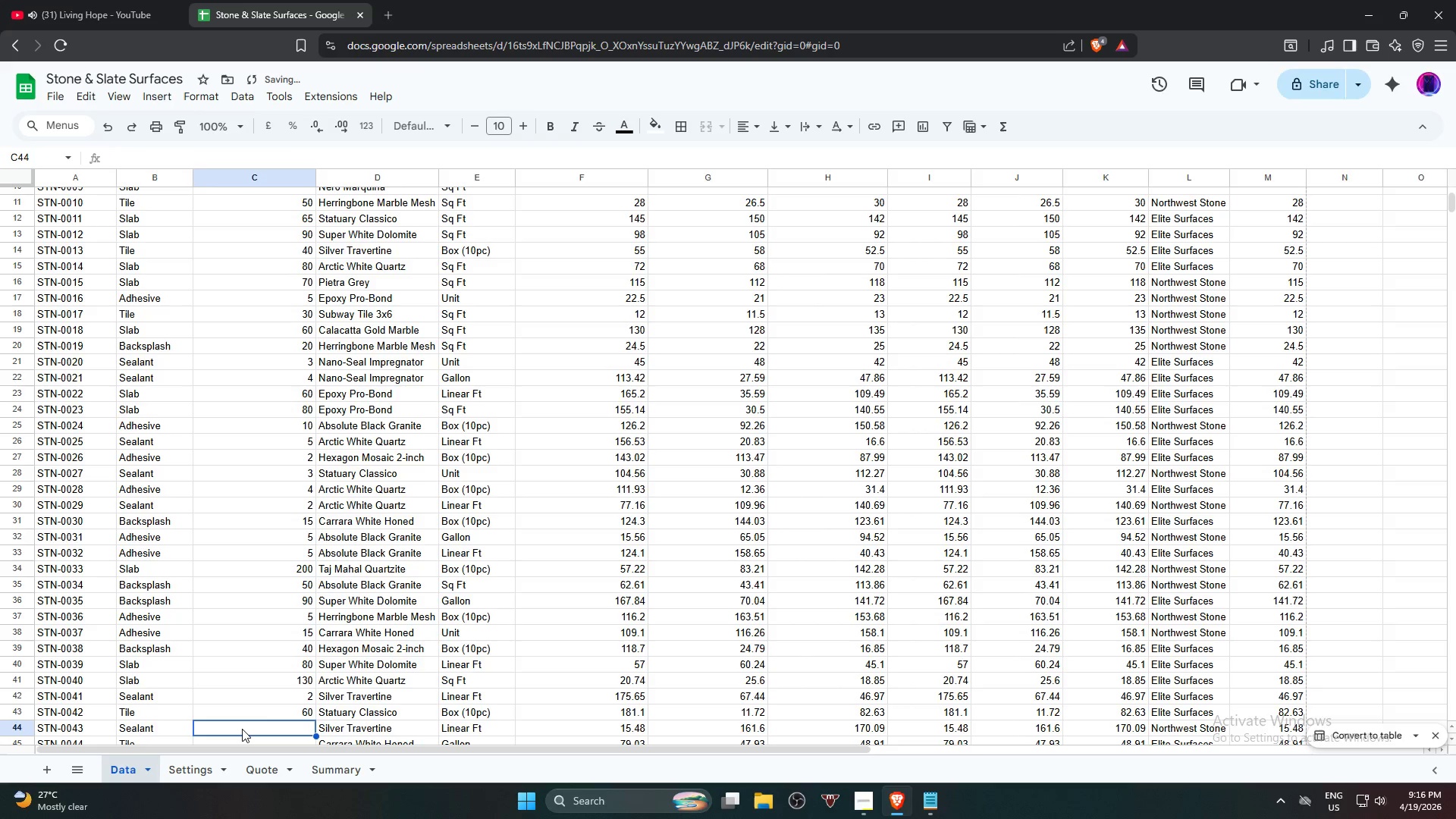 
scroll: coordinate [265, 695], scroll_direction: down, amount: 2.0
 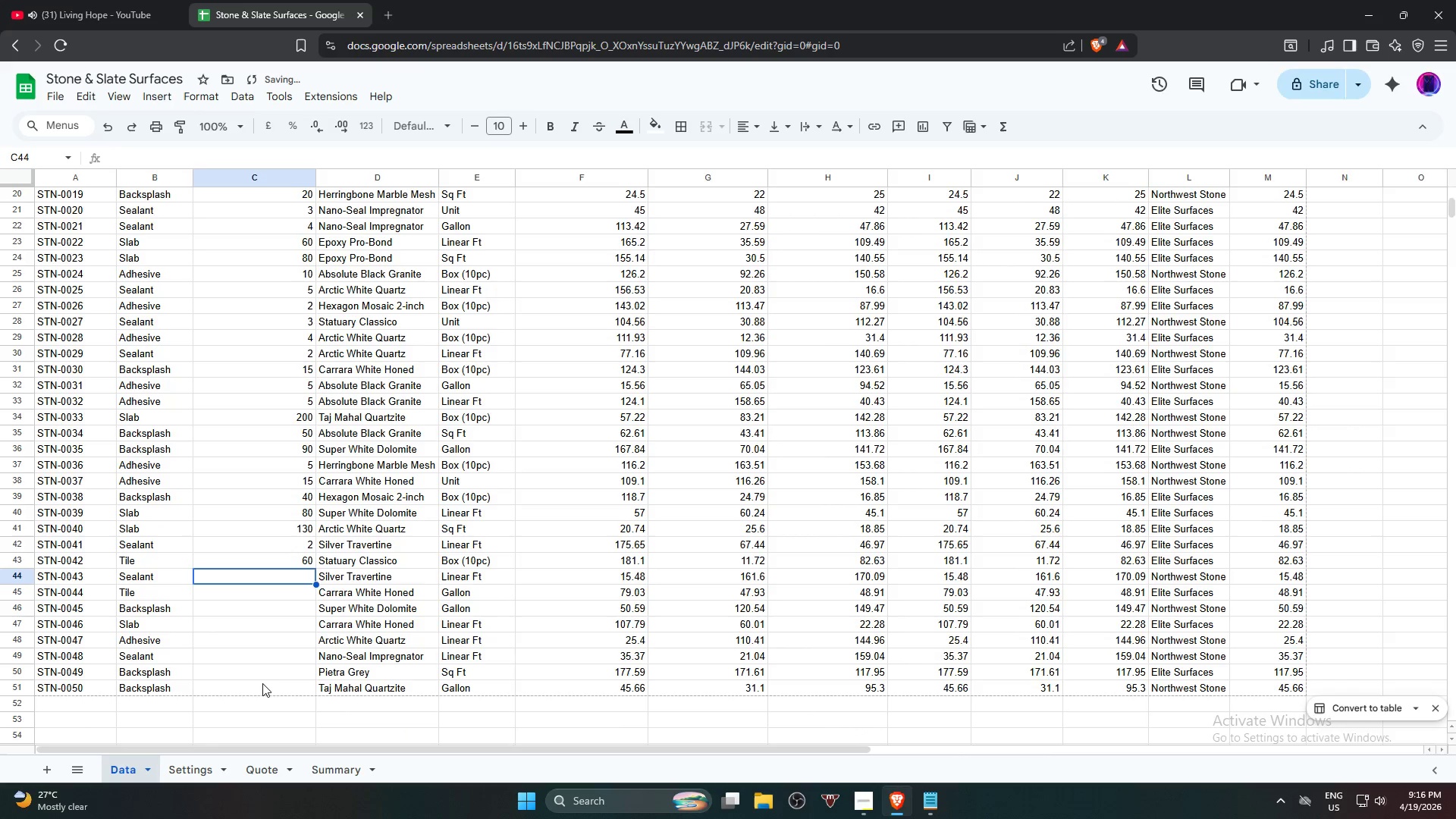 
key(Numpad2)
 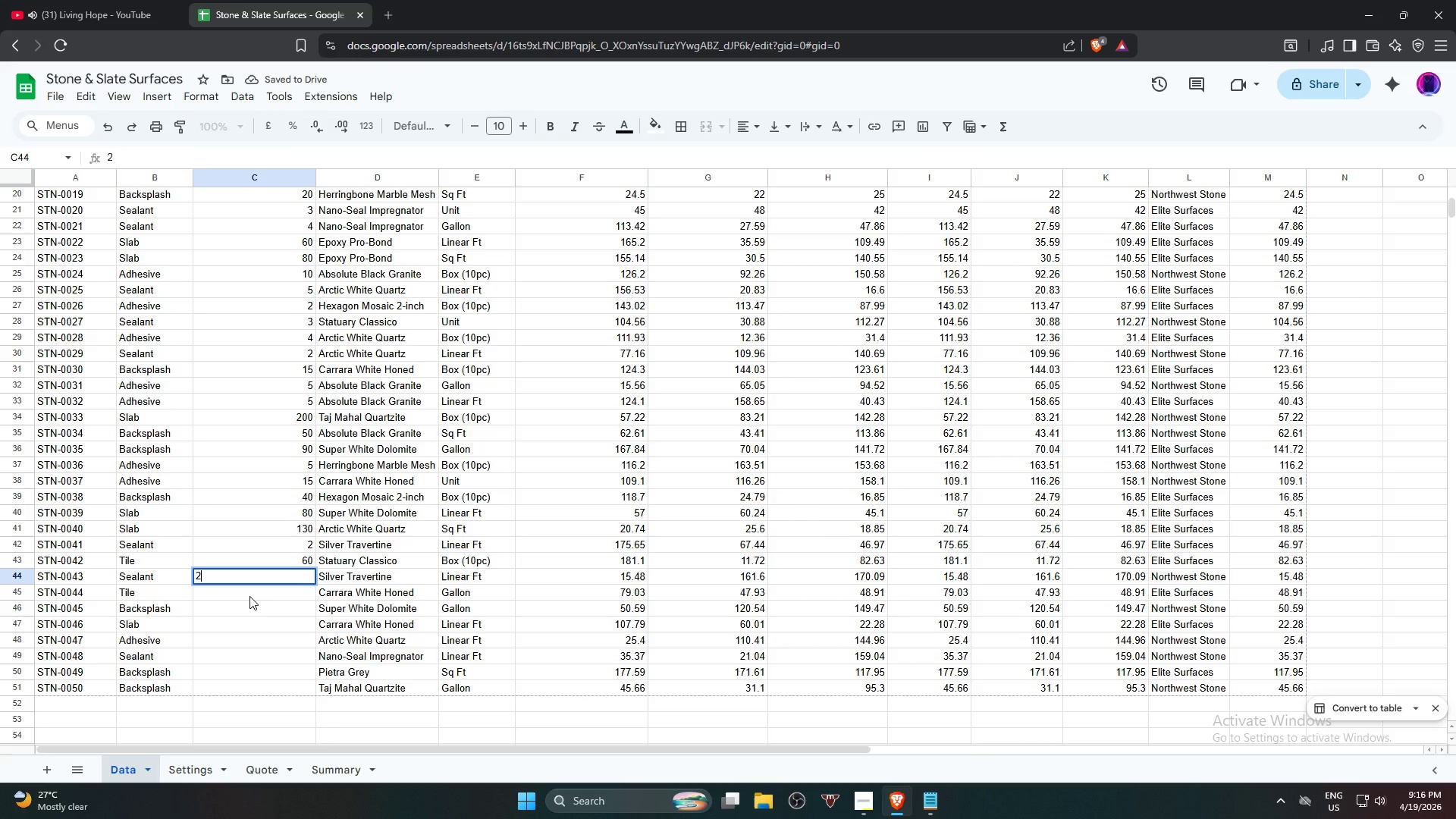 
key(Numpad0)
 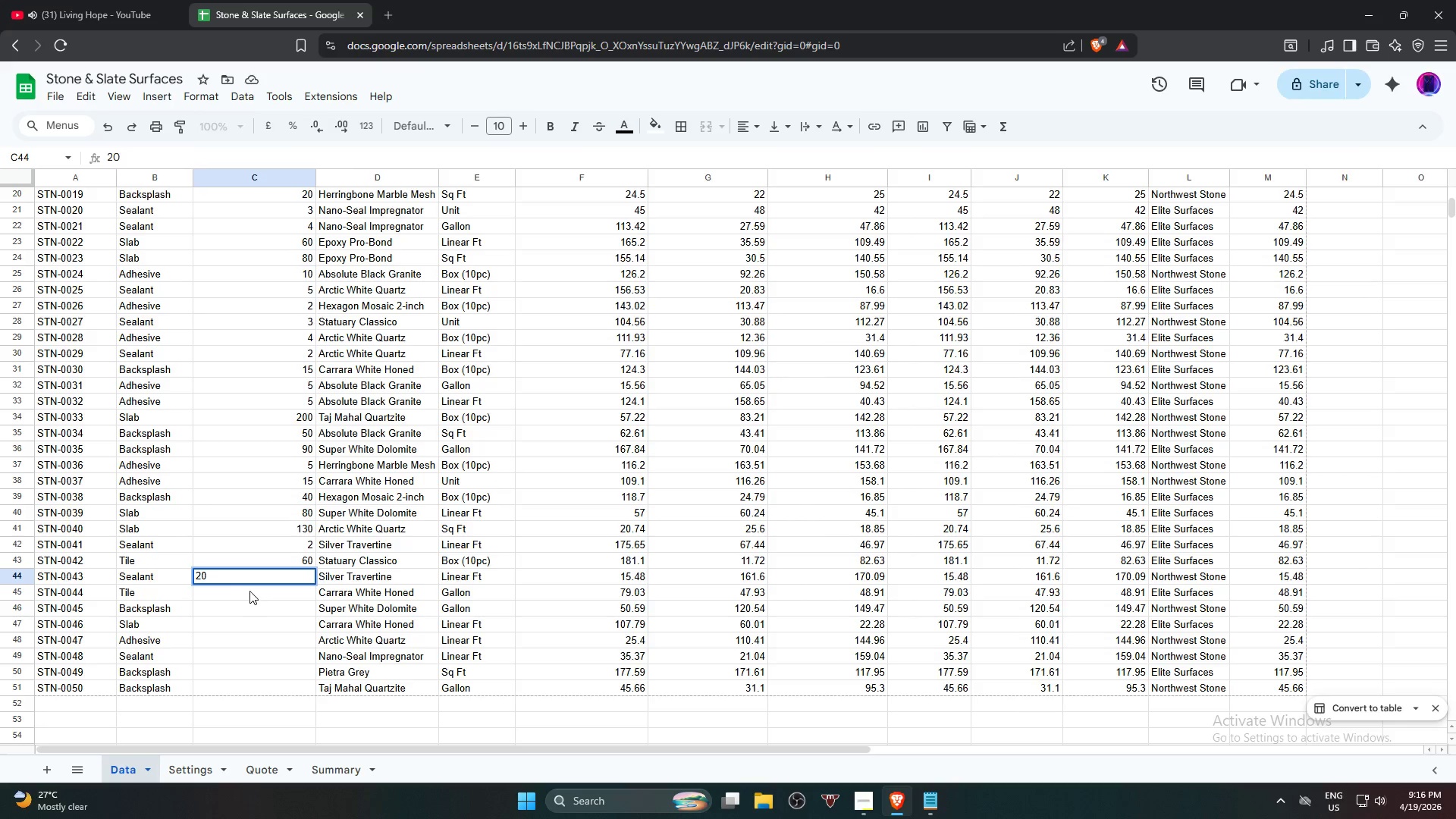 
key(Backspace)
 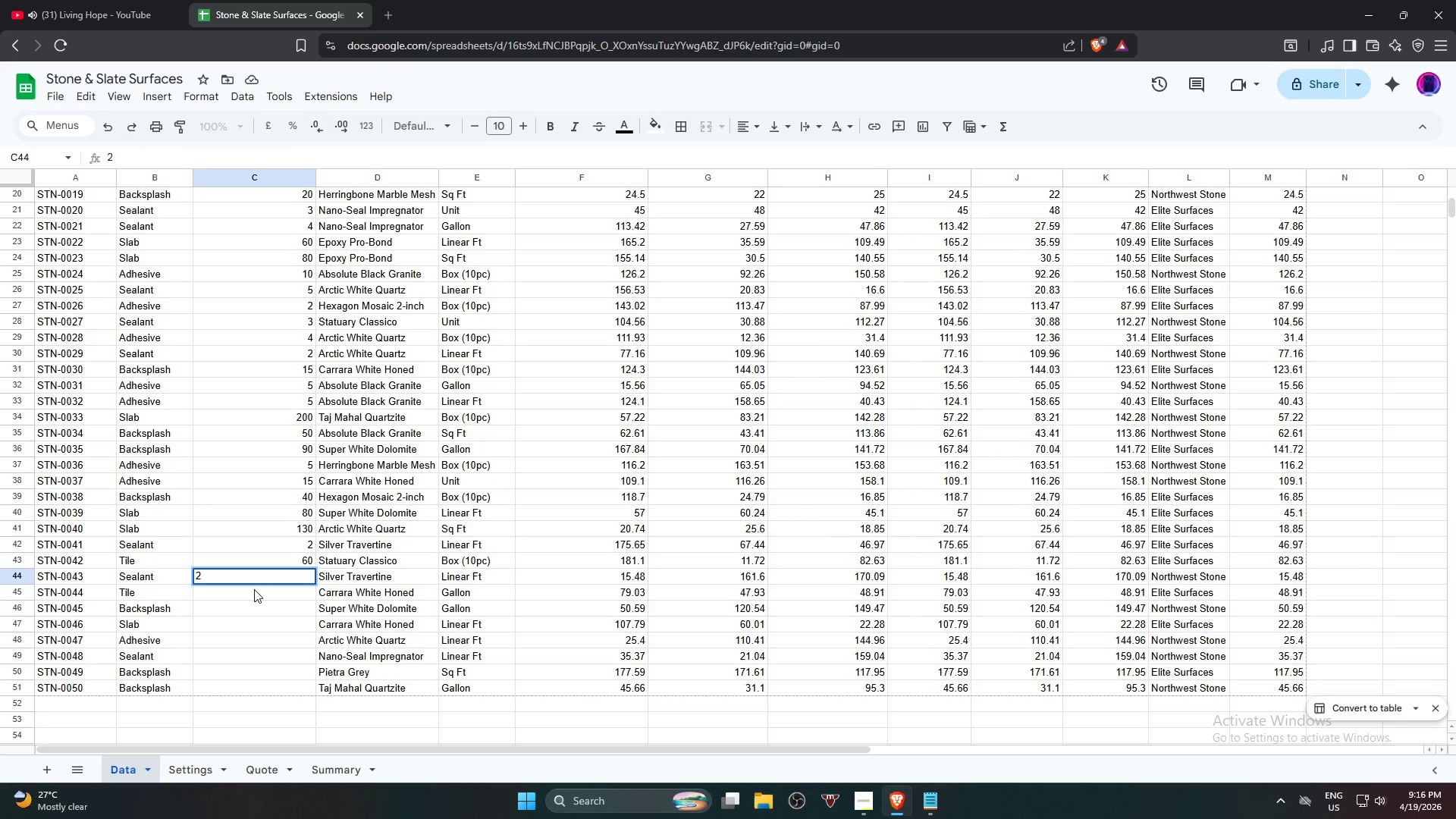 
key(Backspace)
 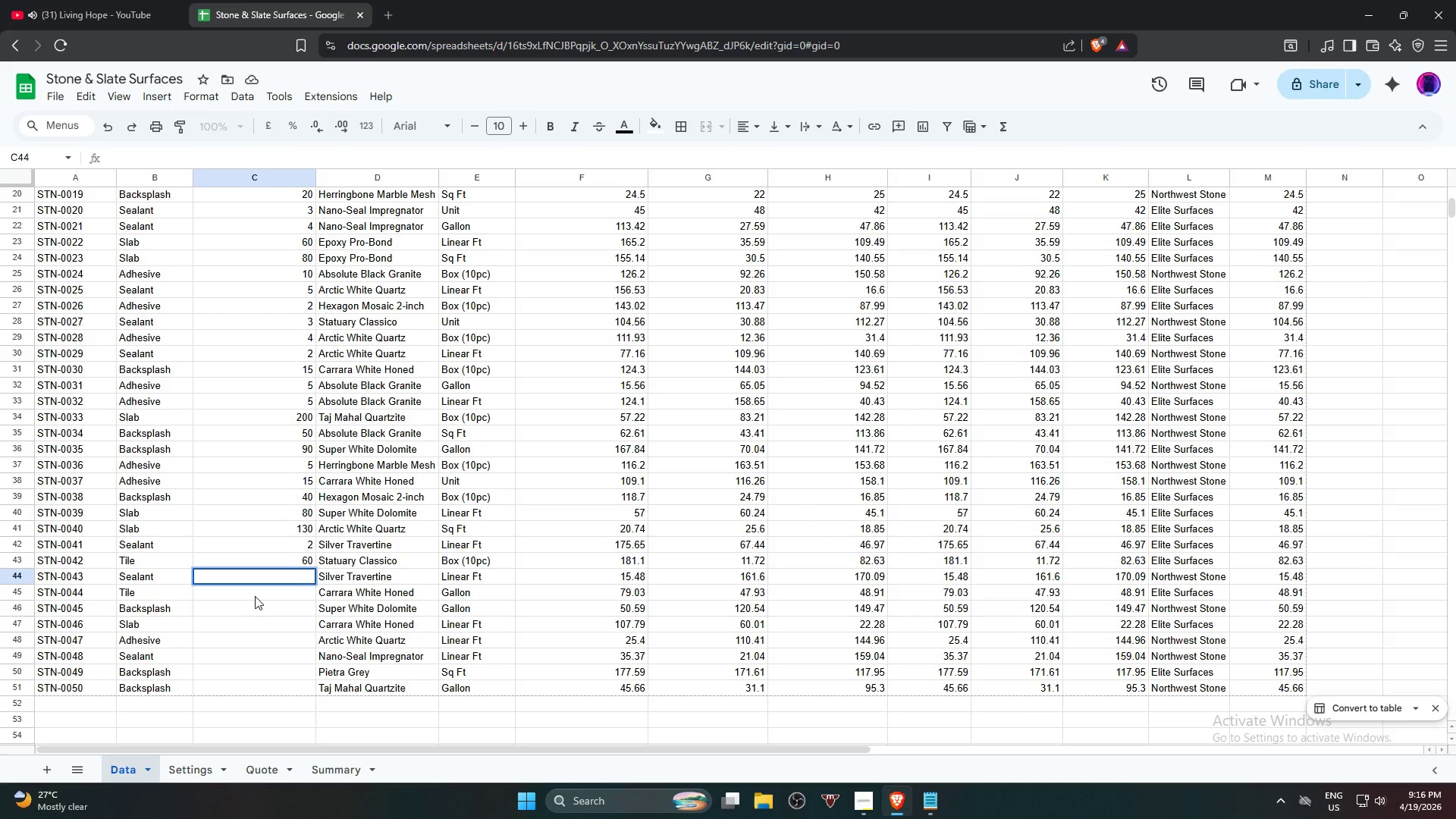 
key(Numpad1)
 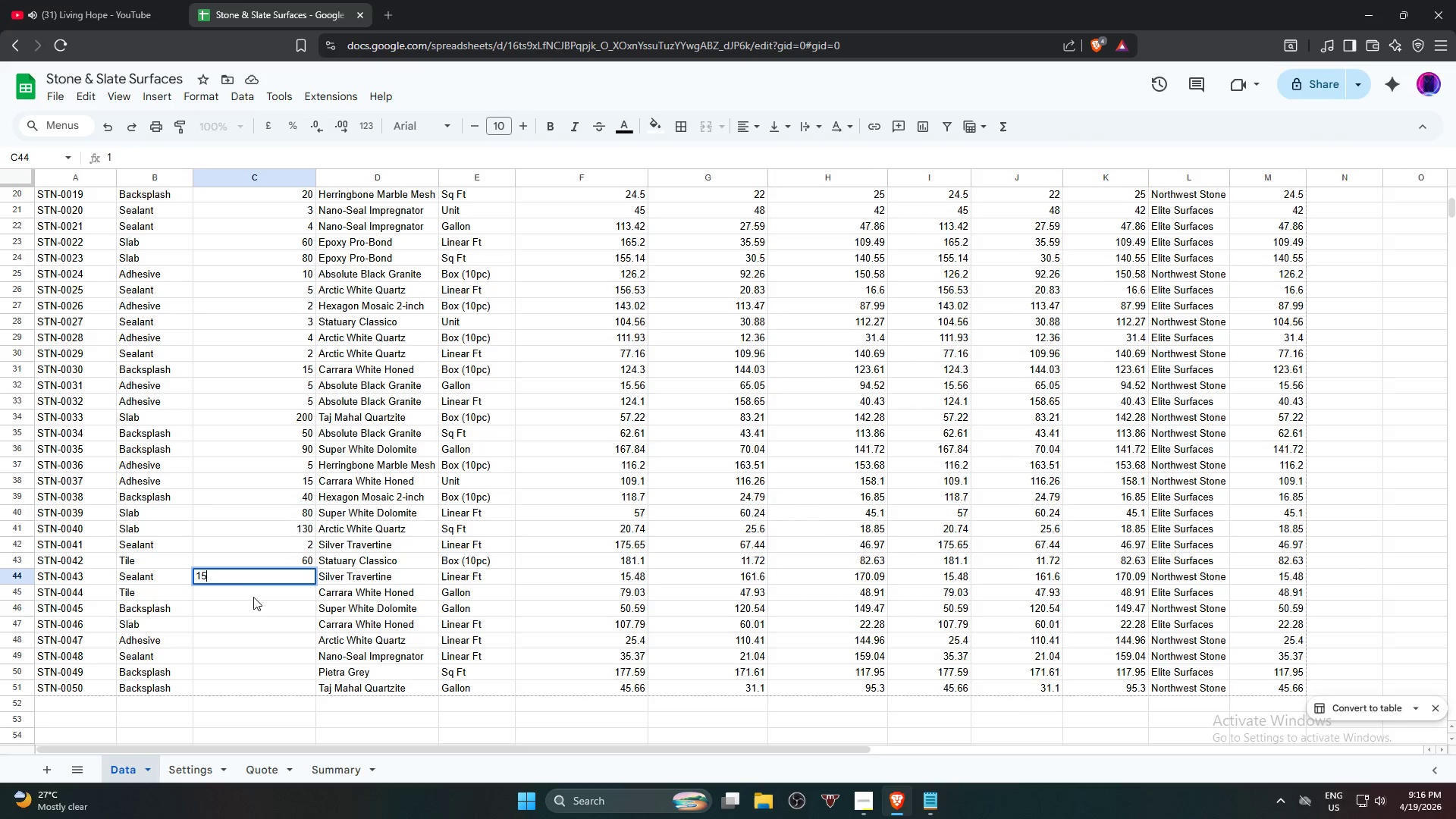 
key(Numpad5)
 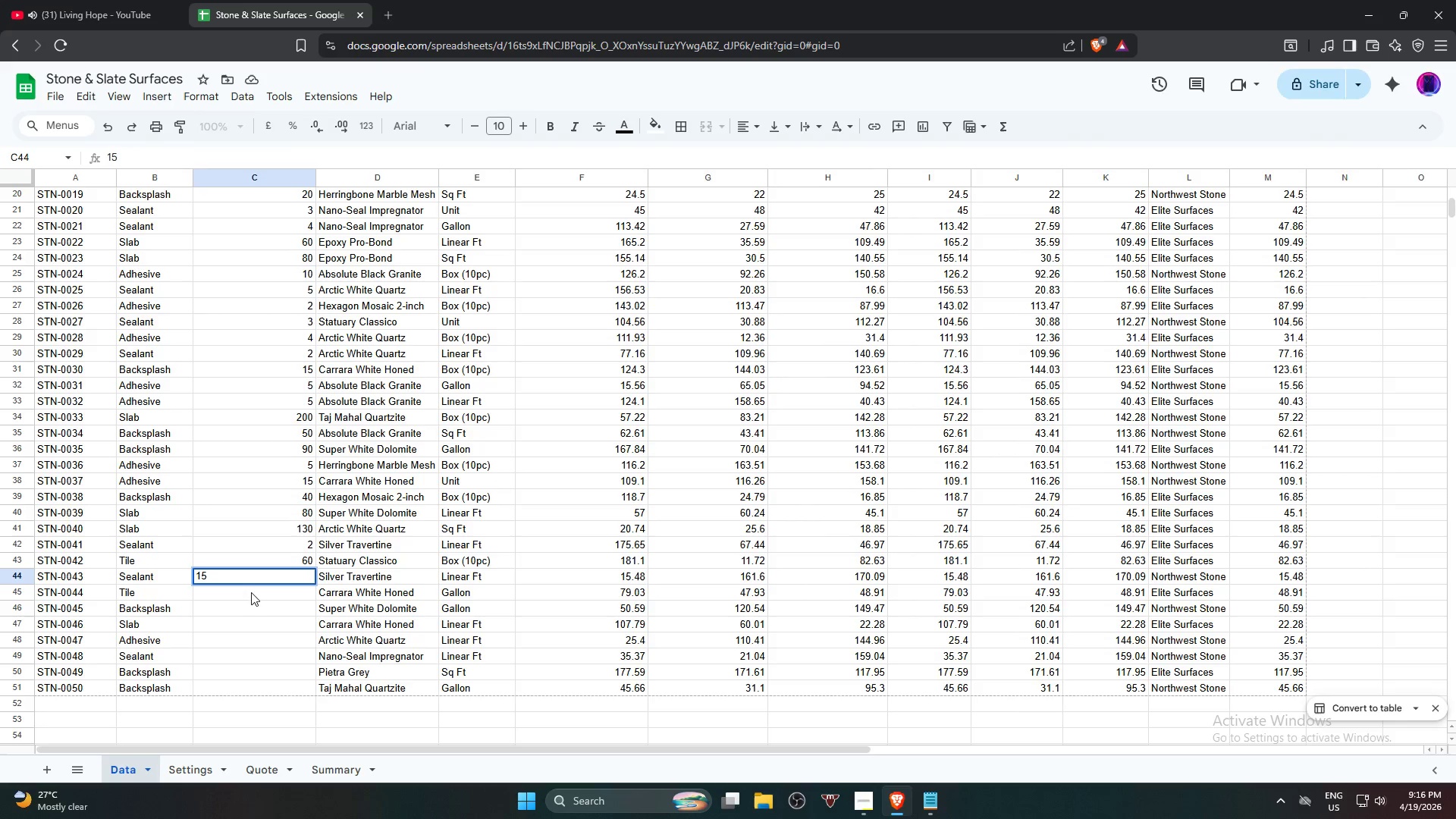 
left_click([254, 588])
 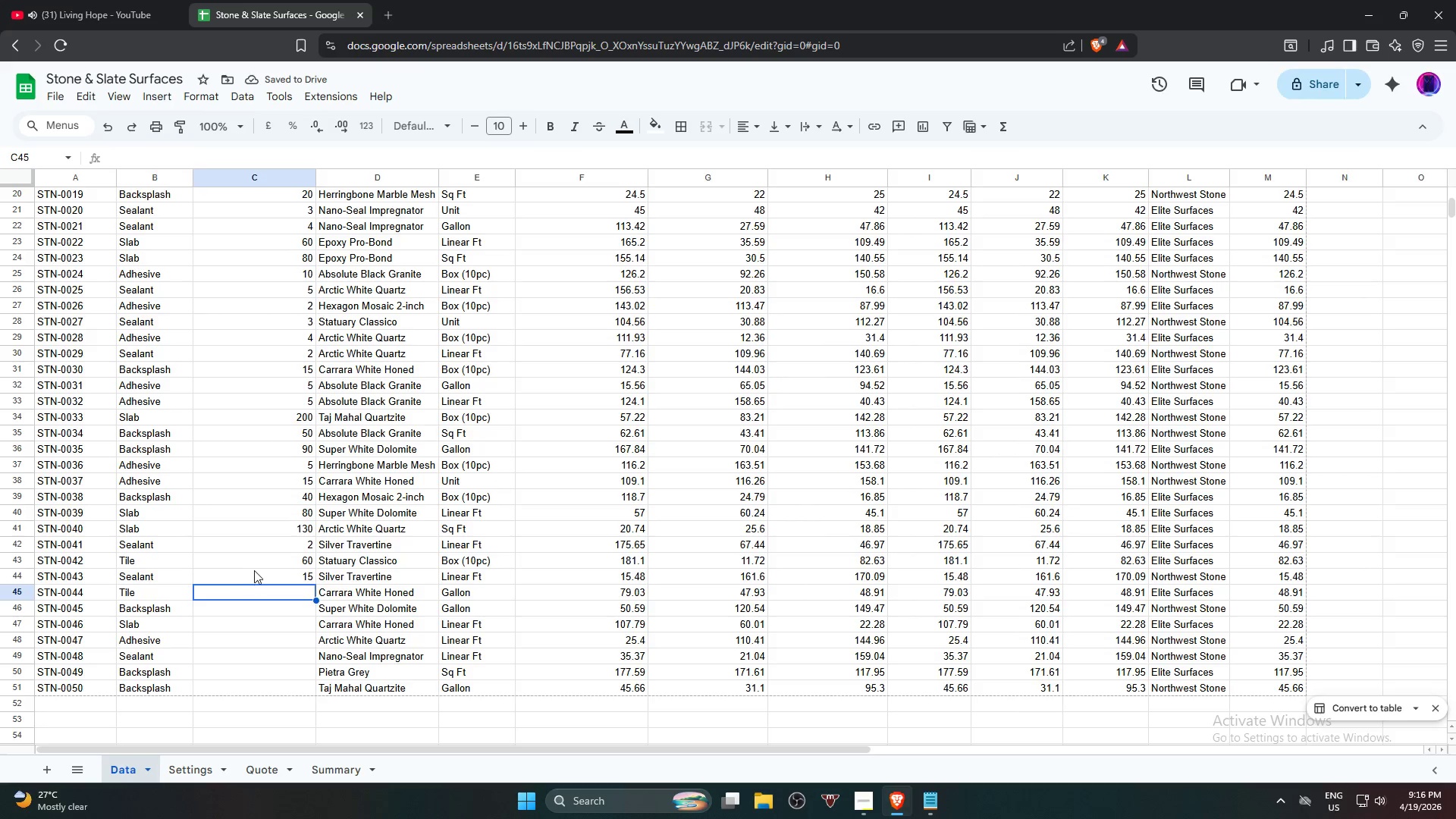 
wait(5.81)
 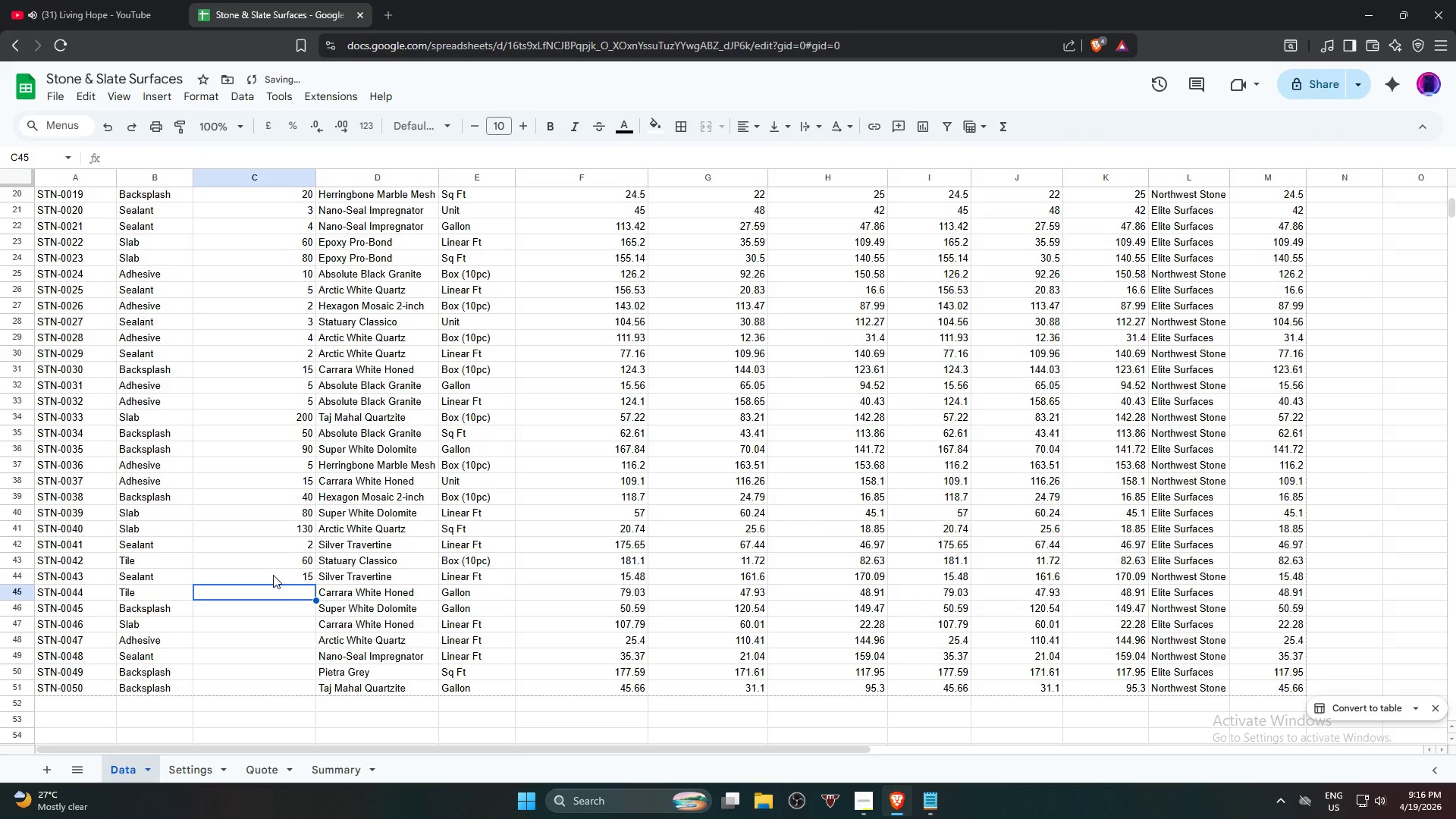 
key(Numpad5)
 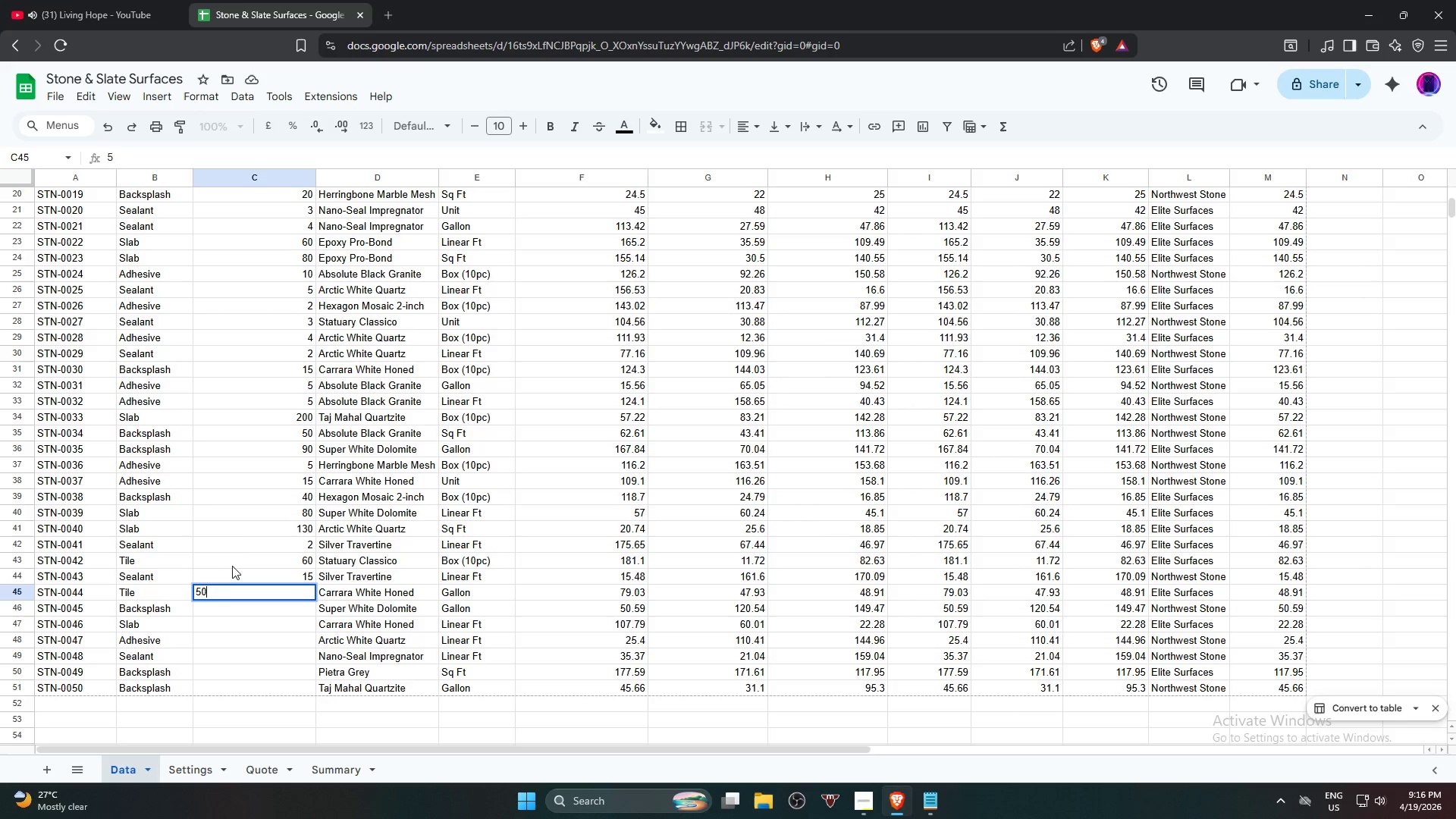 
key(Numpad0)
 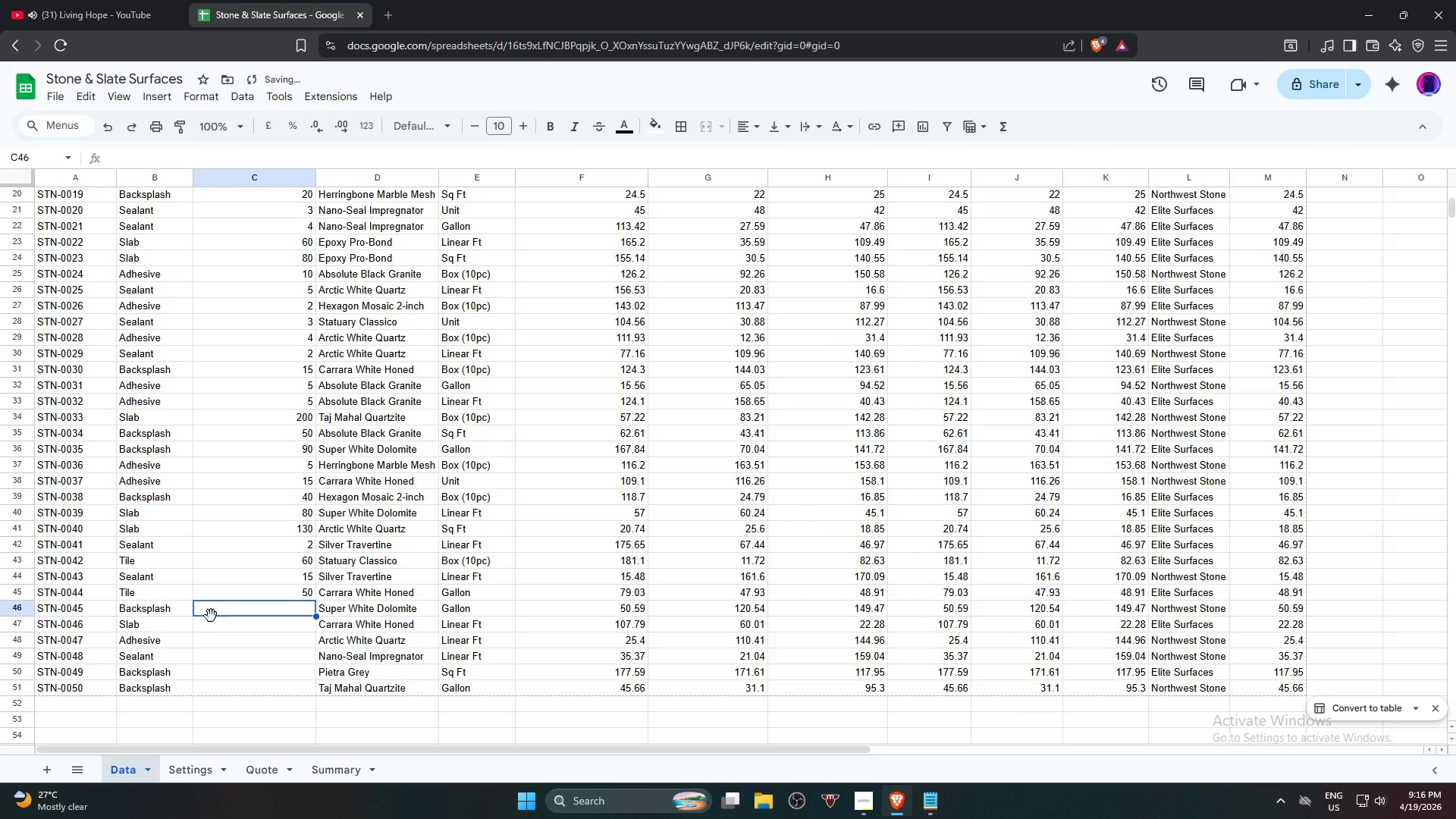 
key(Numpad2)
 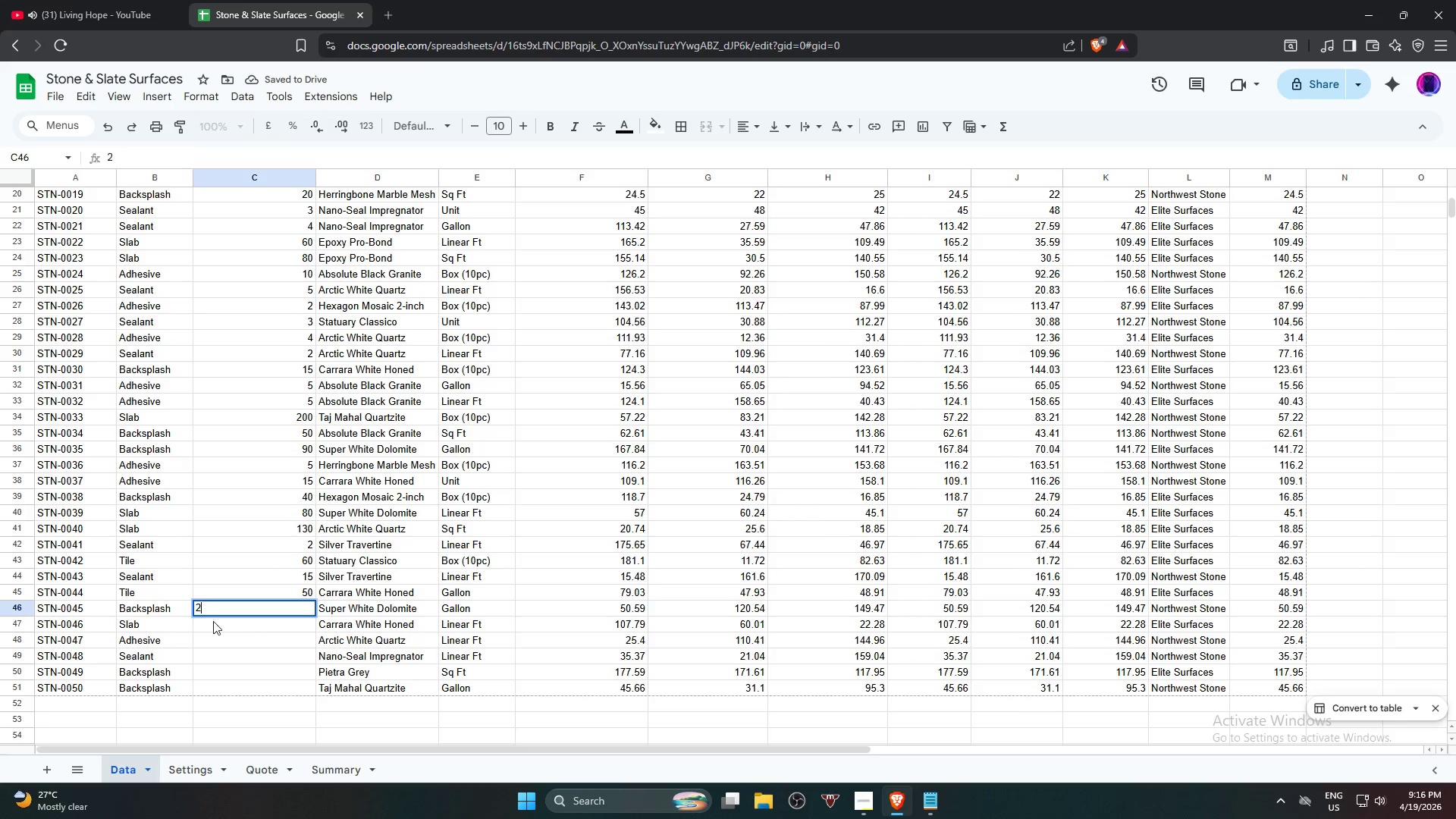 
key(Numpad0)
 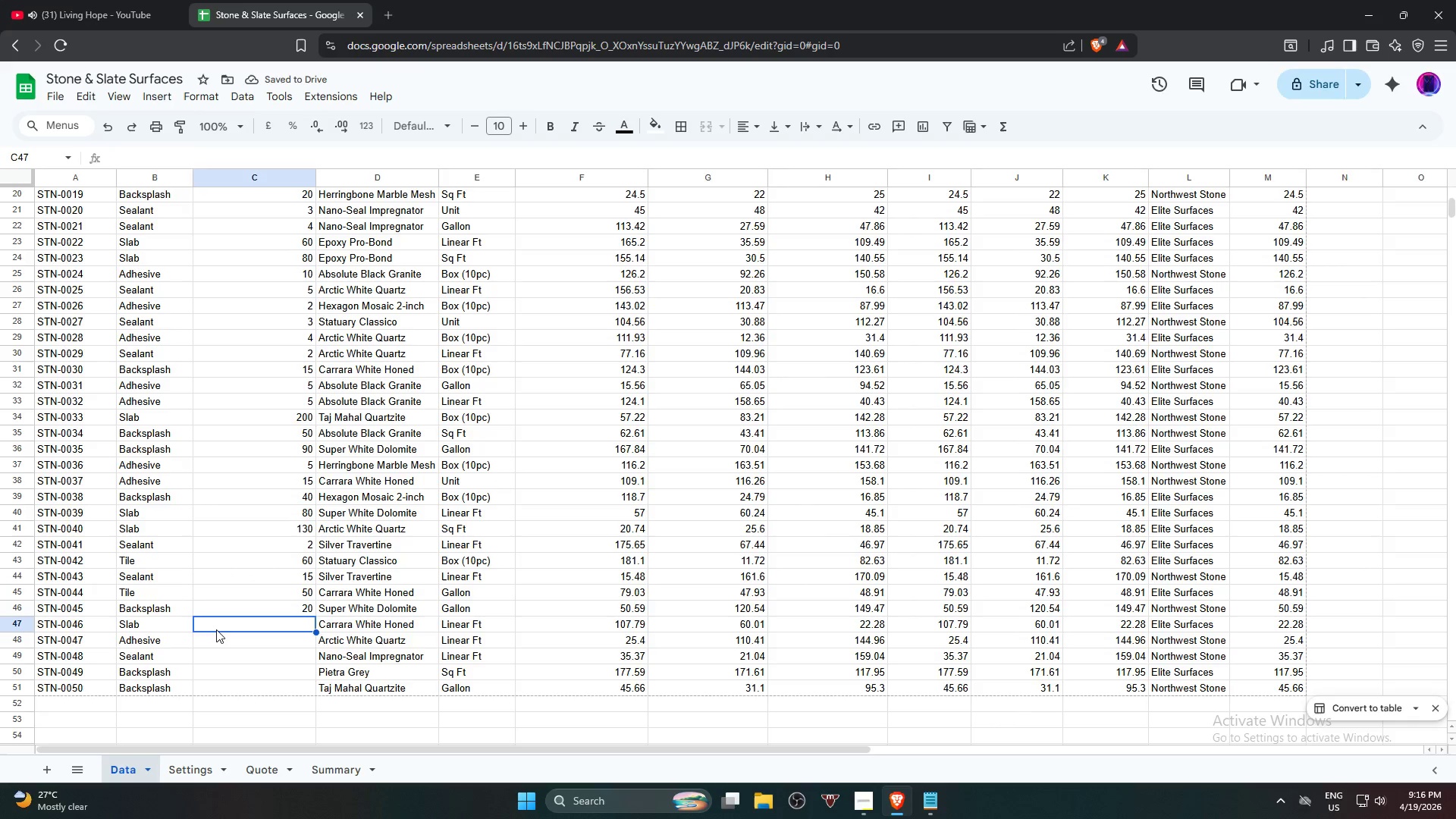 
key(Numpad7)
 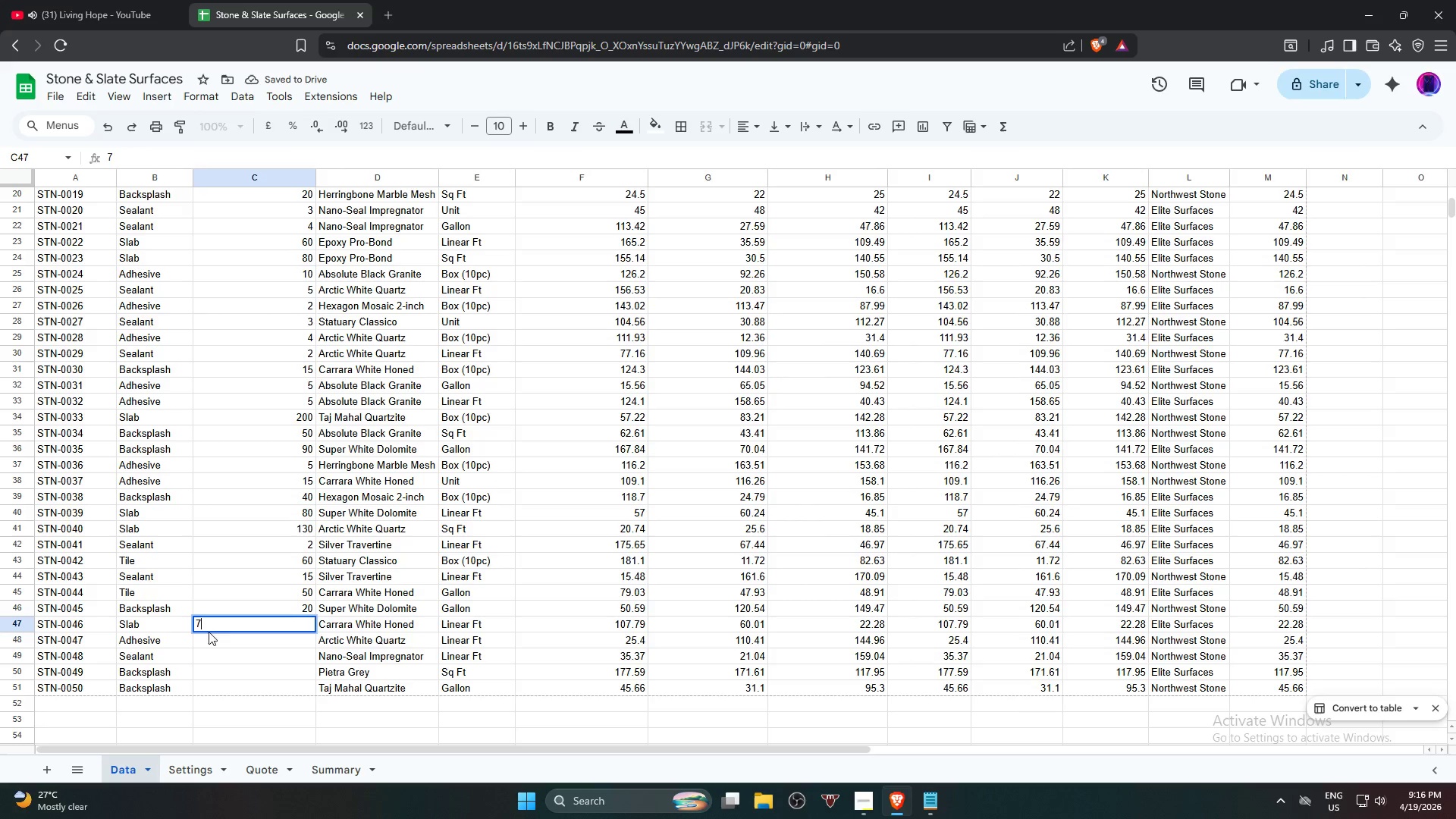 
key(Numpad0)
 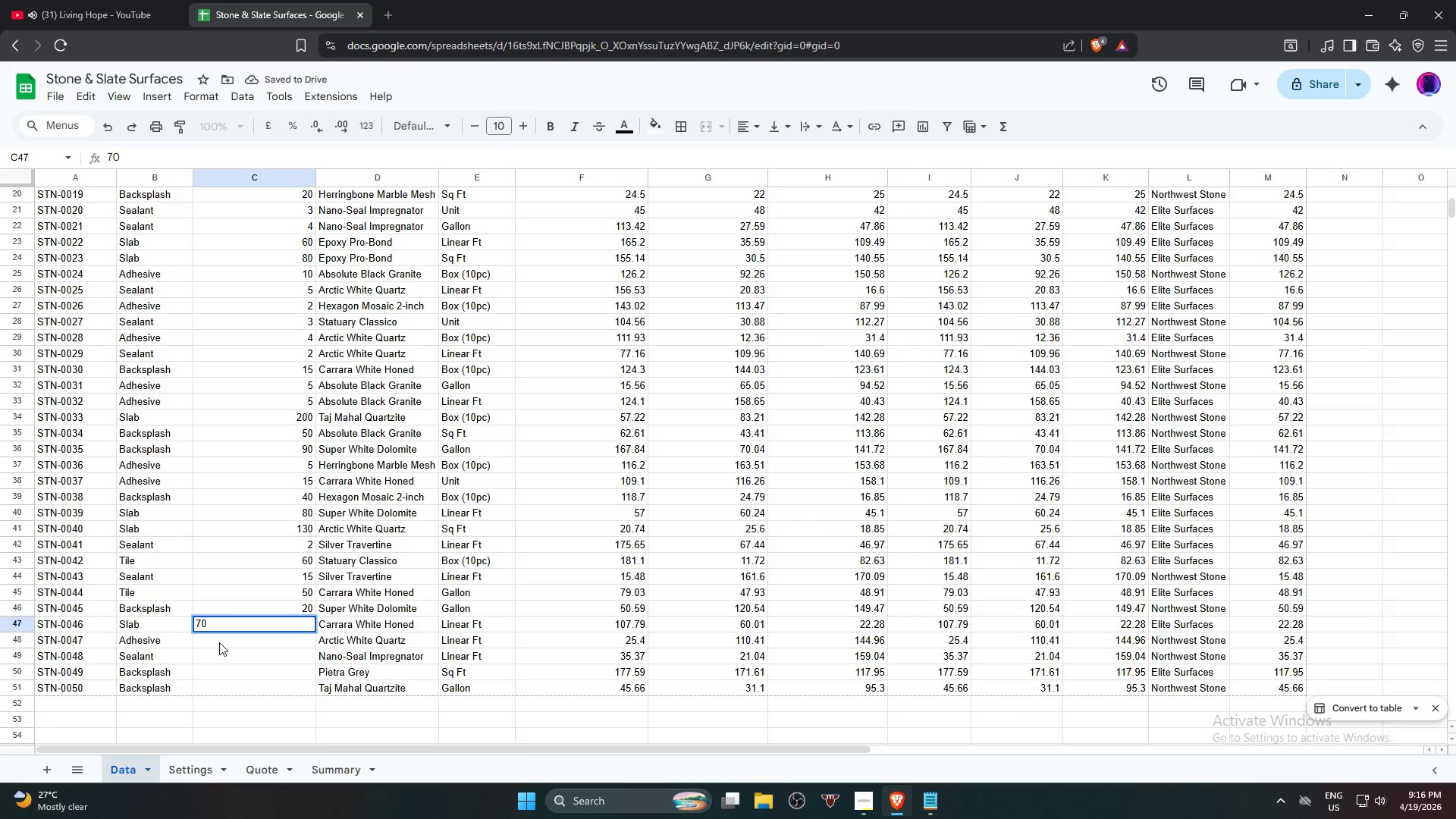 
left_click([219, 642])
 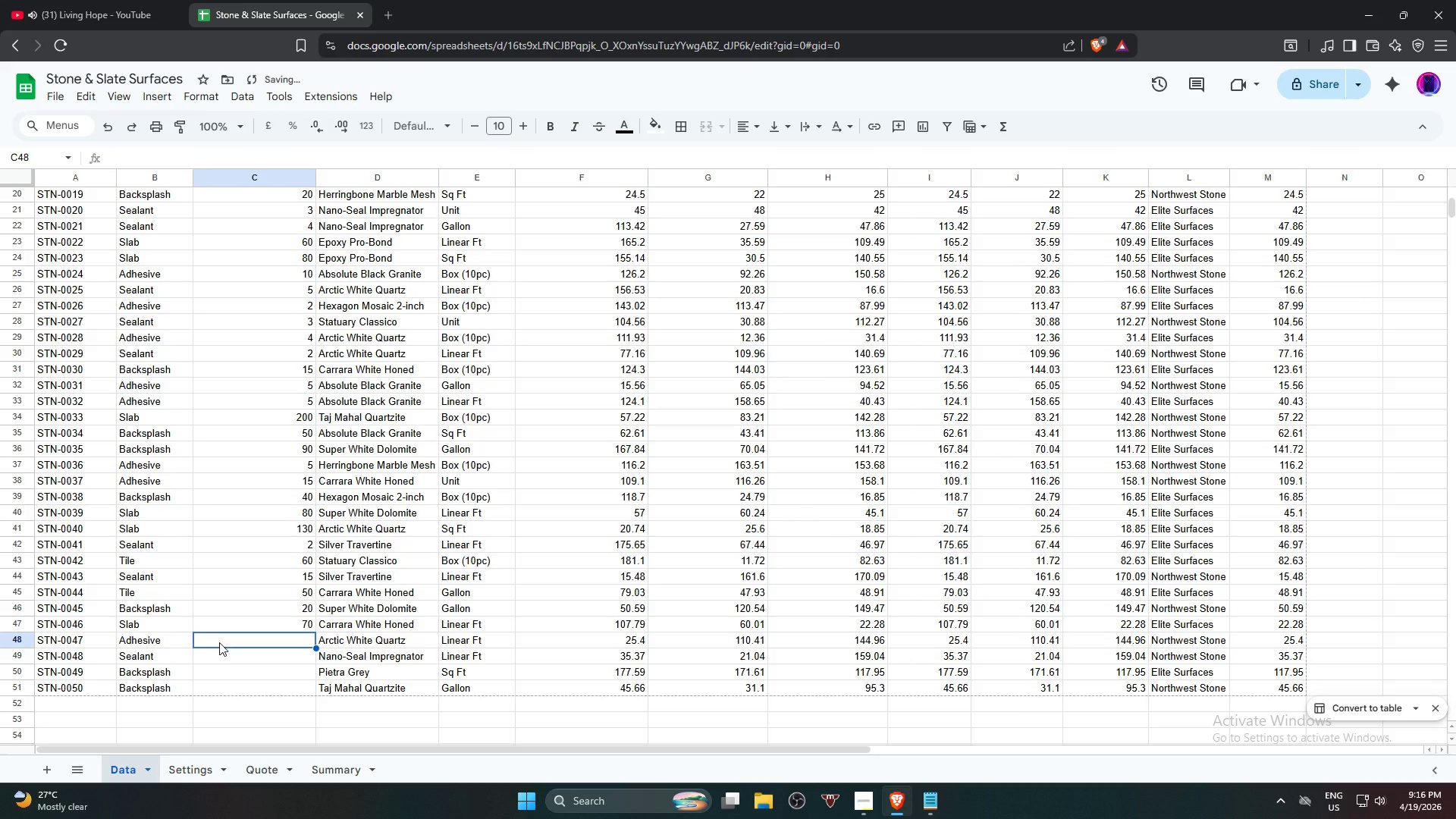 
key(Numpad5)
 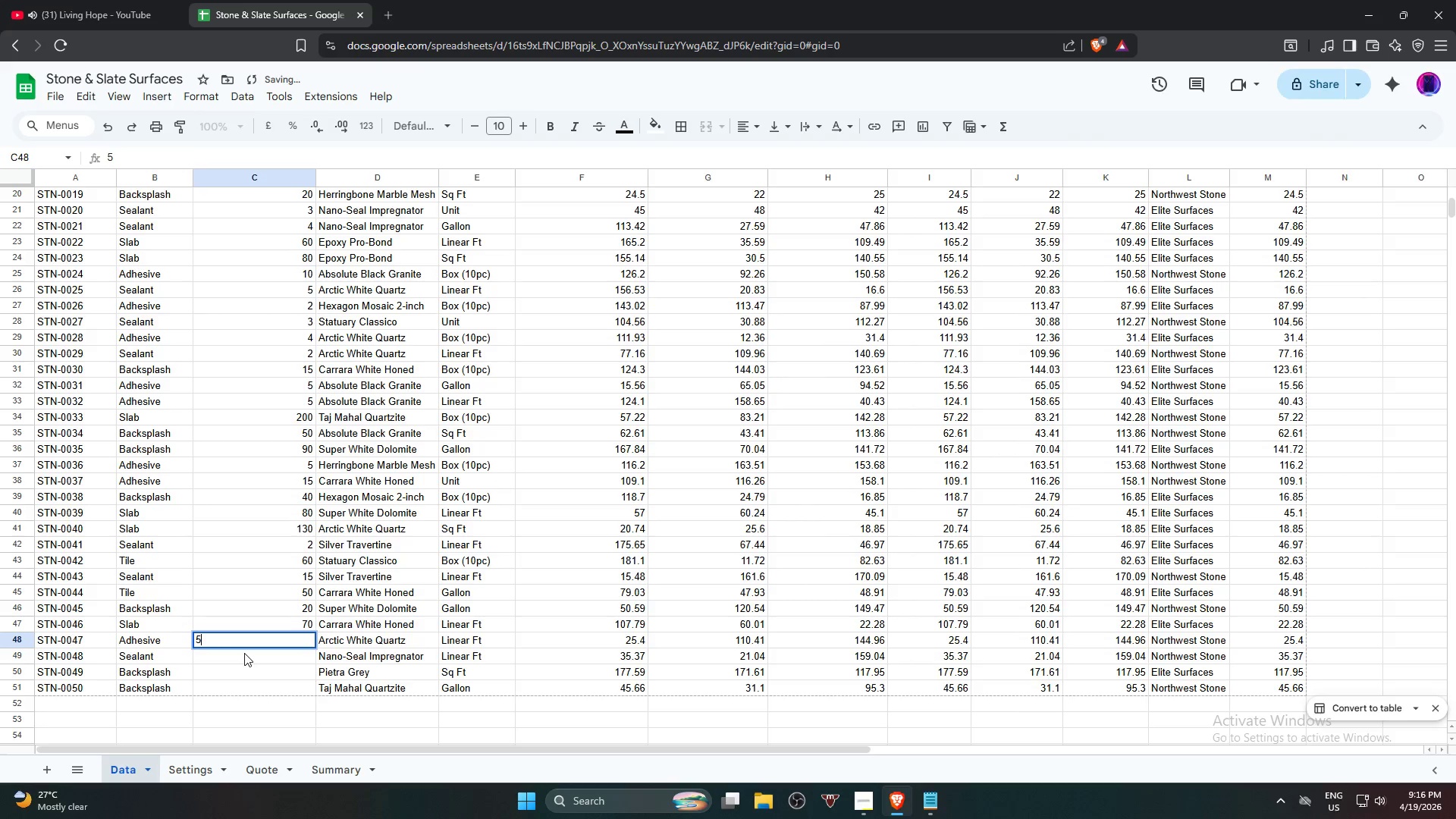 
left_click([244, 653])
 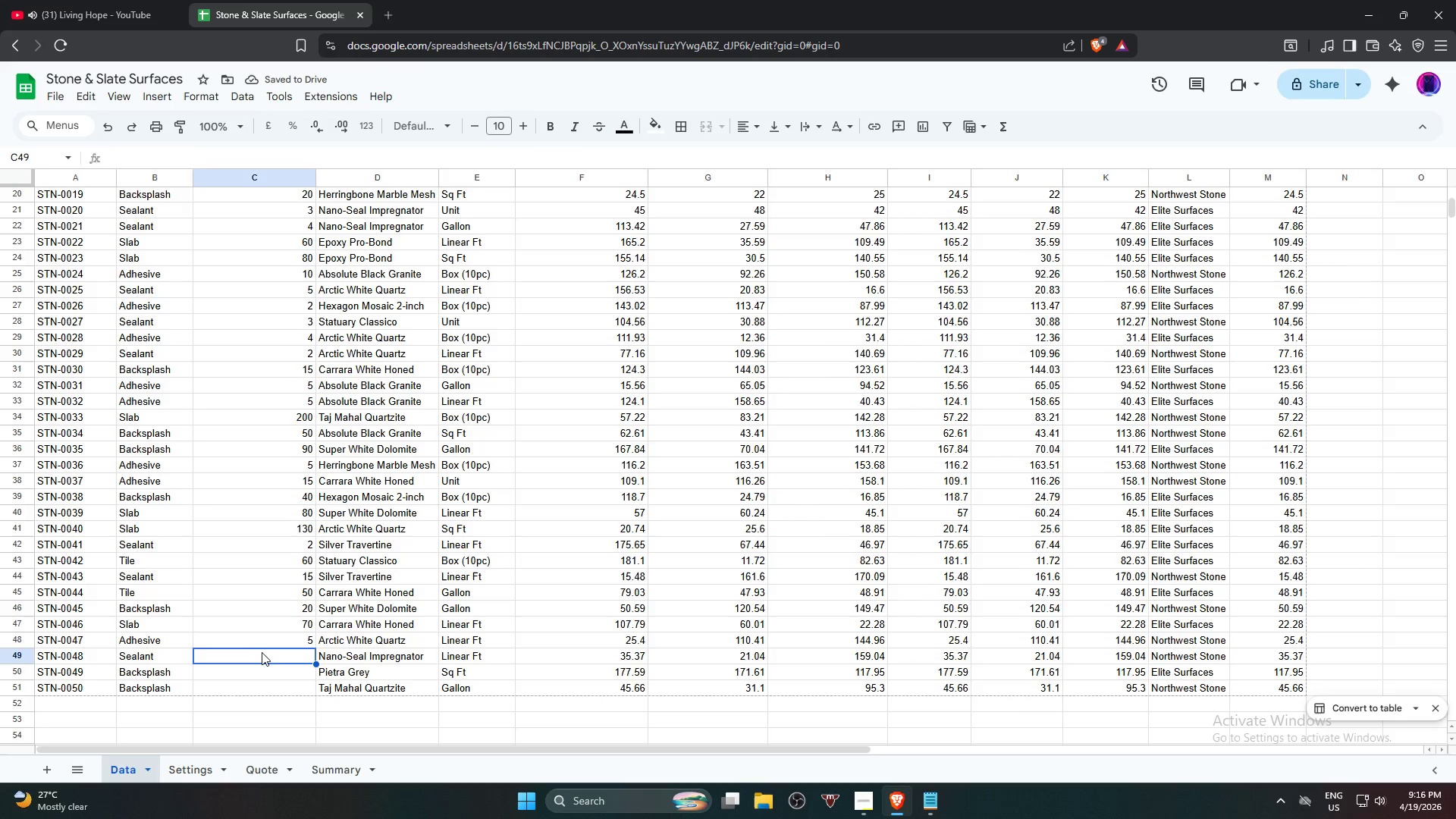 
wait(5.22)
 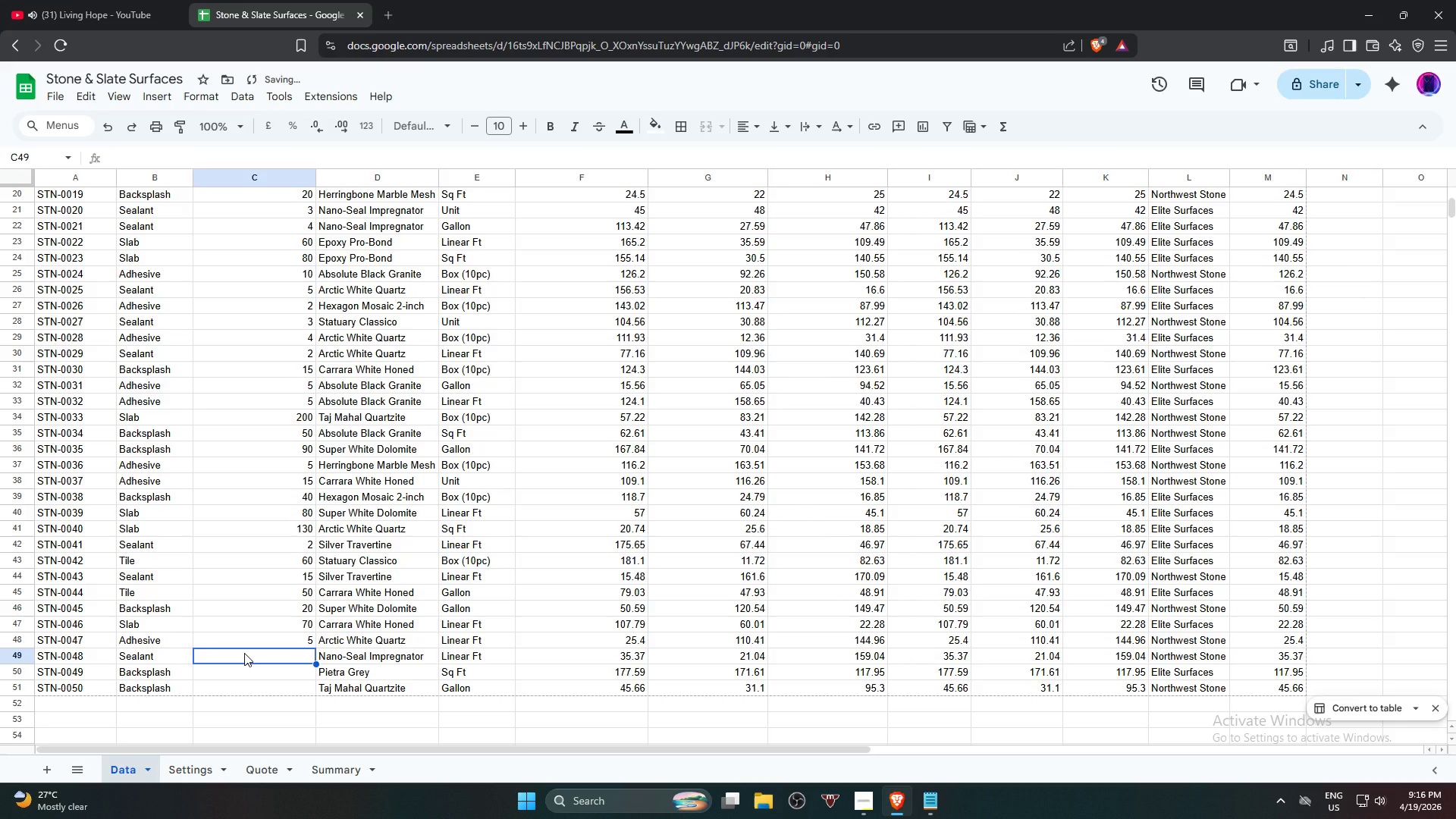 
key(Numpad6)
 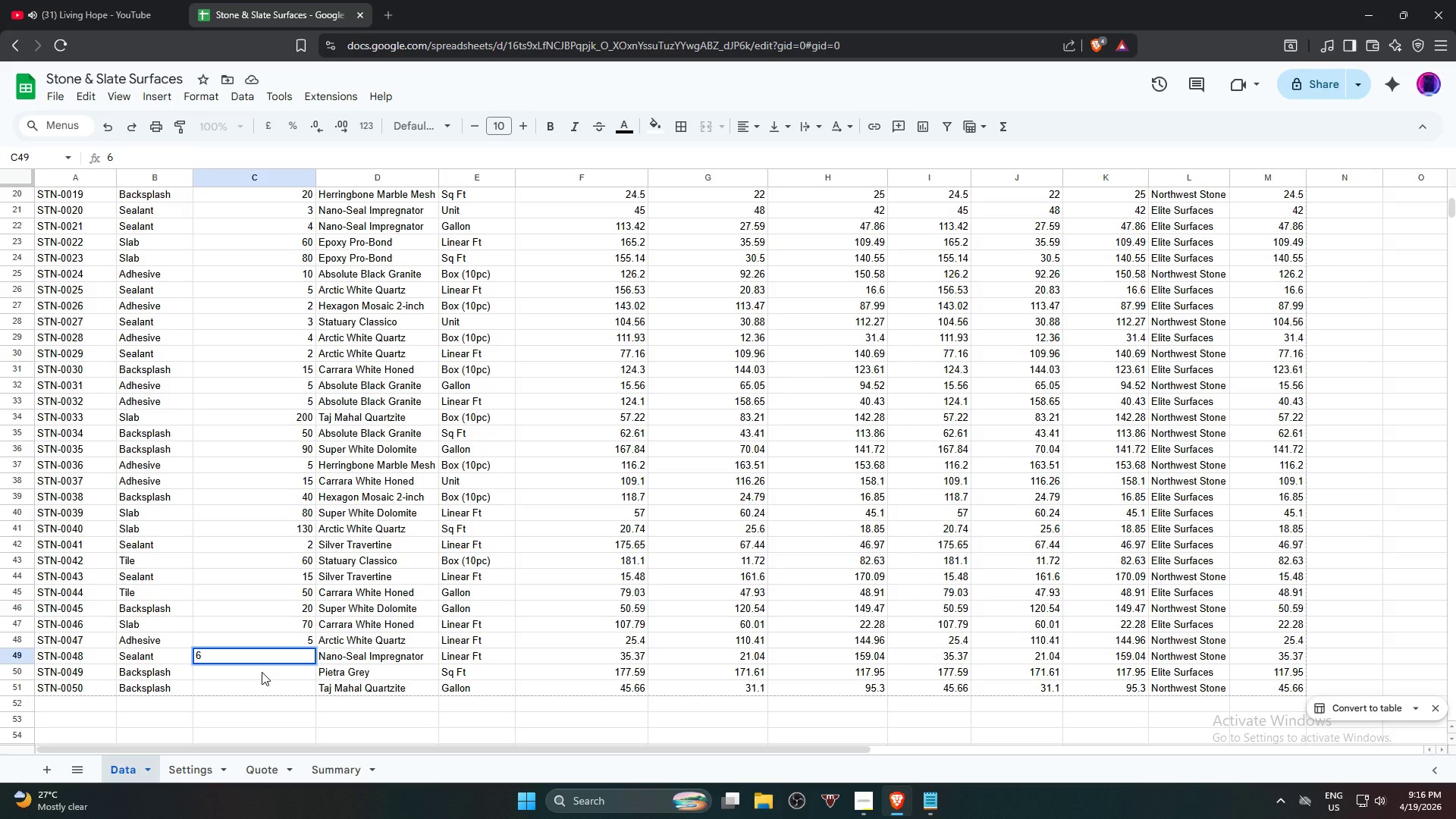 
left_click([262, 672])
 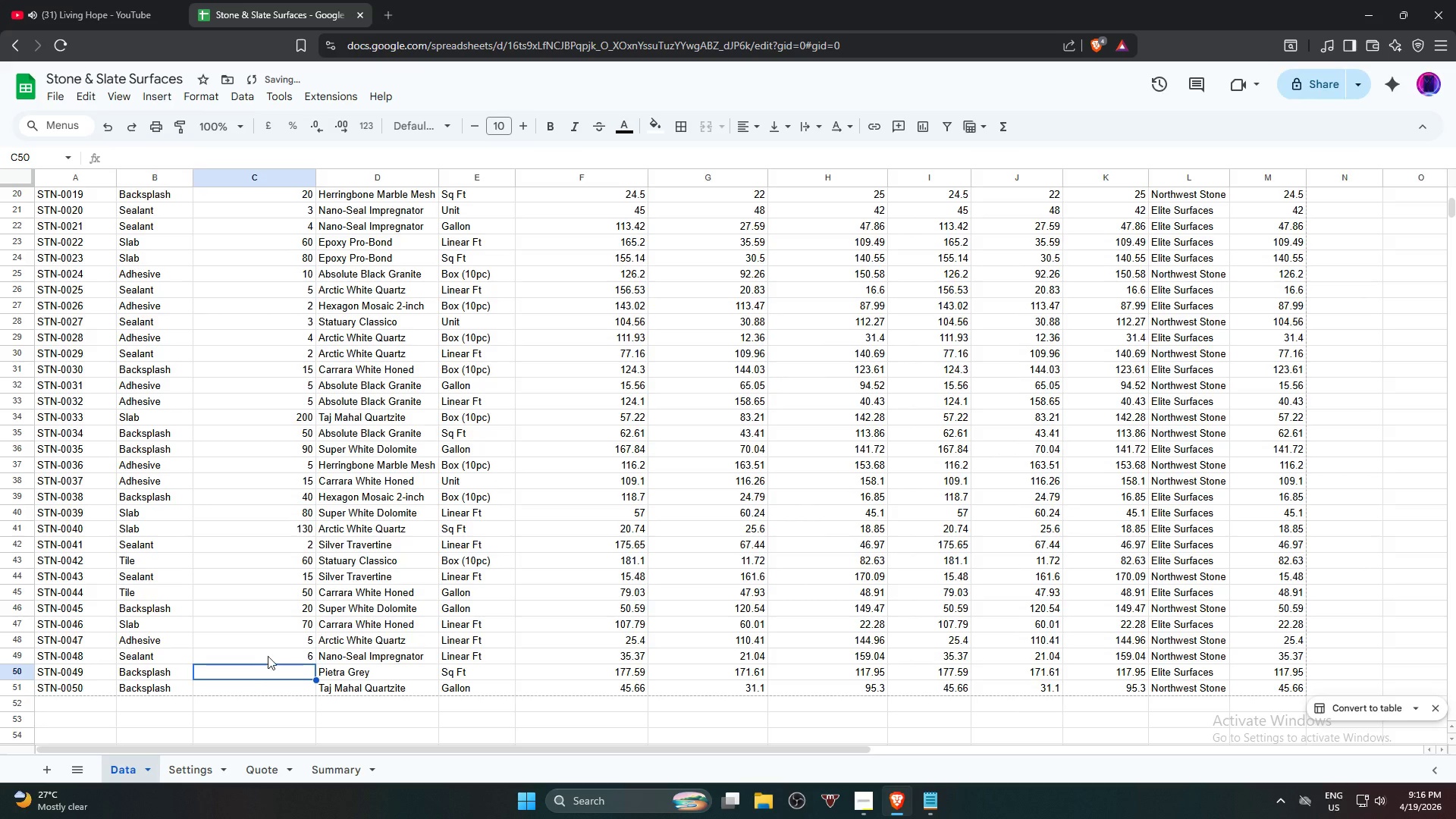 
left_click([268, 655])
 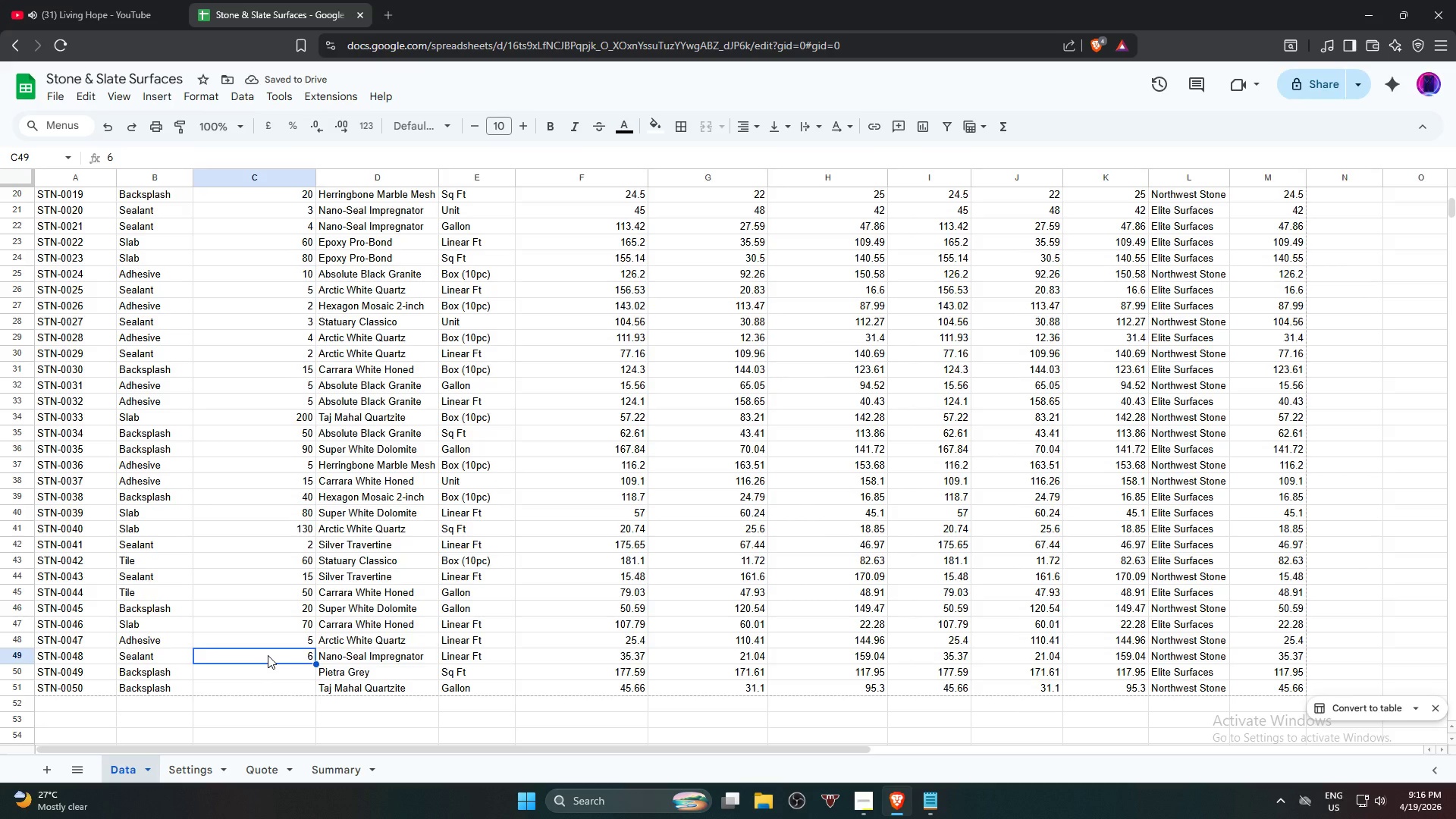 
key(Numpad9)
 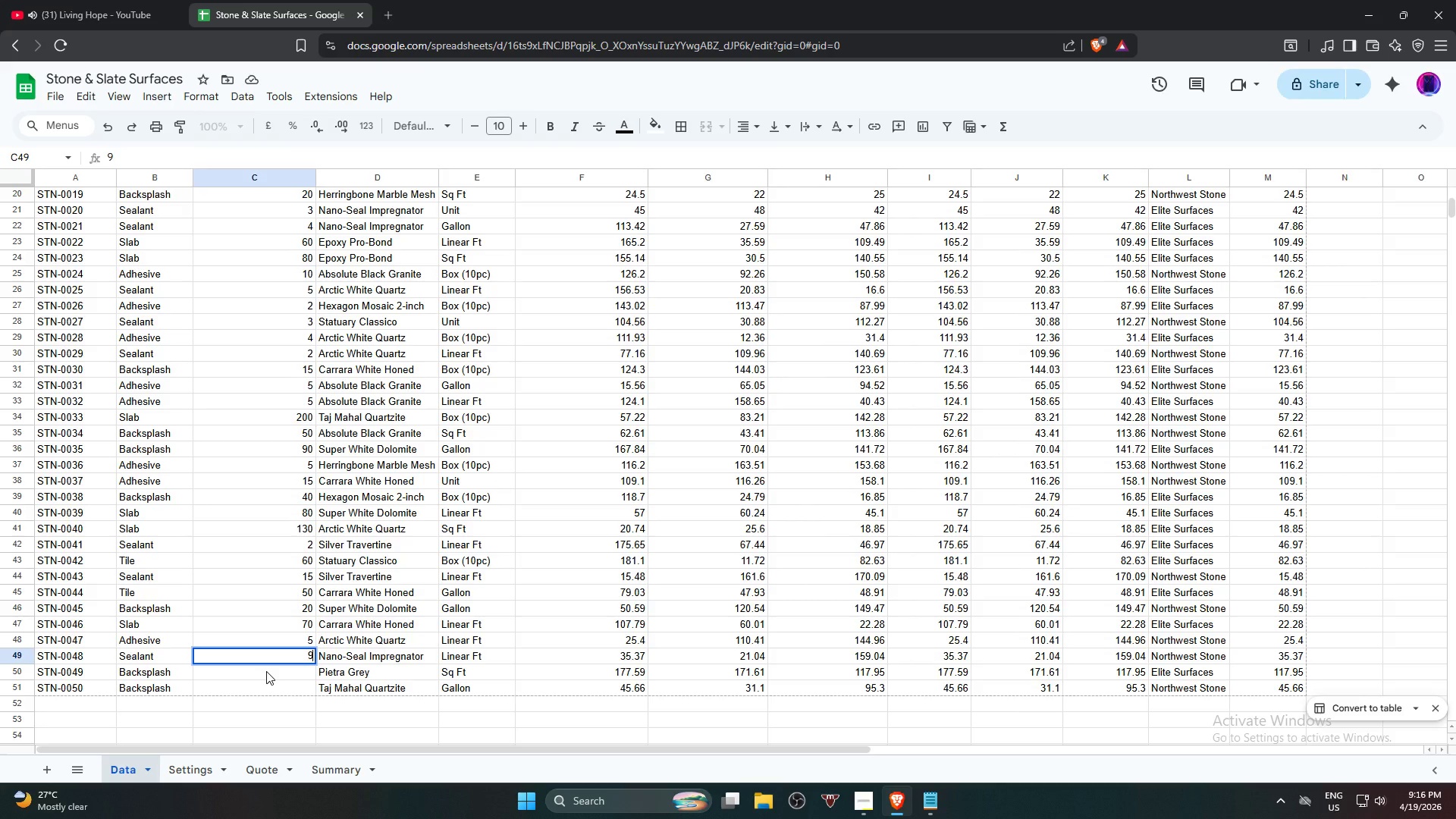 
left_click([266, 671])
 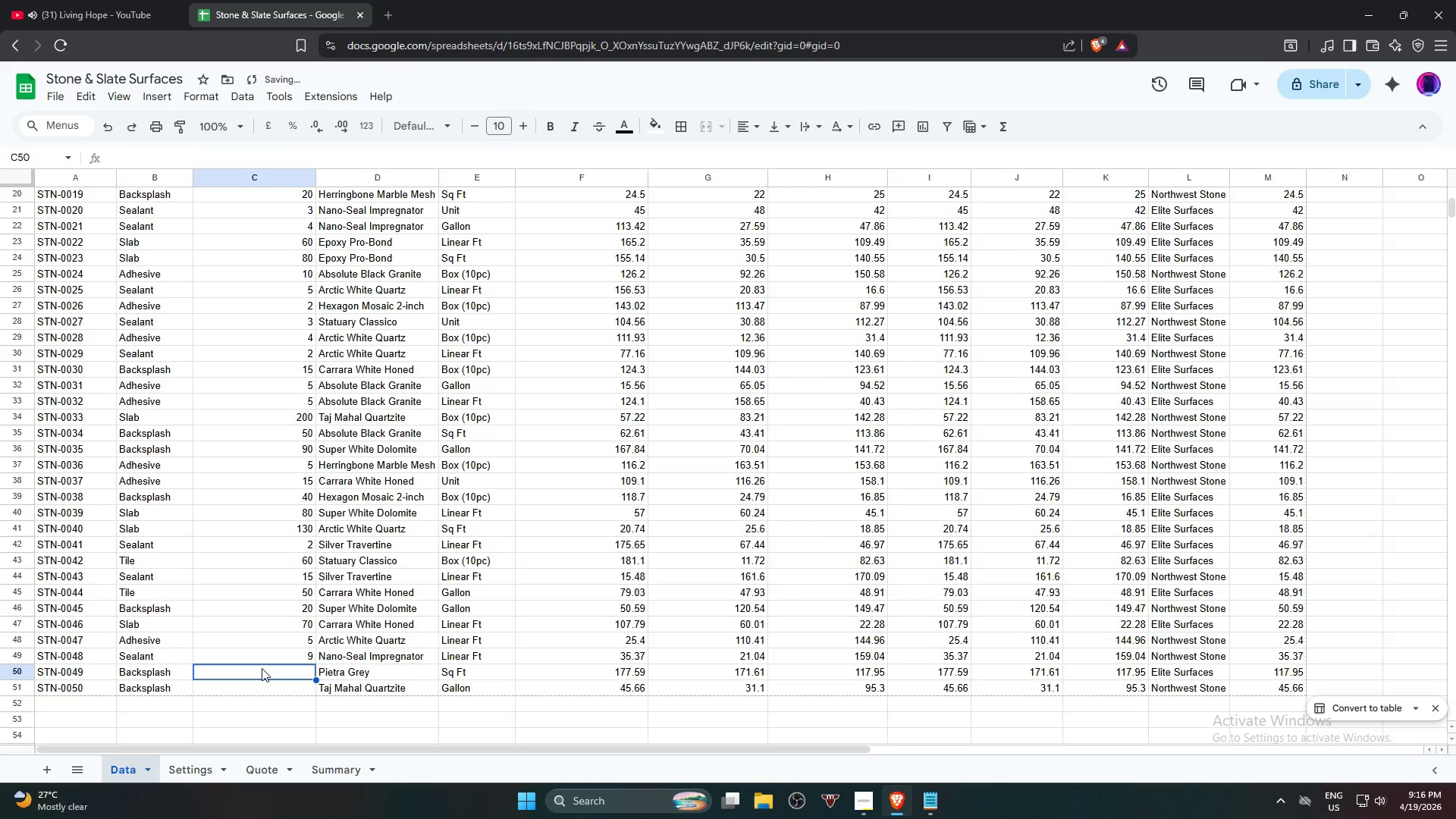 
key(Numpad3)
 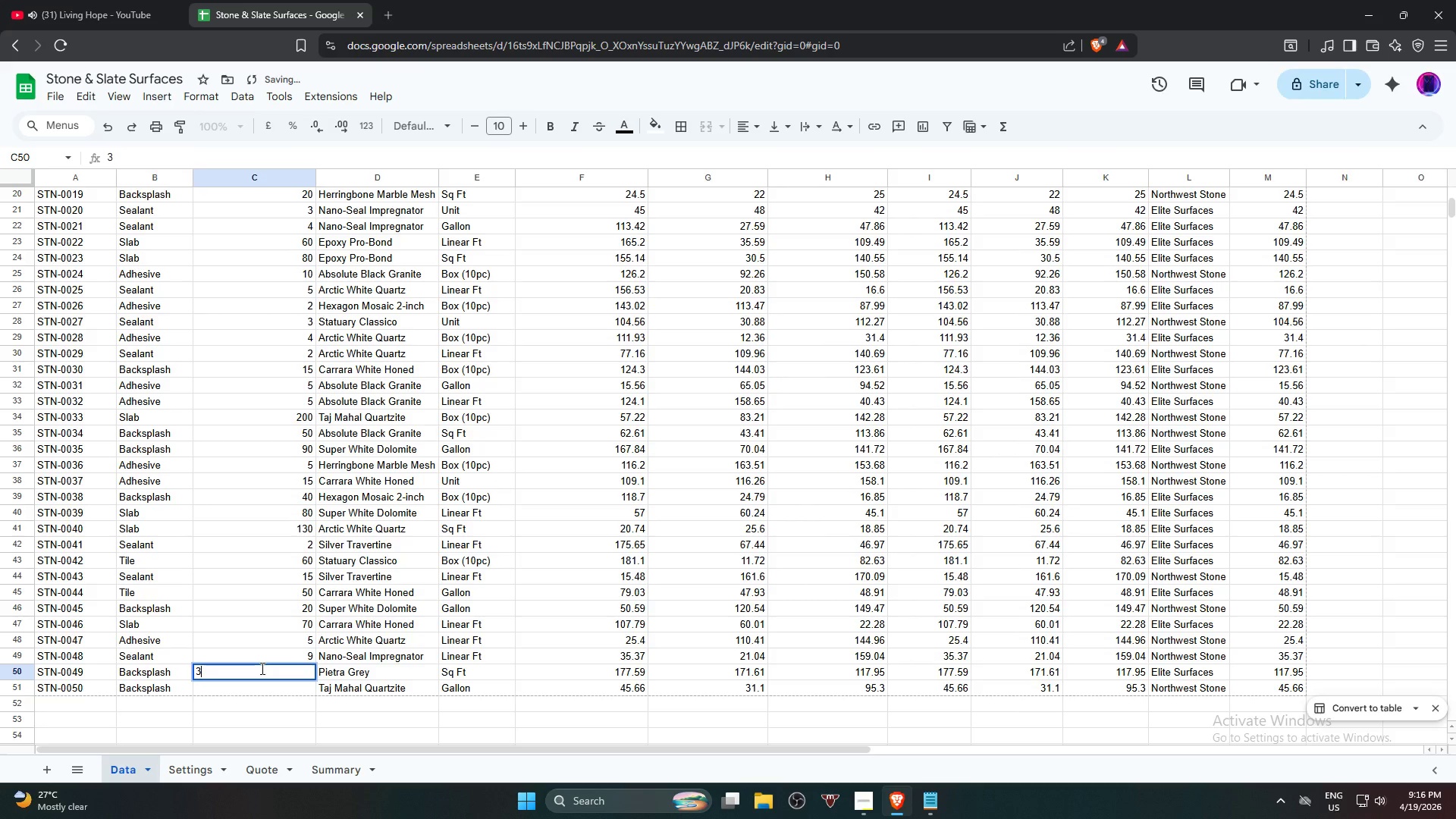 
key(Numpad0)
 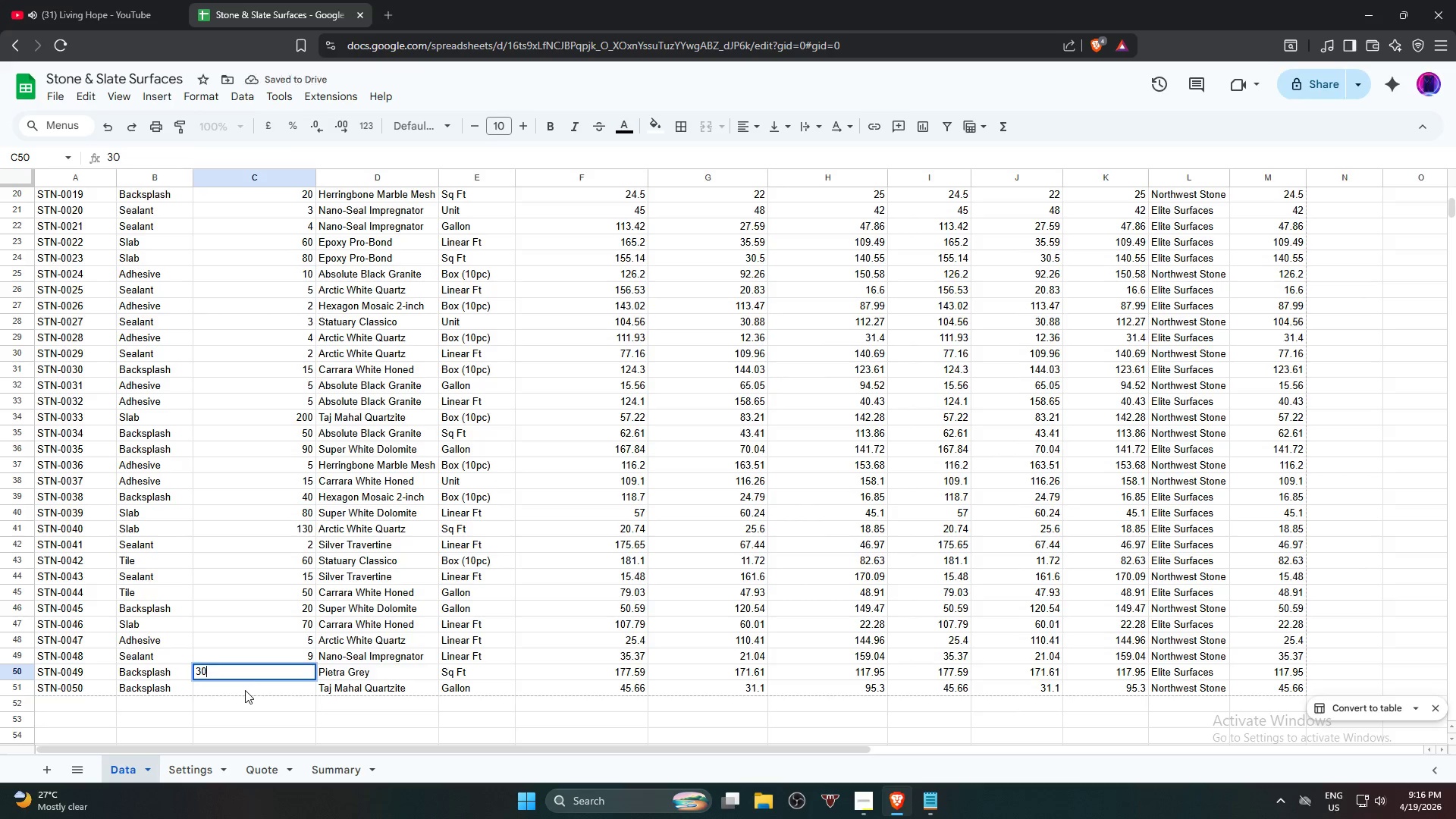 
left_click([245, 690])
 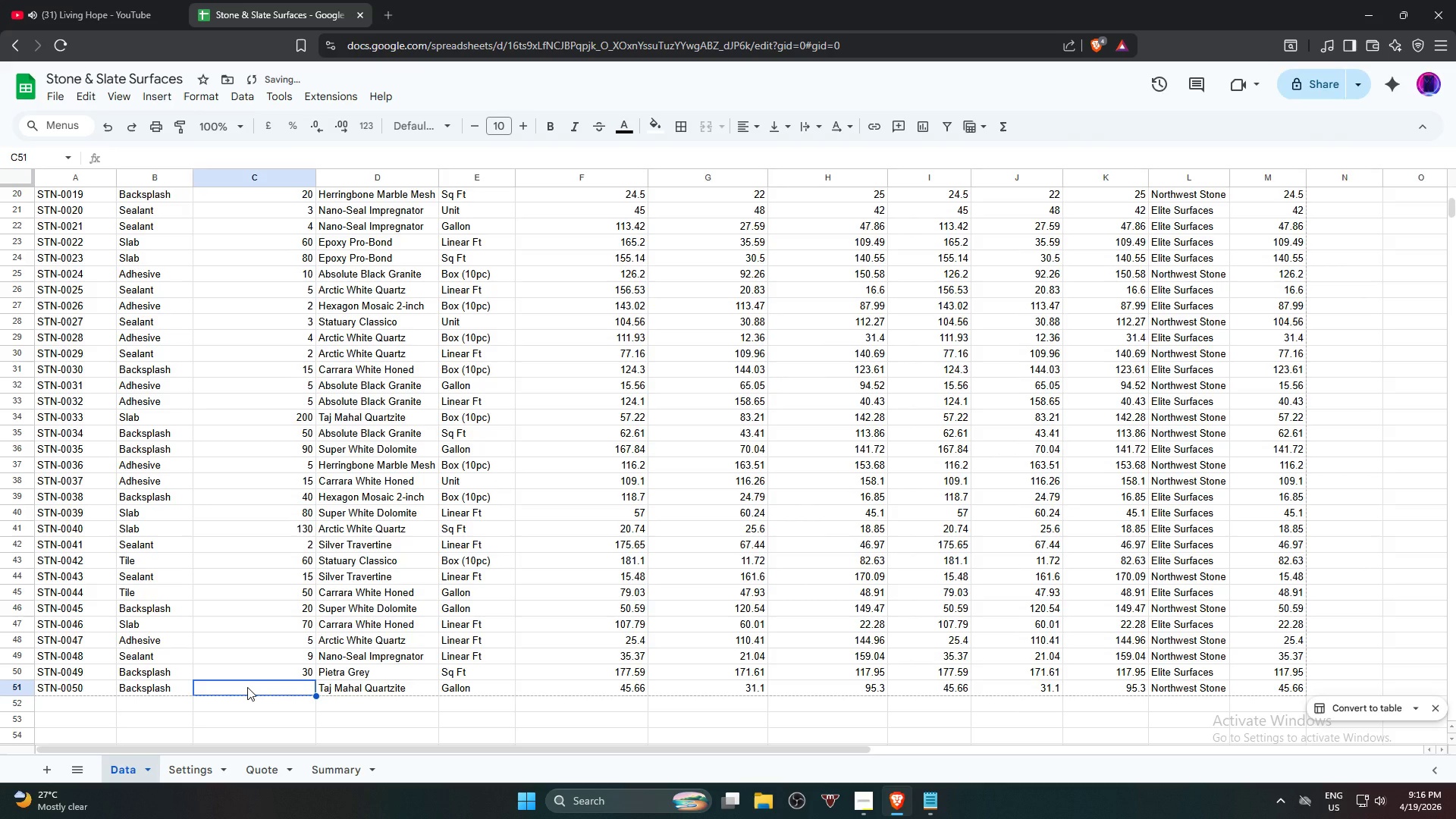 
key(Numpad7)
 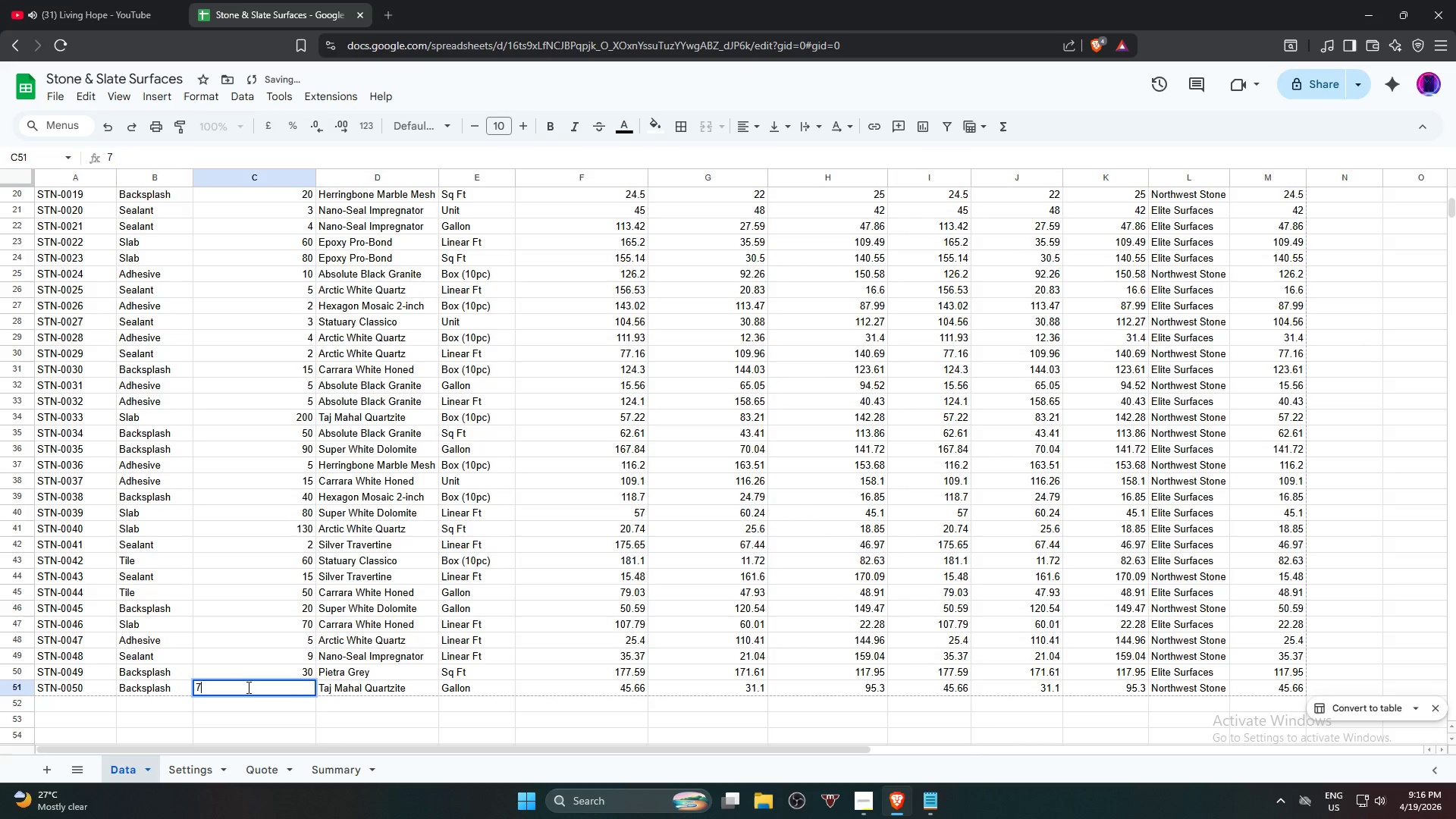 
key(Numpad0)
 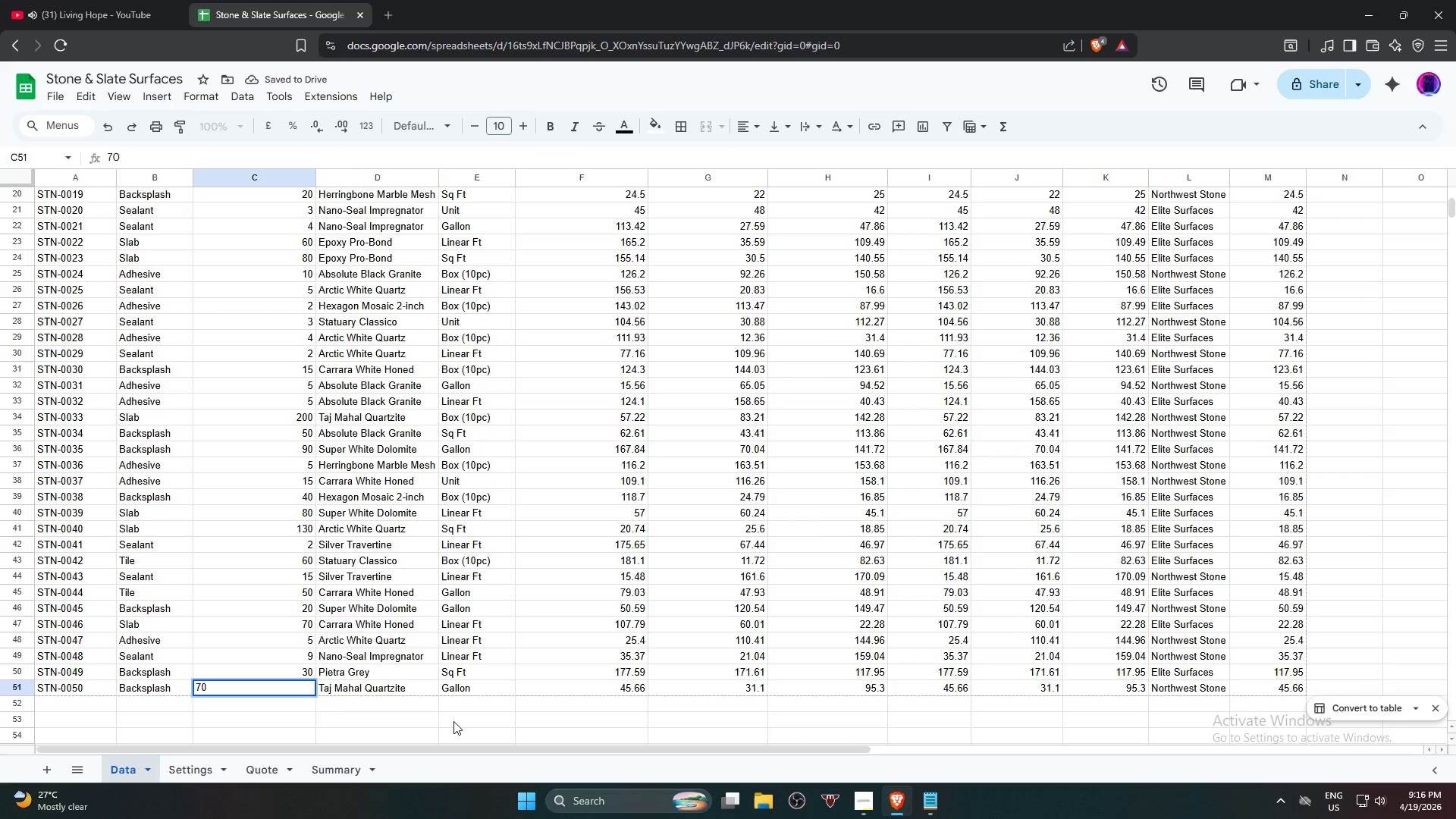 
left_click([453, 720])
 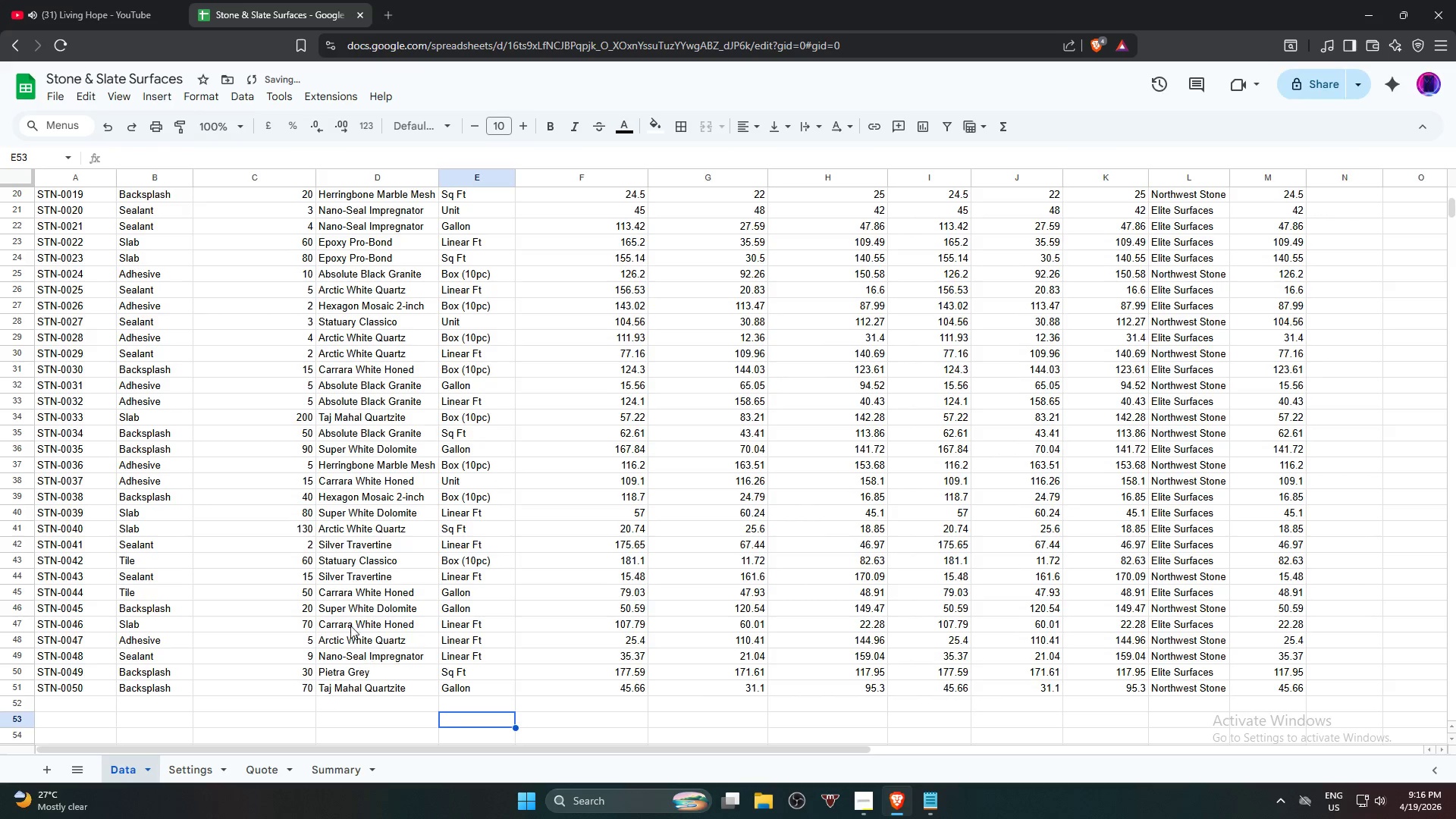 
scroll: coordinate [328, 460], scroll_direction: up, amount: 12.0
 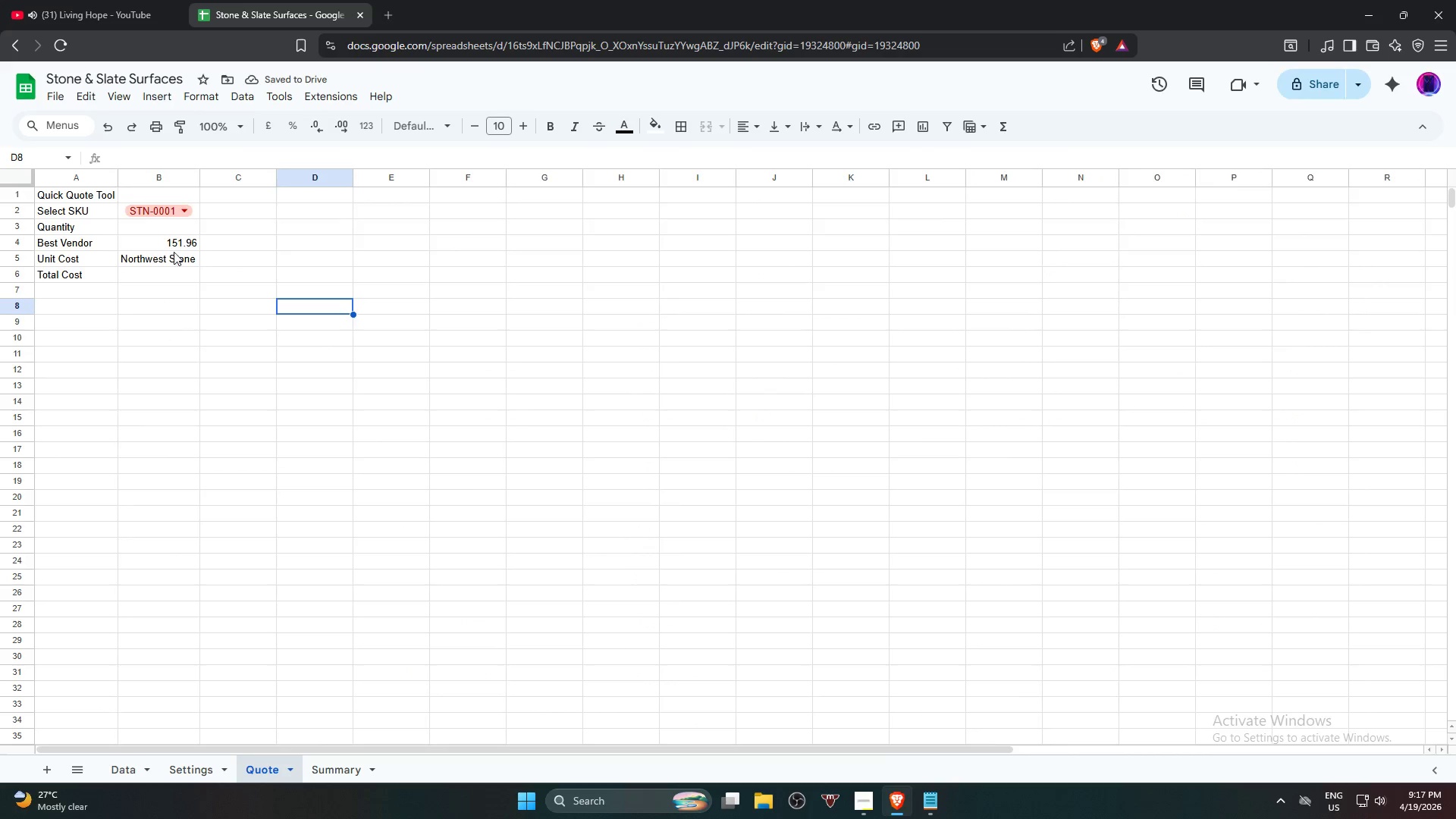 
left_click([174, 243])
 